 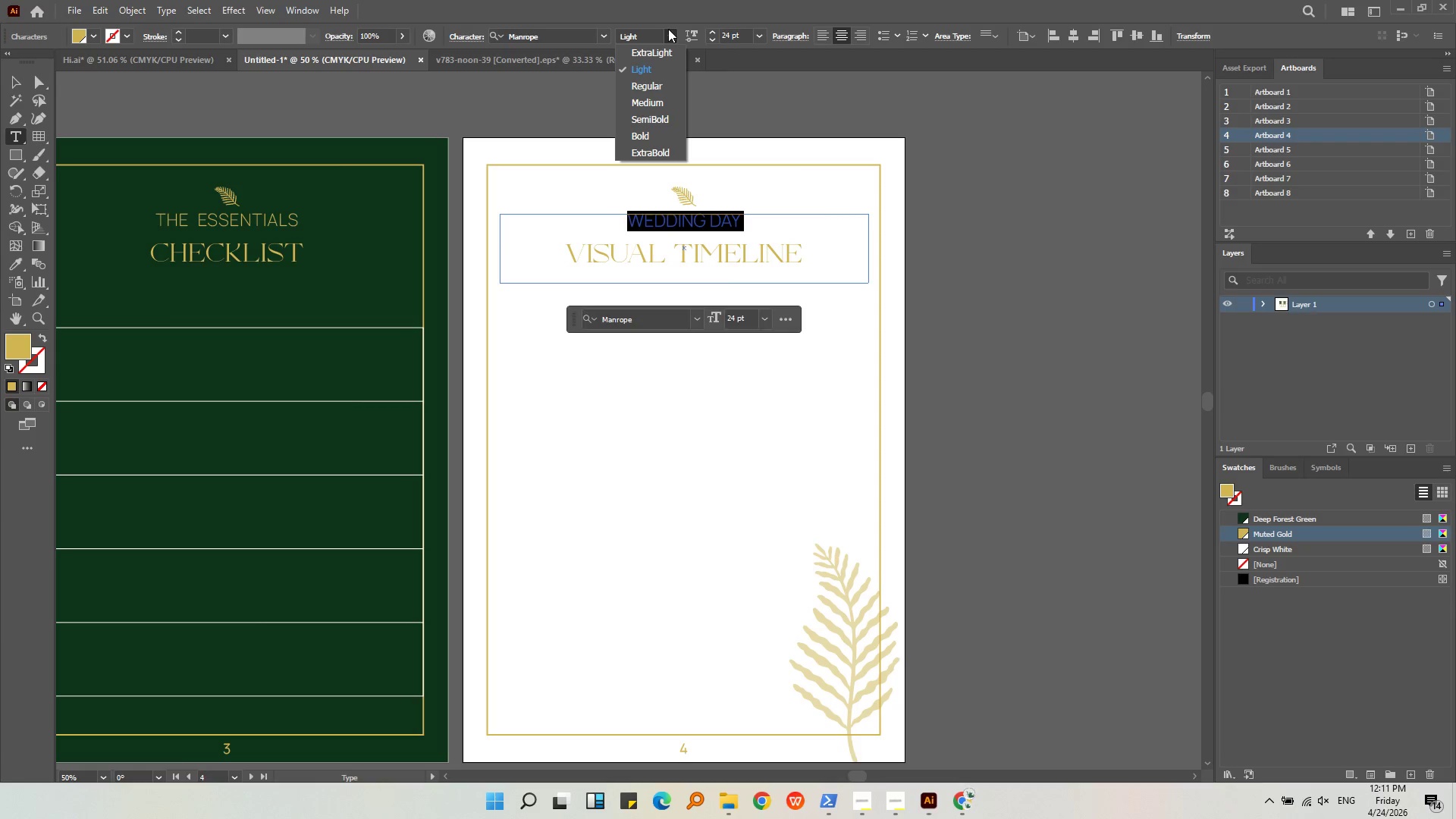 
left_click([669, 50])
 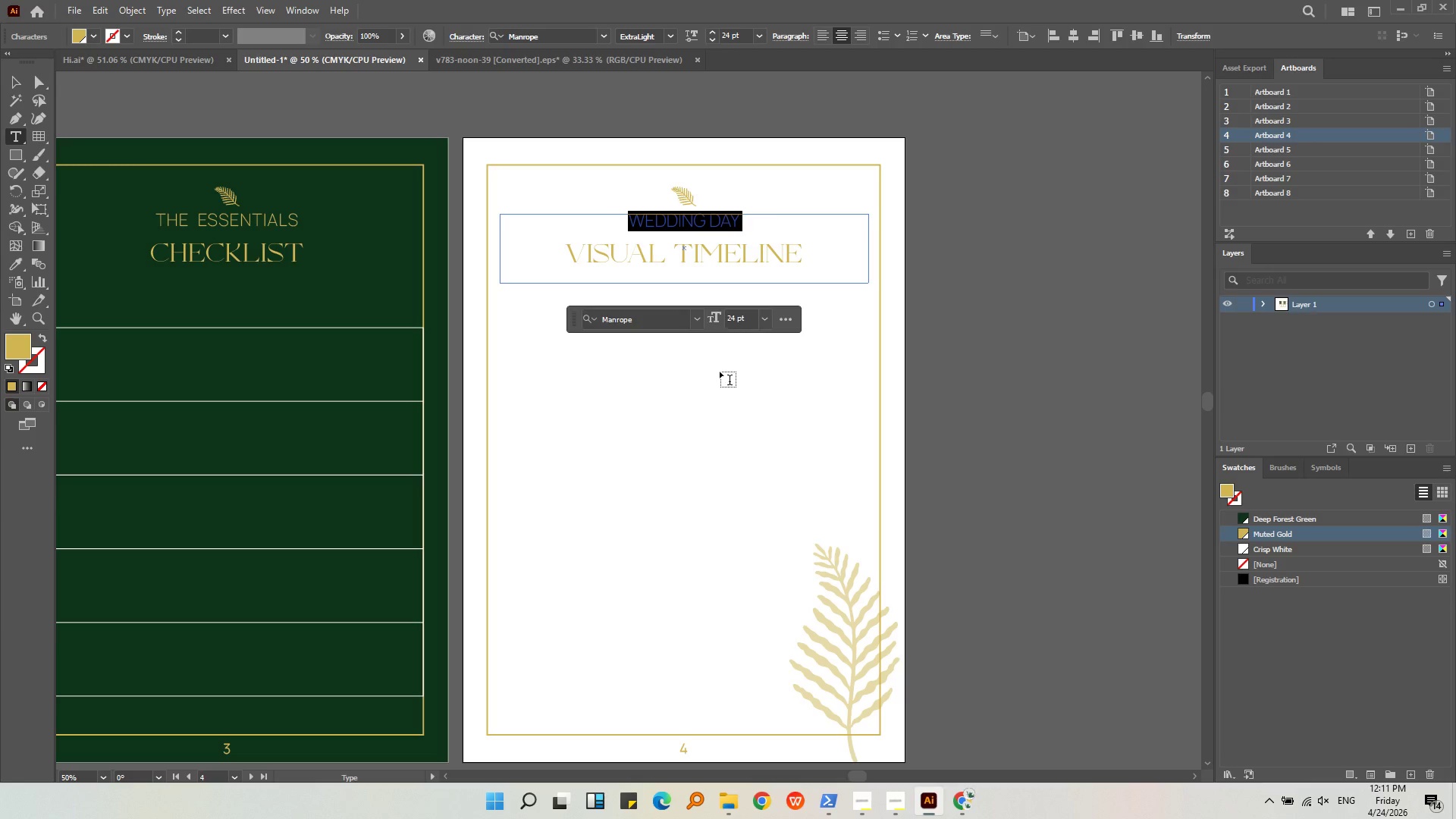 
double_click([720, 372])
 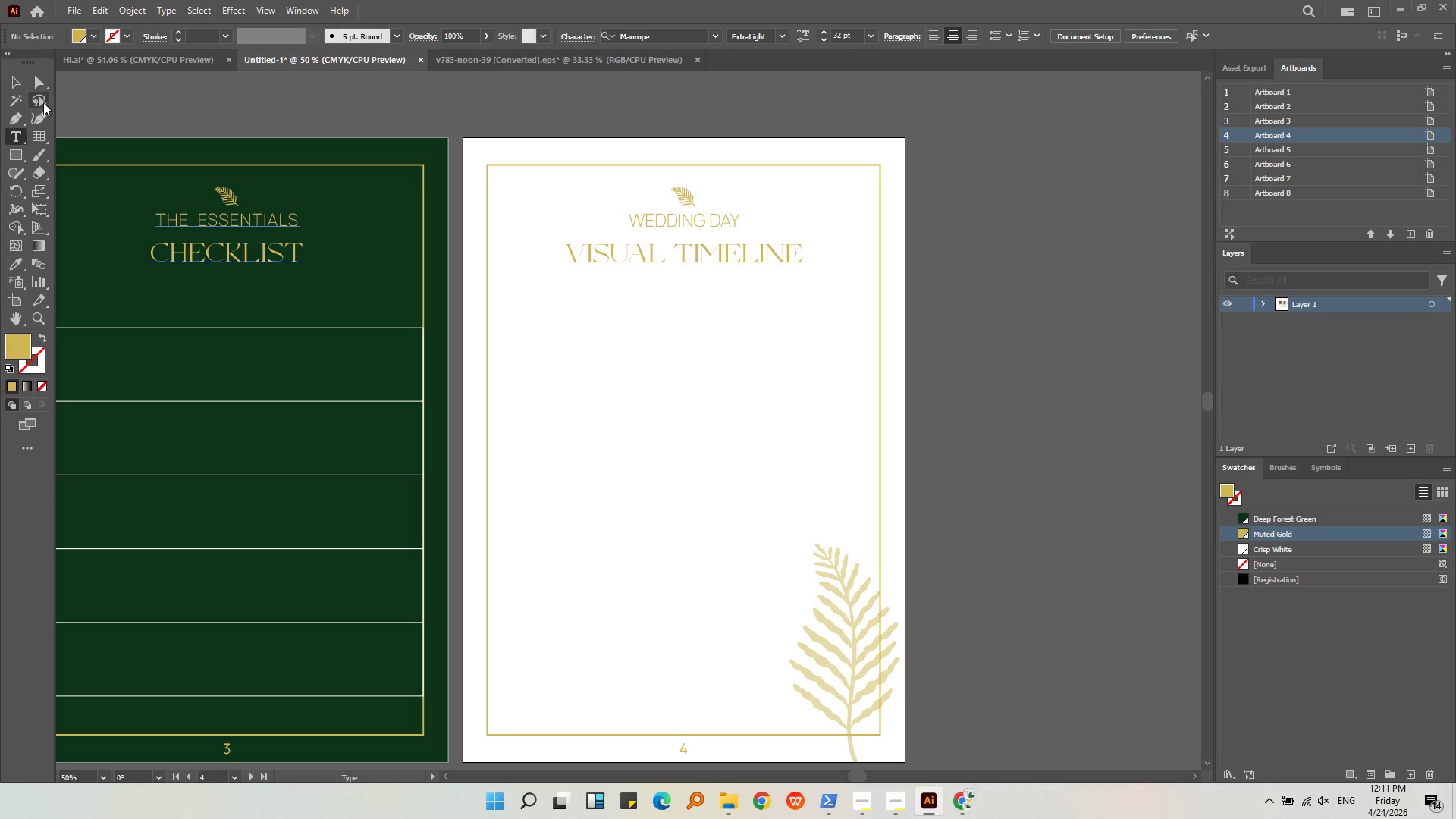 
left_click([17, 84])
 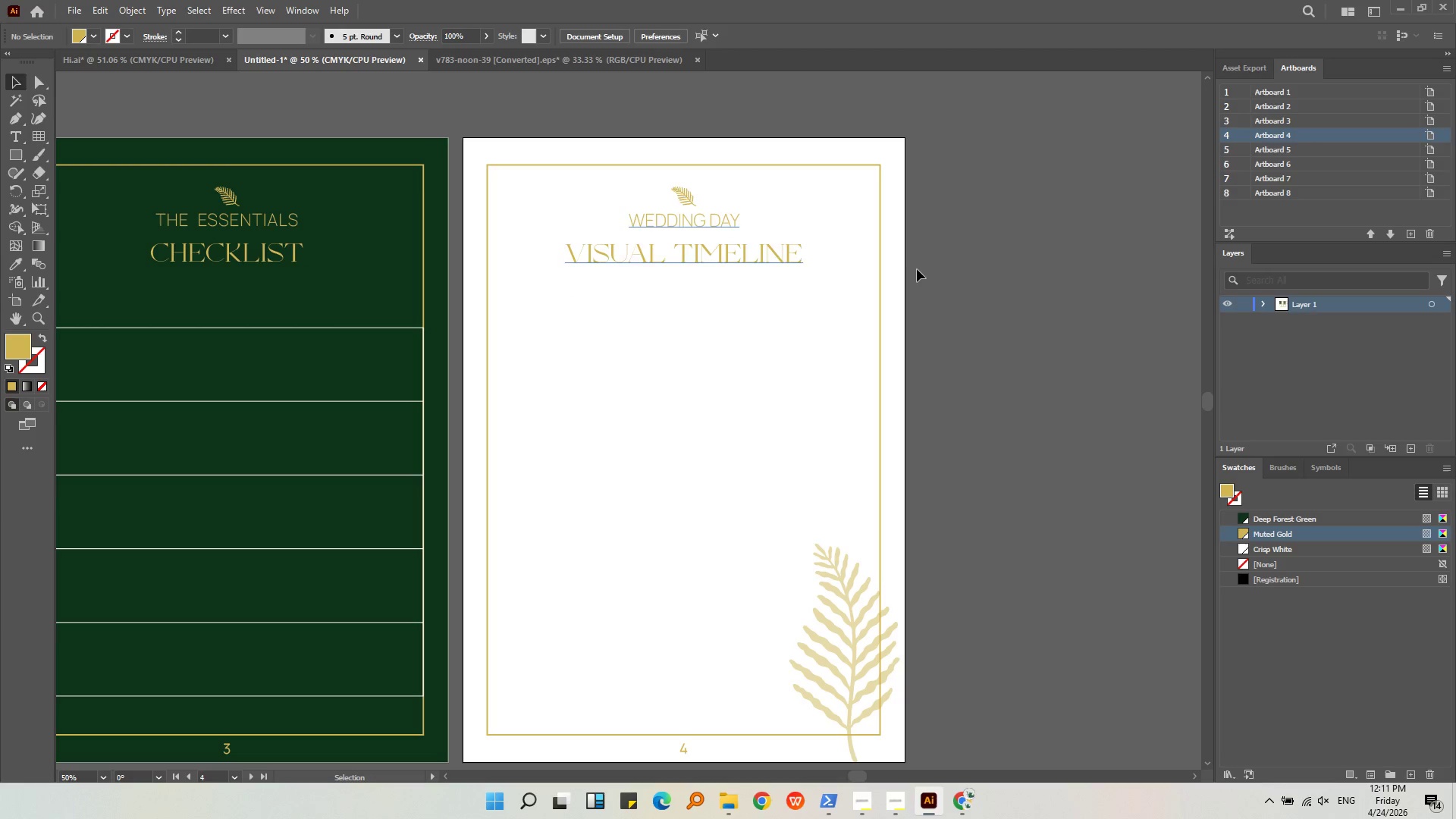 
hold_key(key=AltLeft, duration=0.31)
 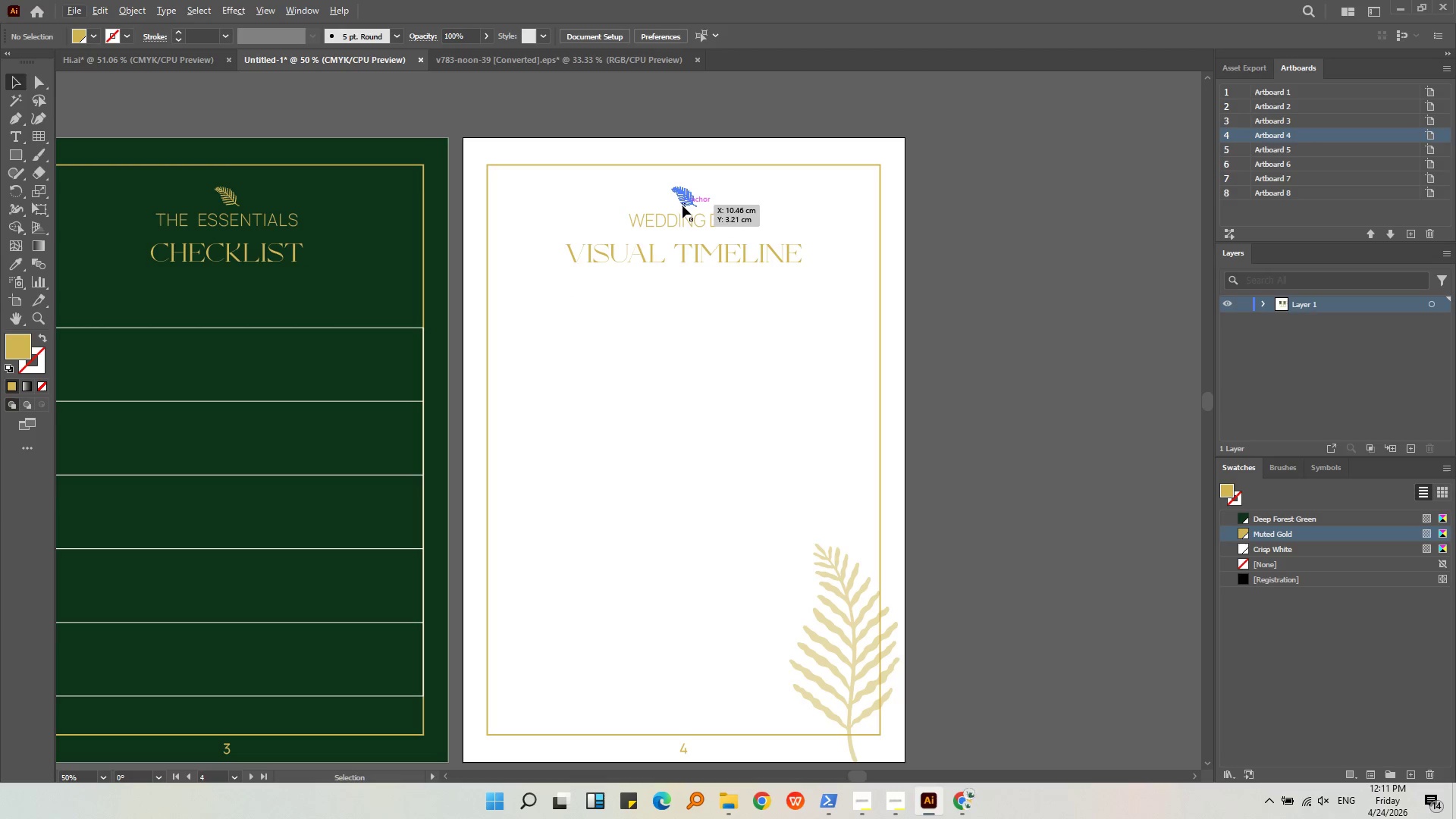 
left_click([682, 206])
 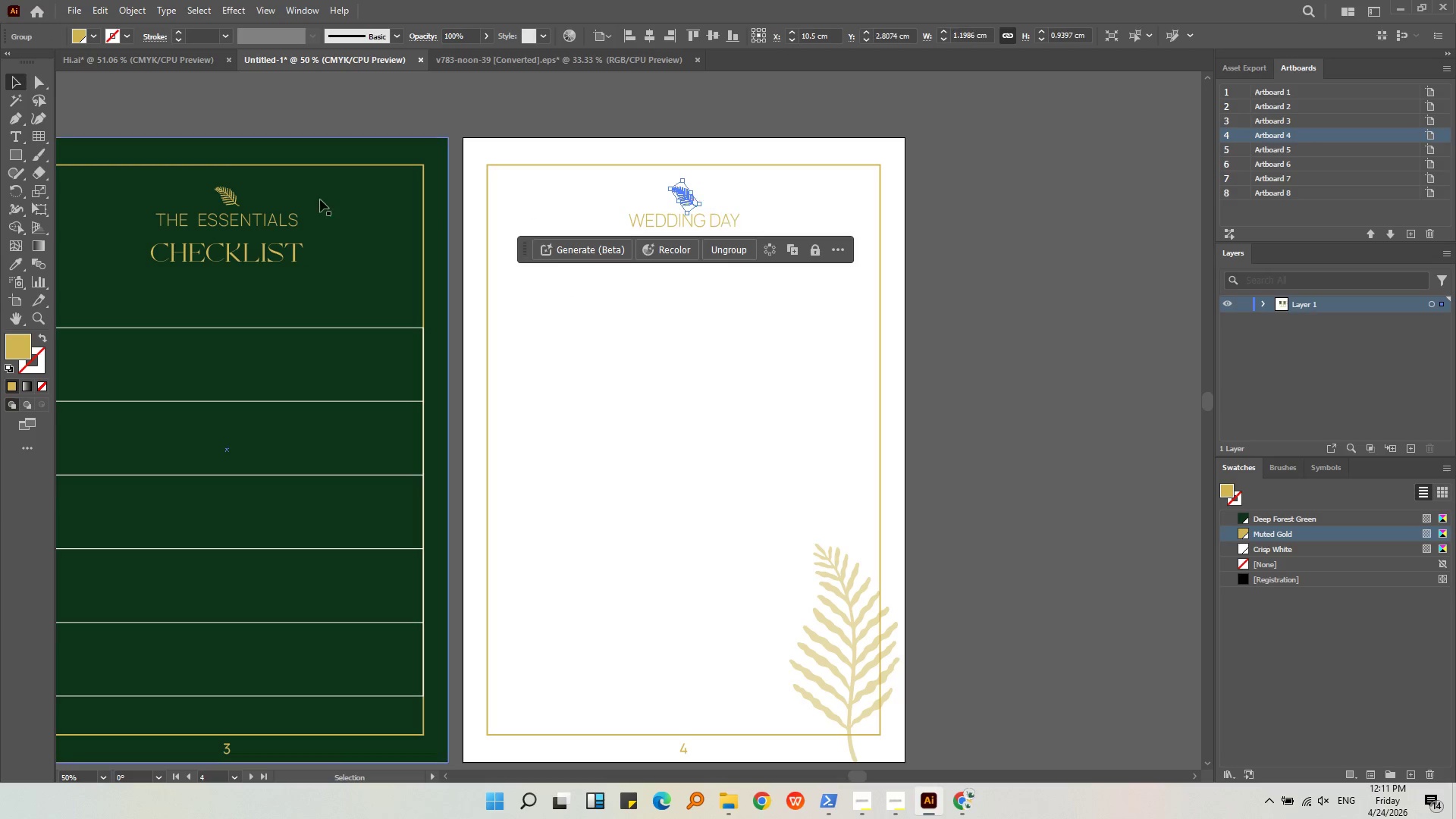 
hold_key(key=ShiftLeft, duration=0.94)
left_click([220, 203])
 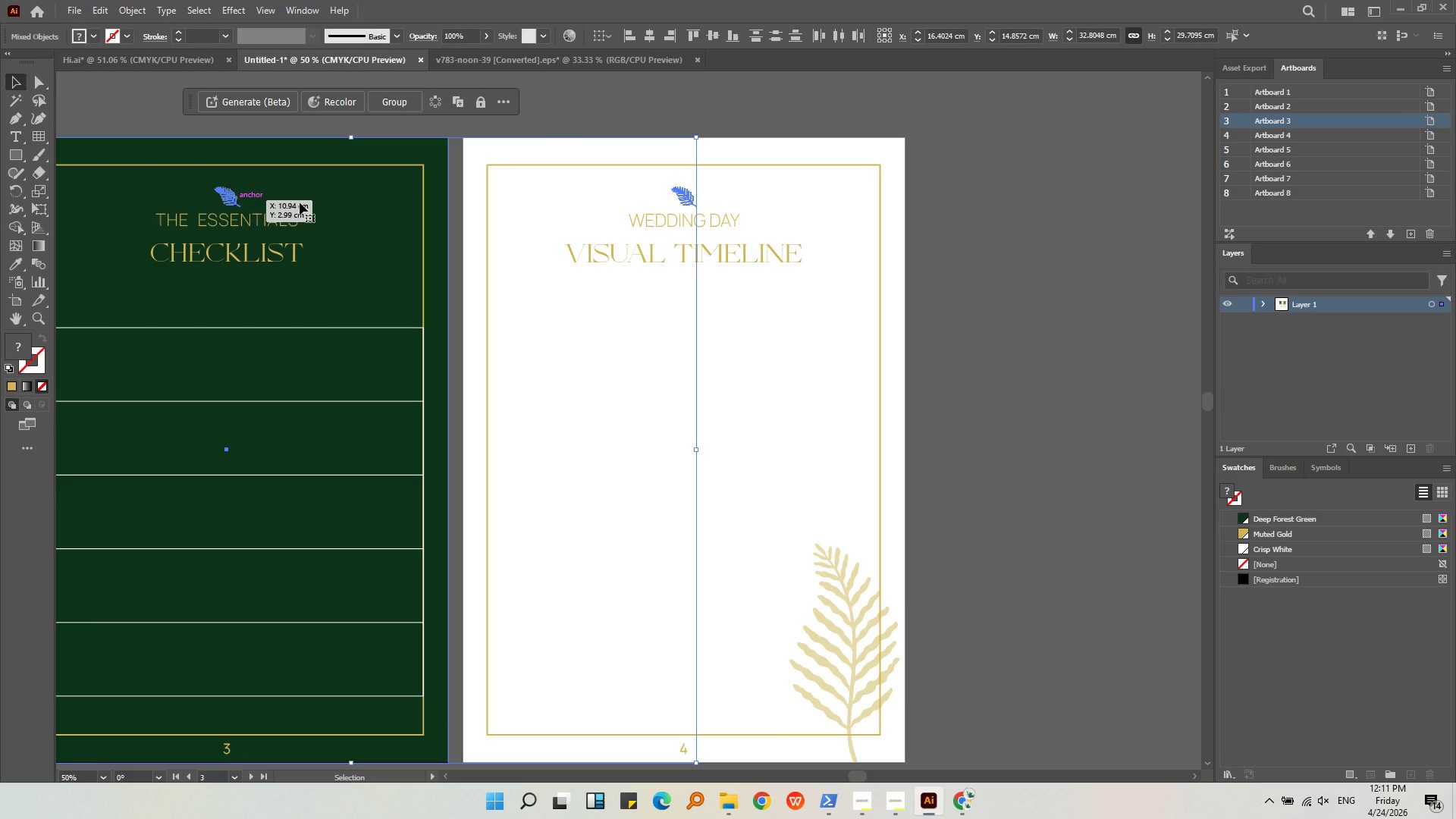 
hold_key(key=ShiftLeft, duration=0.89)
left_click([329, 207])
 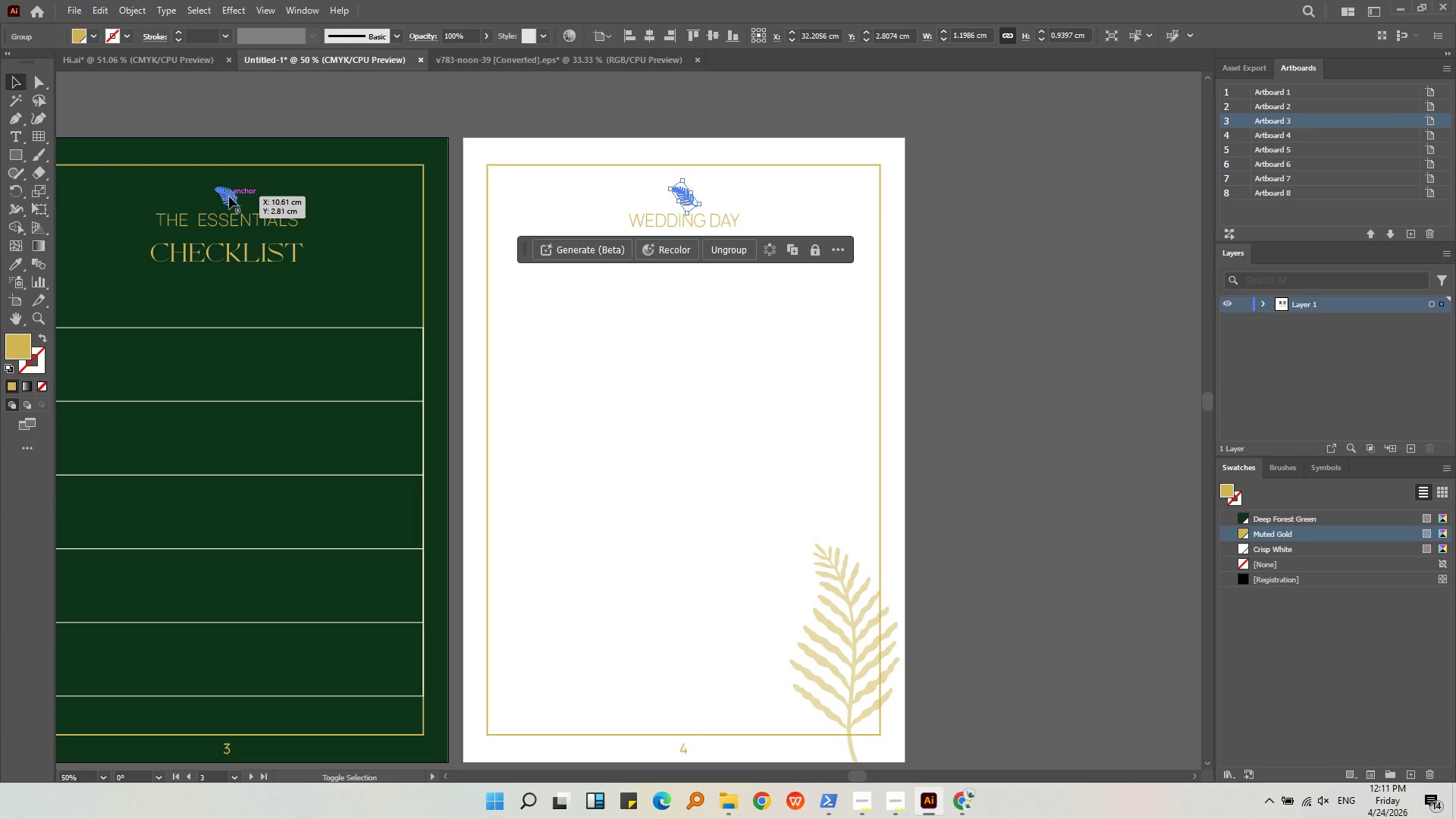 
left_click([229, 196])
 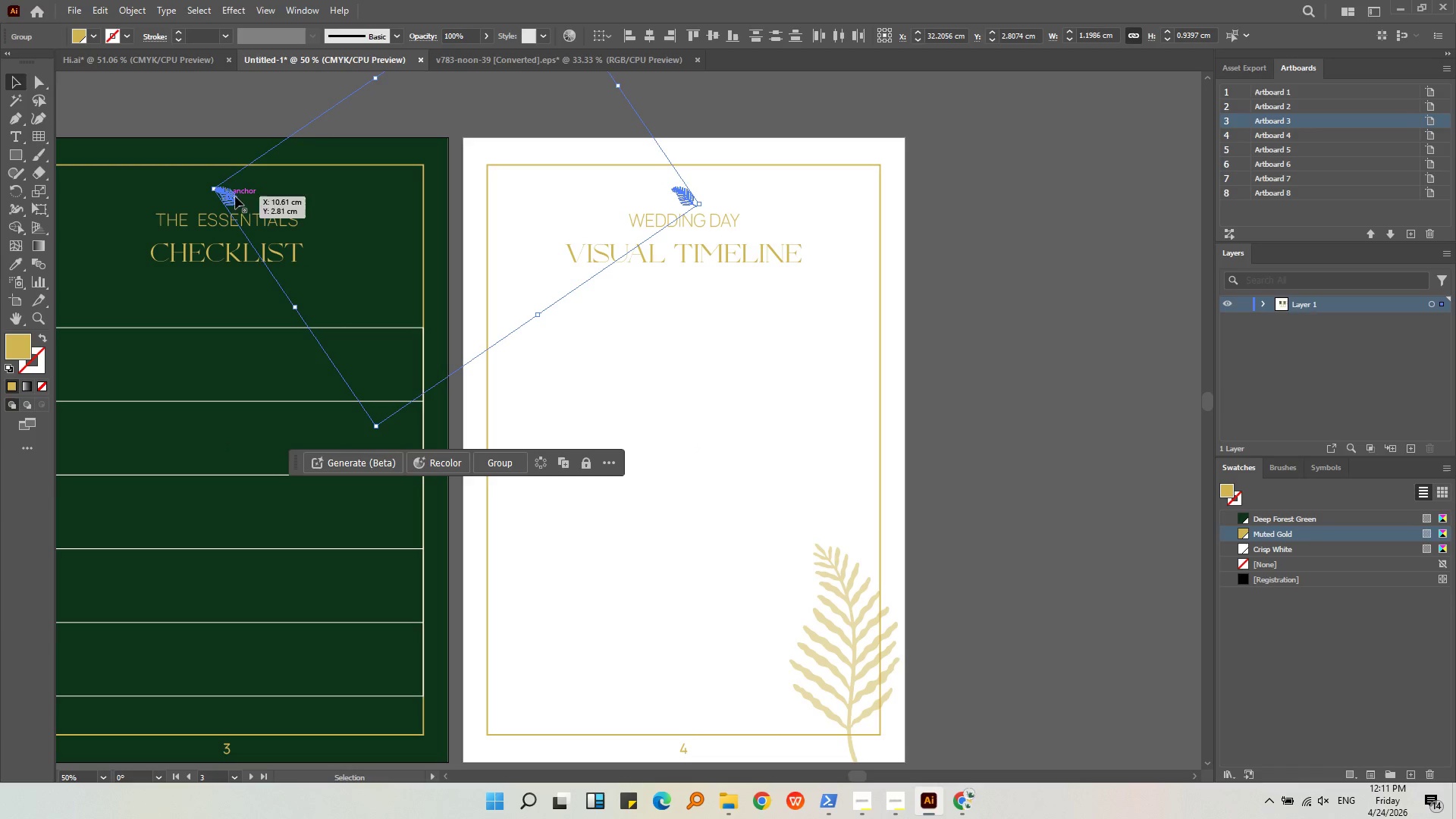 
key(Alt+AltLeft)
 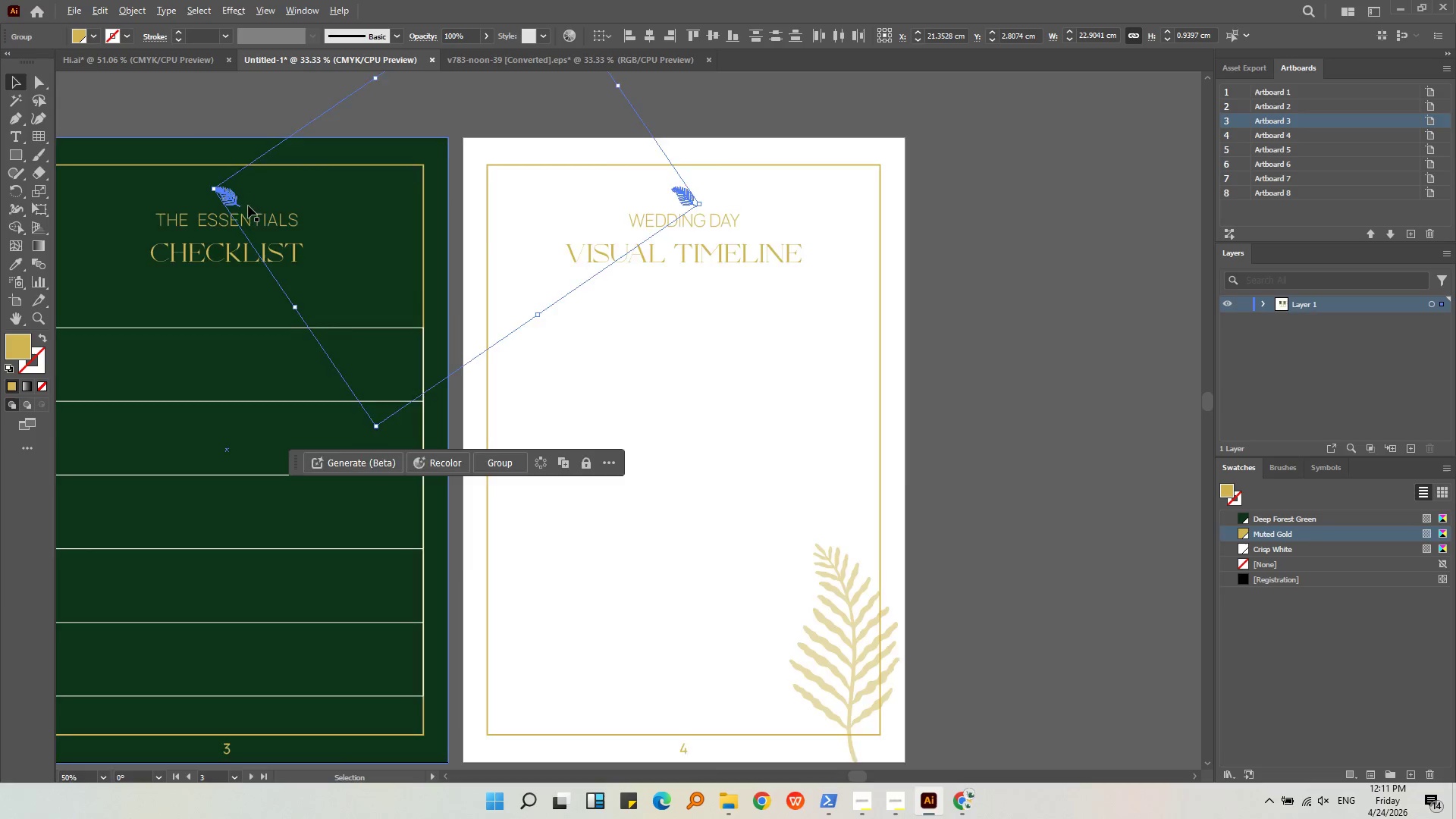 
scroll: coordinate [248, 206], scroll_direction: down, amount: 1.0
 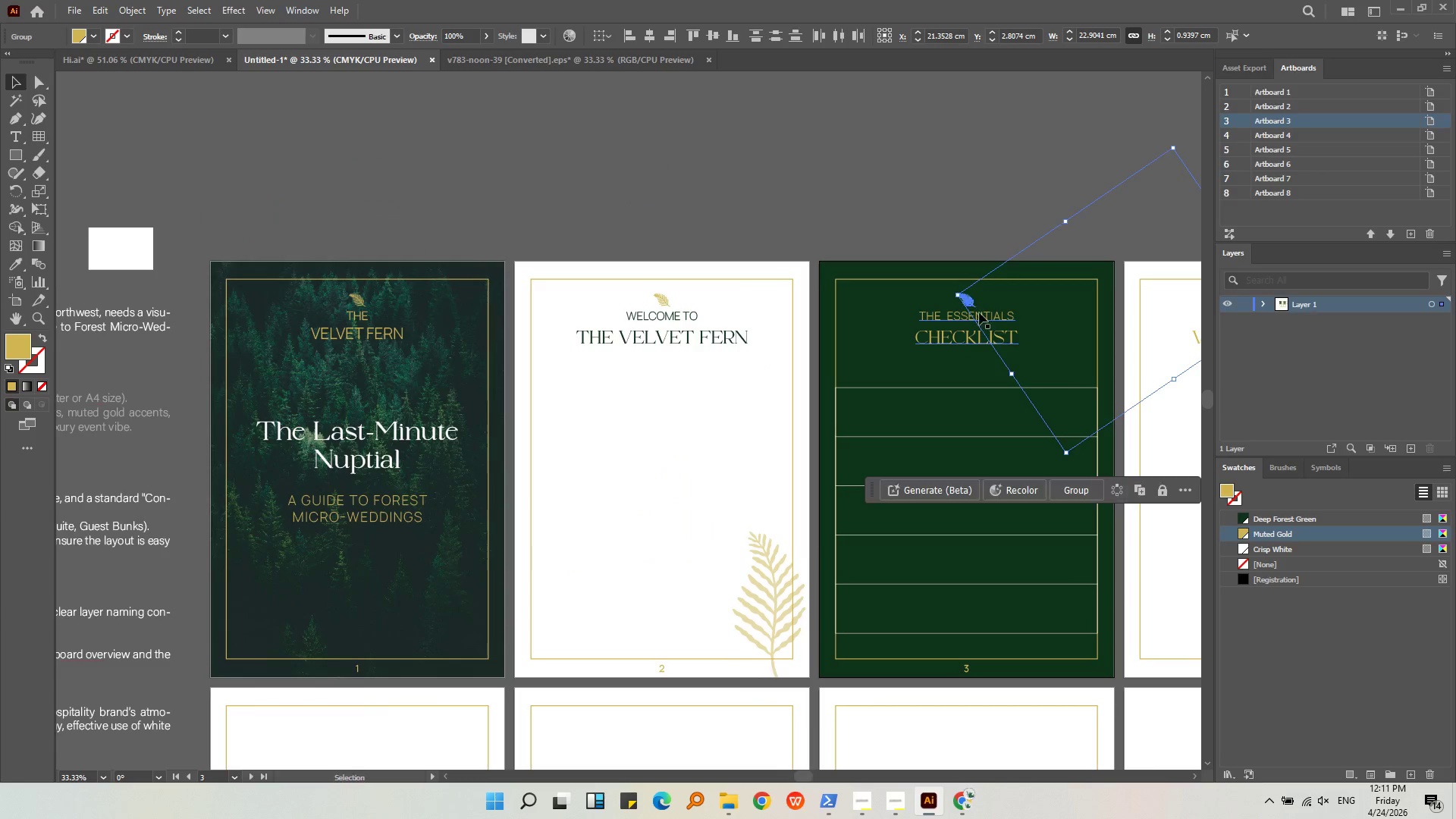 
hold_key(key=ShiftLeft, duration=1.0)
left_click([659, 301])
 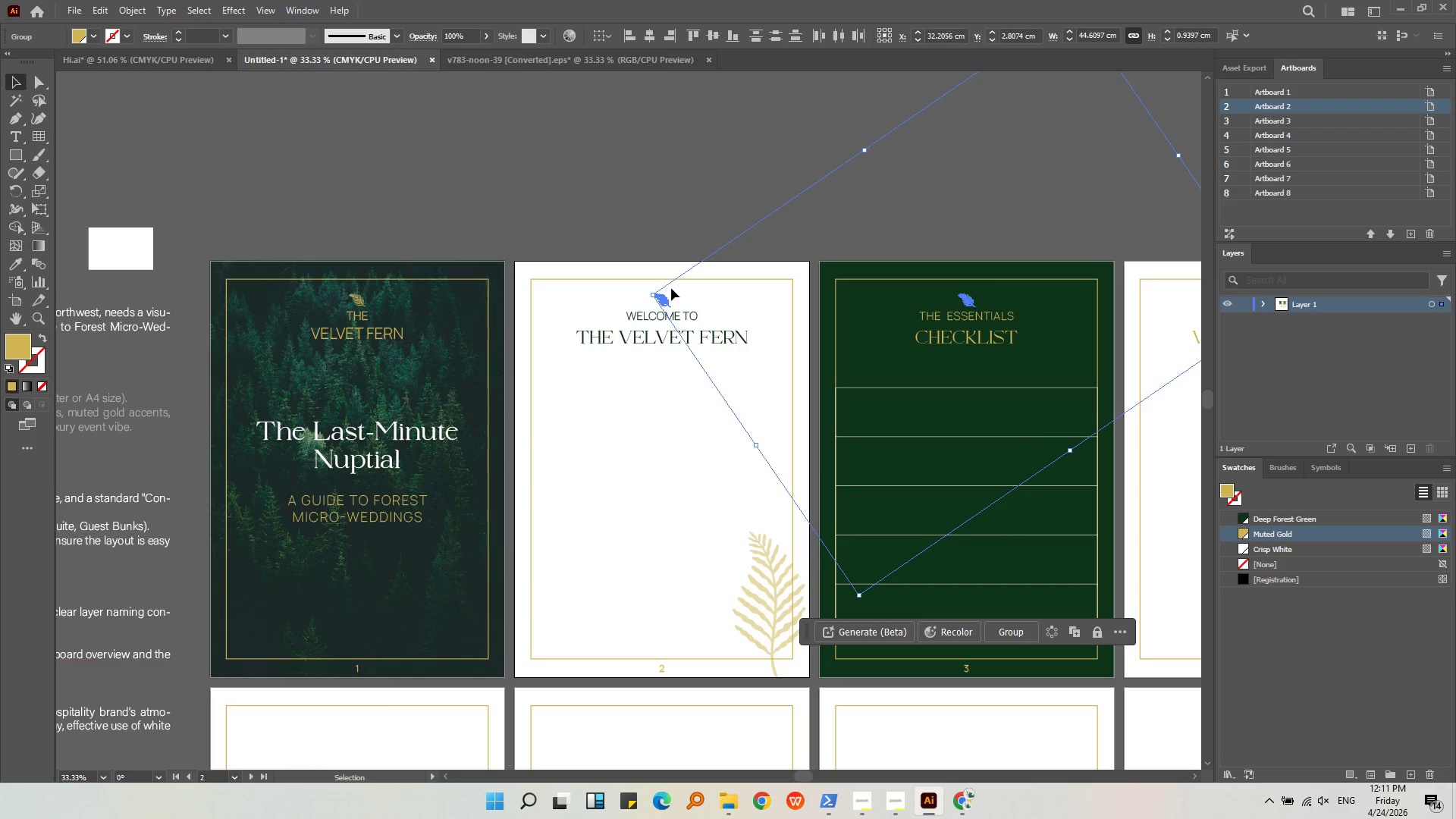 
hold_key(key=ShiftLeft, duration=0.88)
left_click([361, 302])
 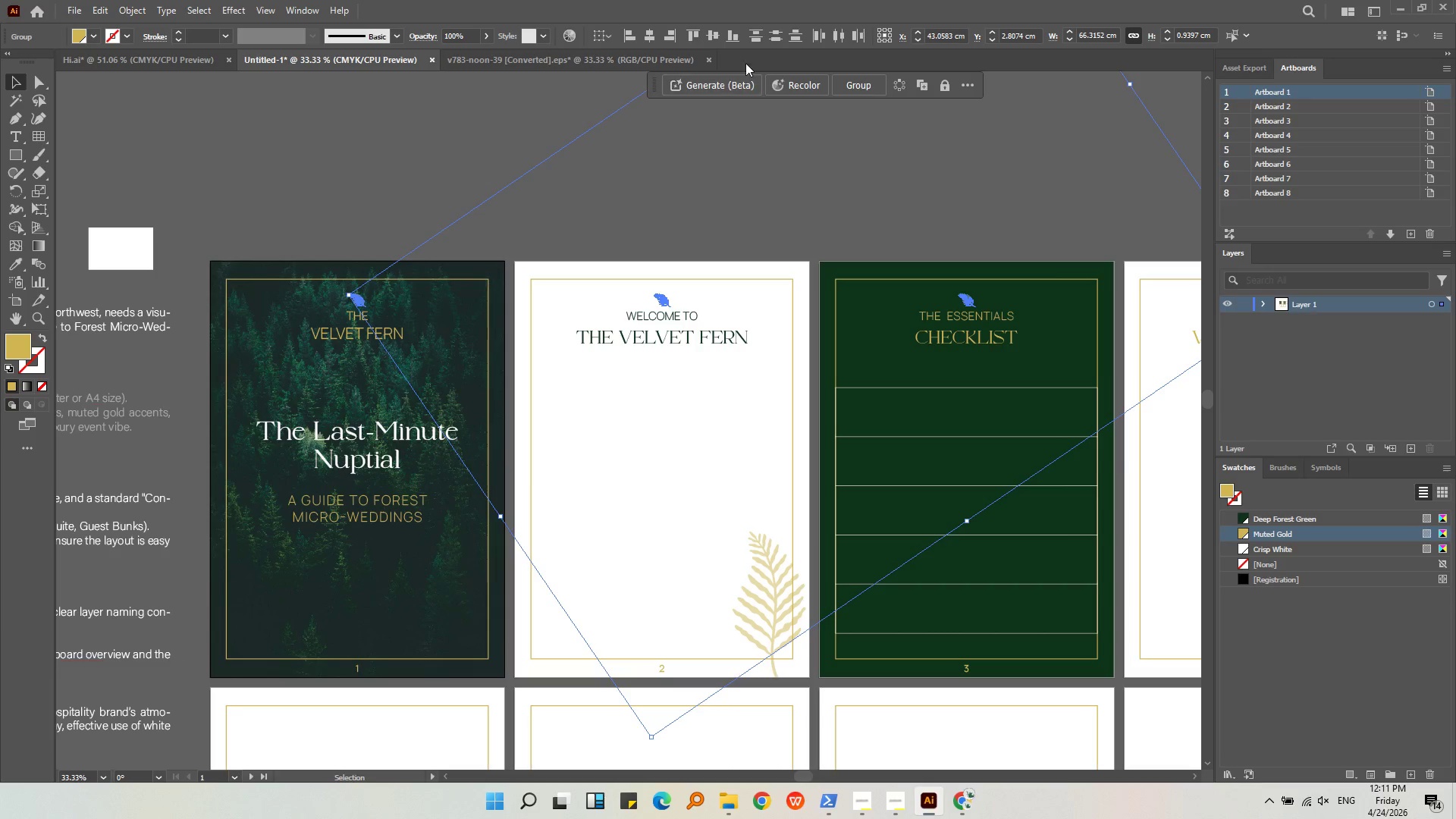 
left_click([692, 43])
 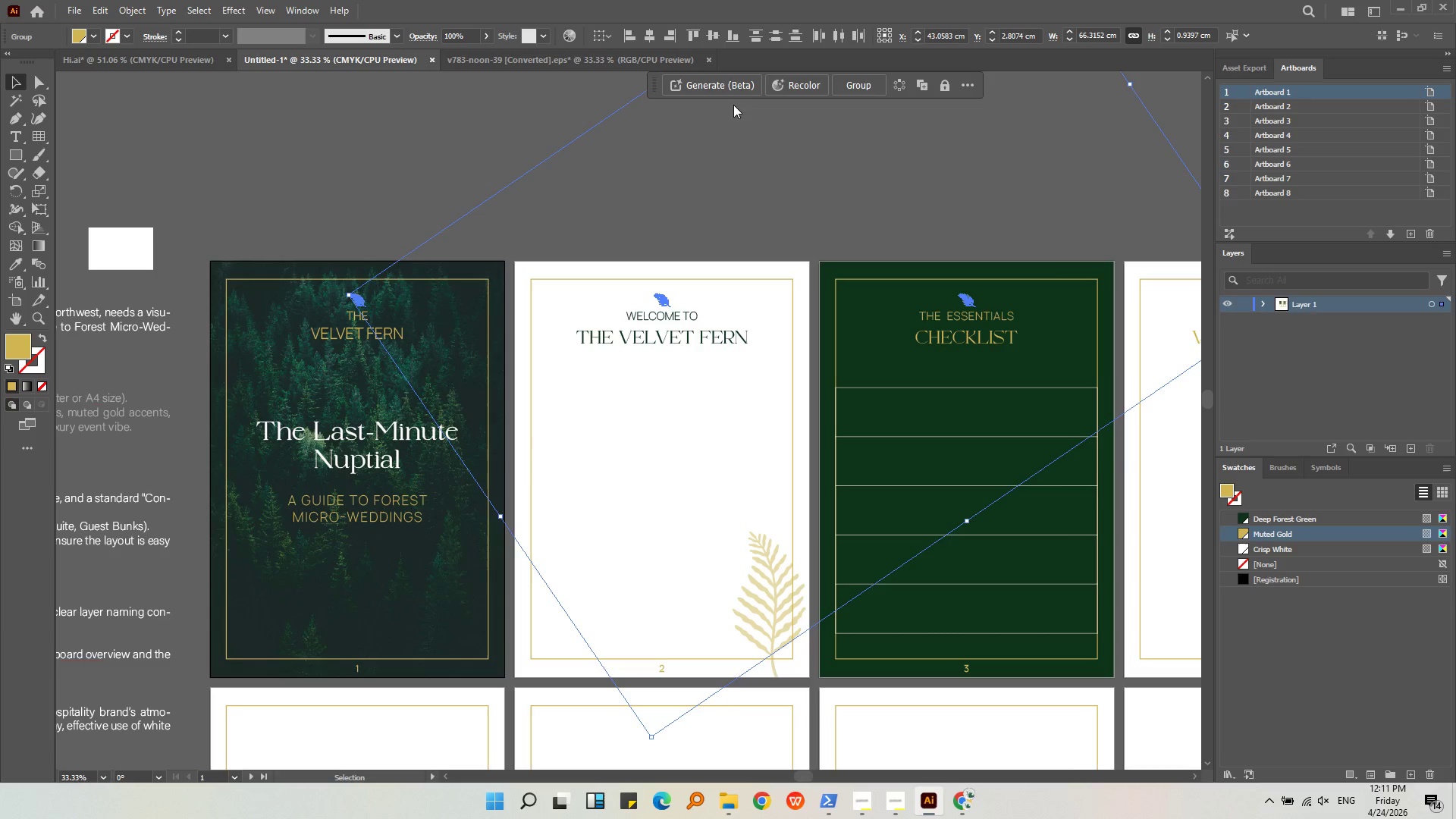 
left_click([865, 149])
 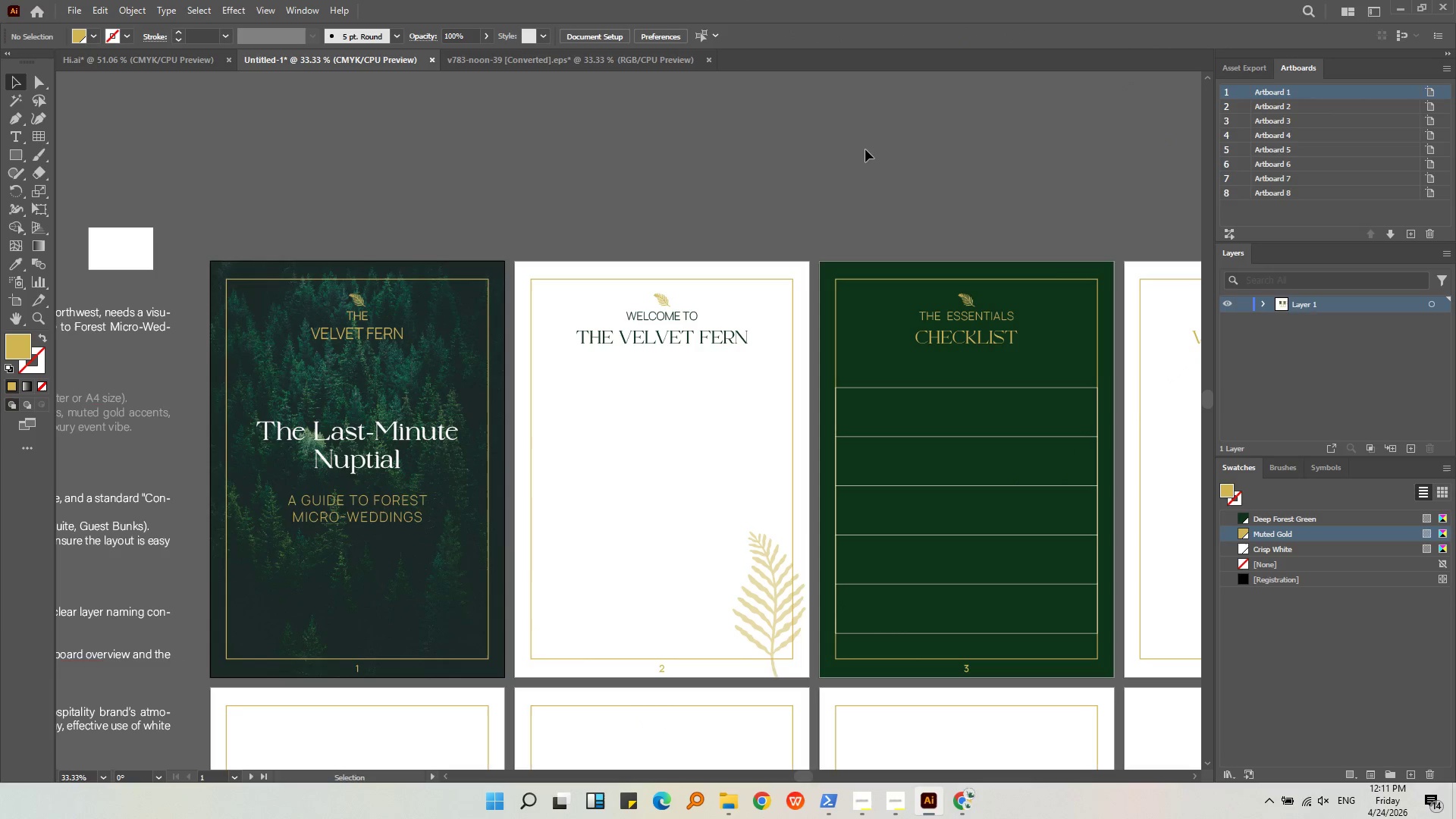 
key(Alt+AltLeft)
 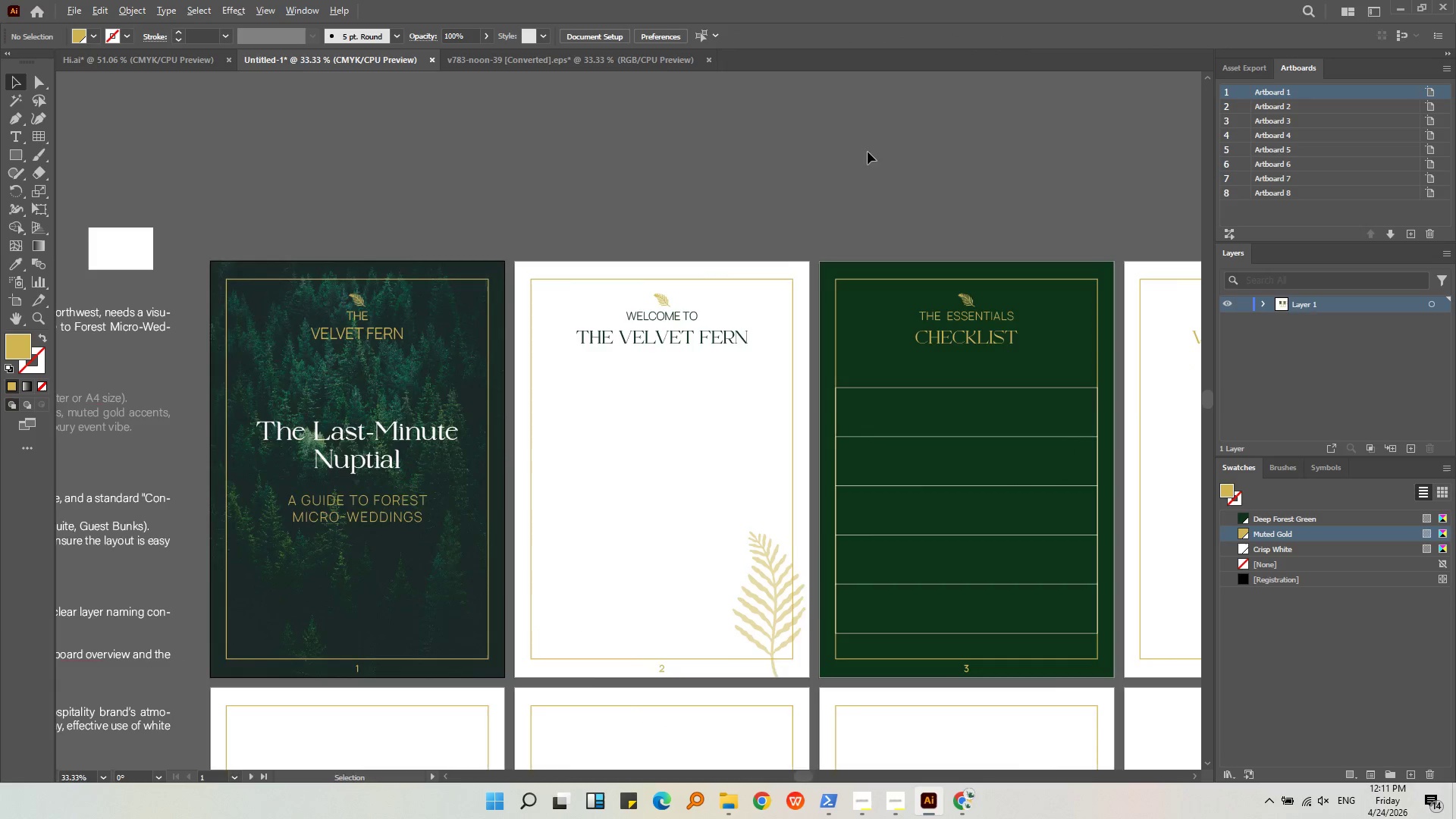 
scroll: coordinate [868, 152], scroll_direction: down, amount: 1.0
 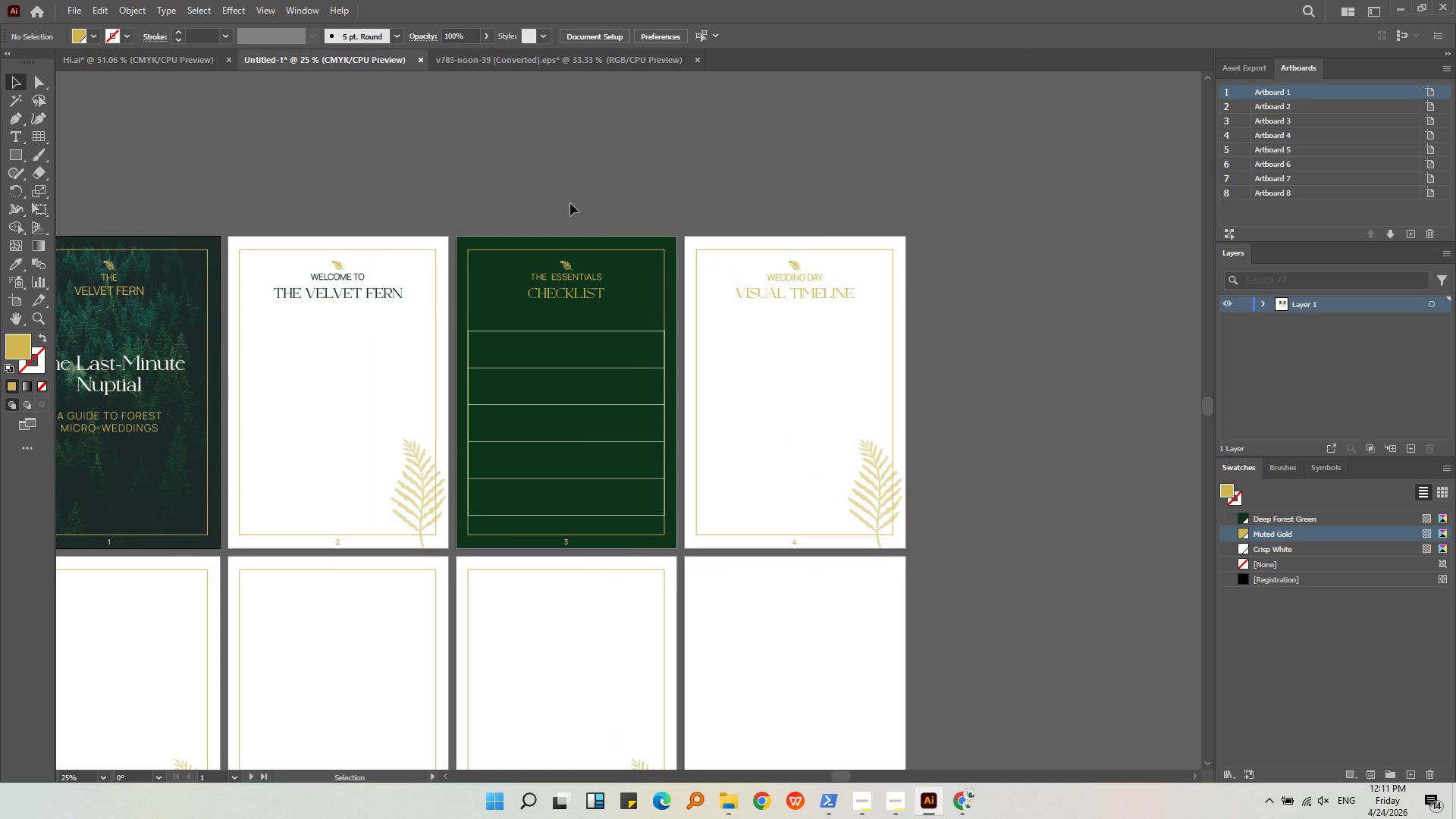 
key(Alt+AltLeft)
 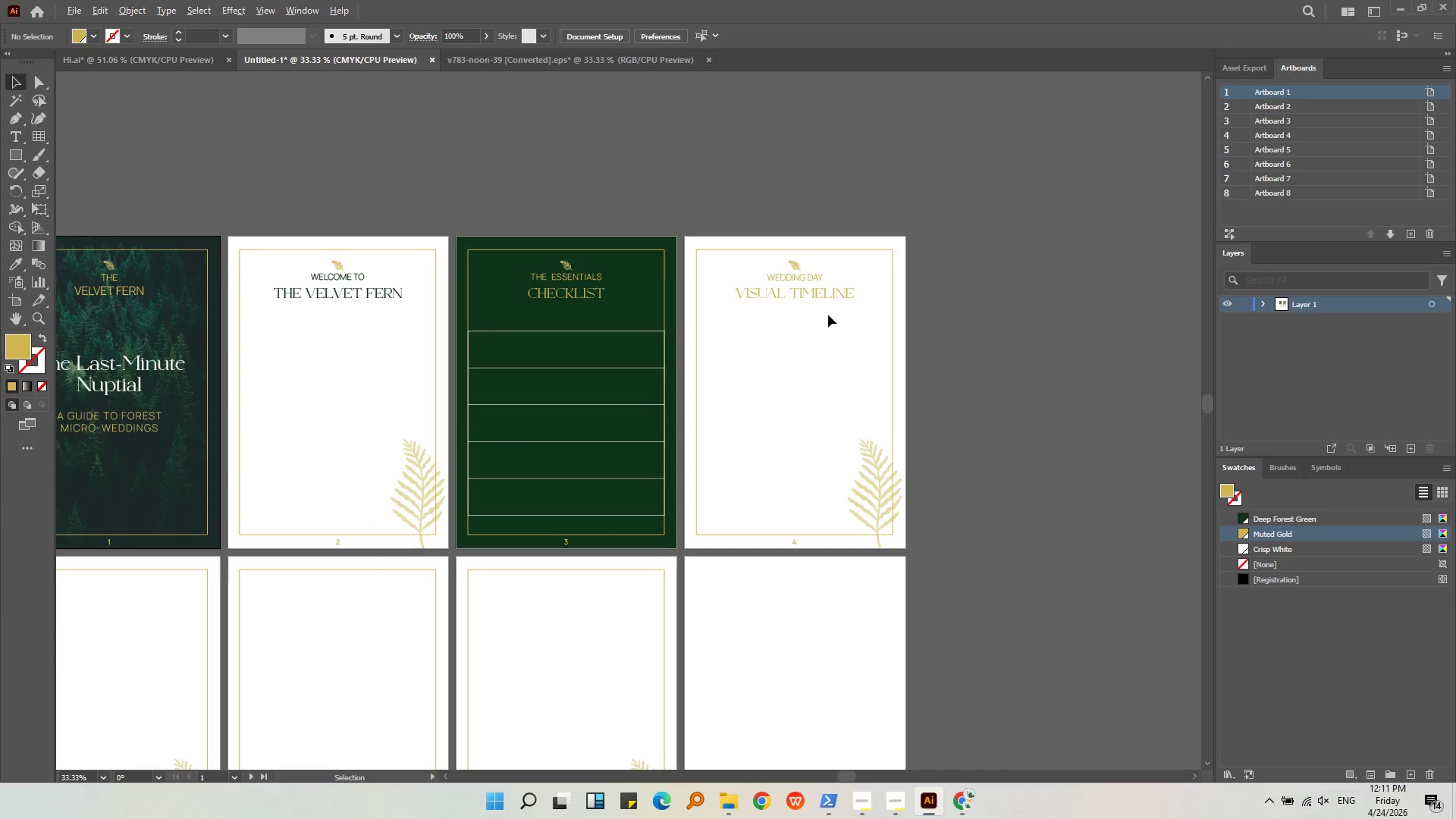 
middle_click([828, 315])
 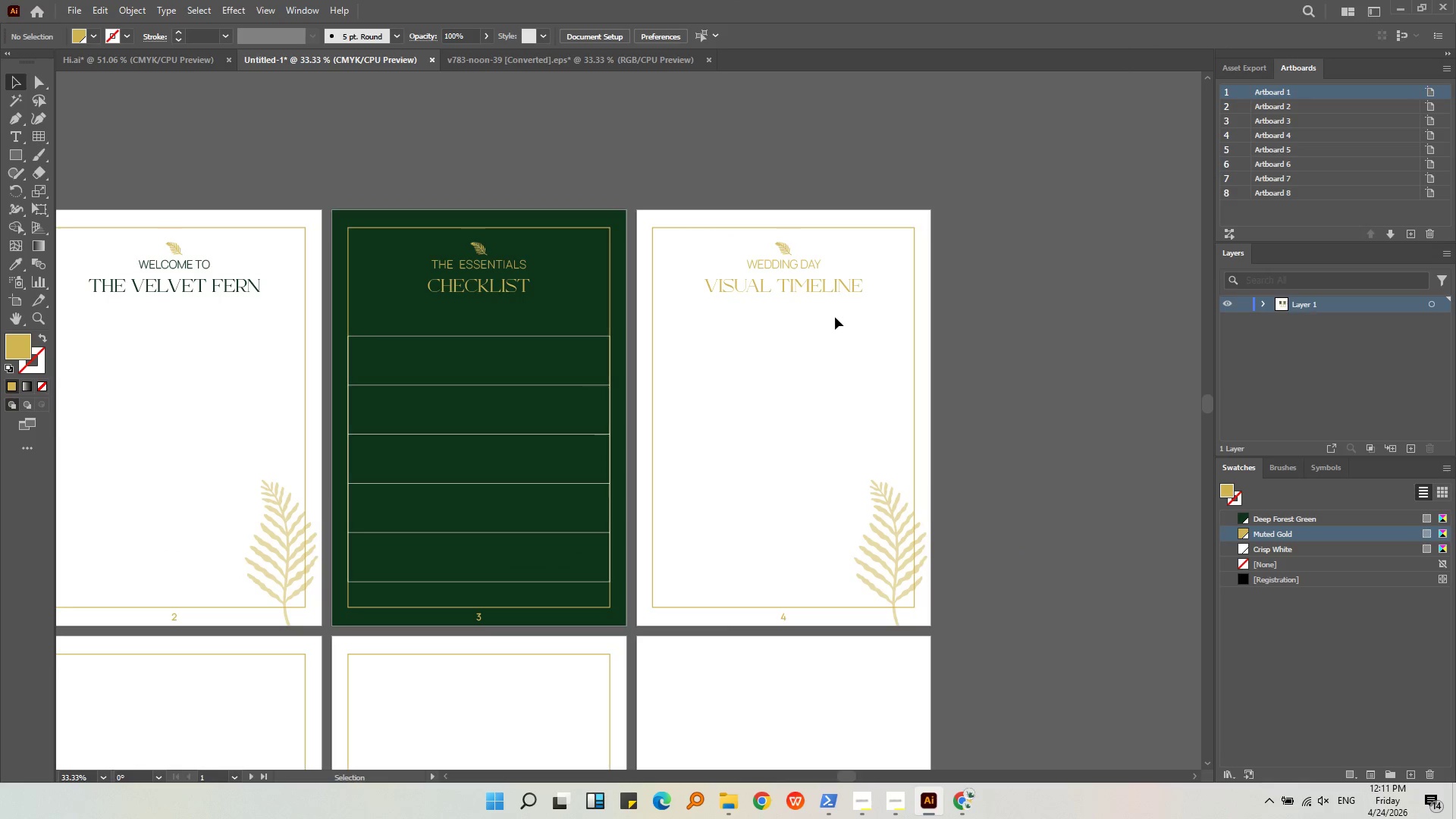 
scroll: coordinate [827, 315], scroll_direction: up, amount: 1.0
 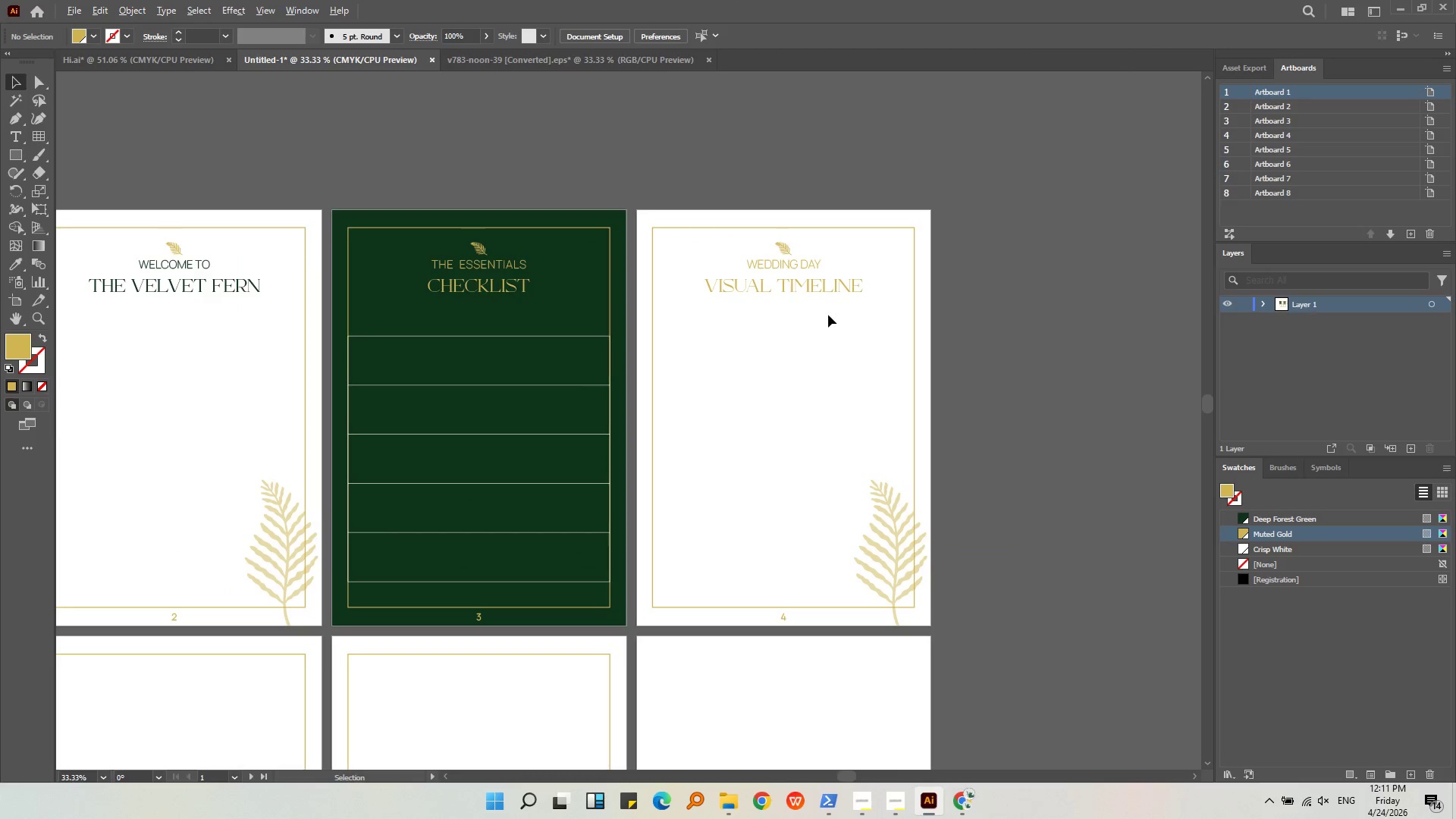 
left_click([835, 317])
 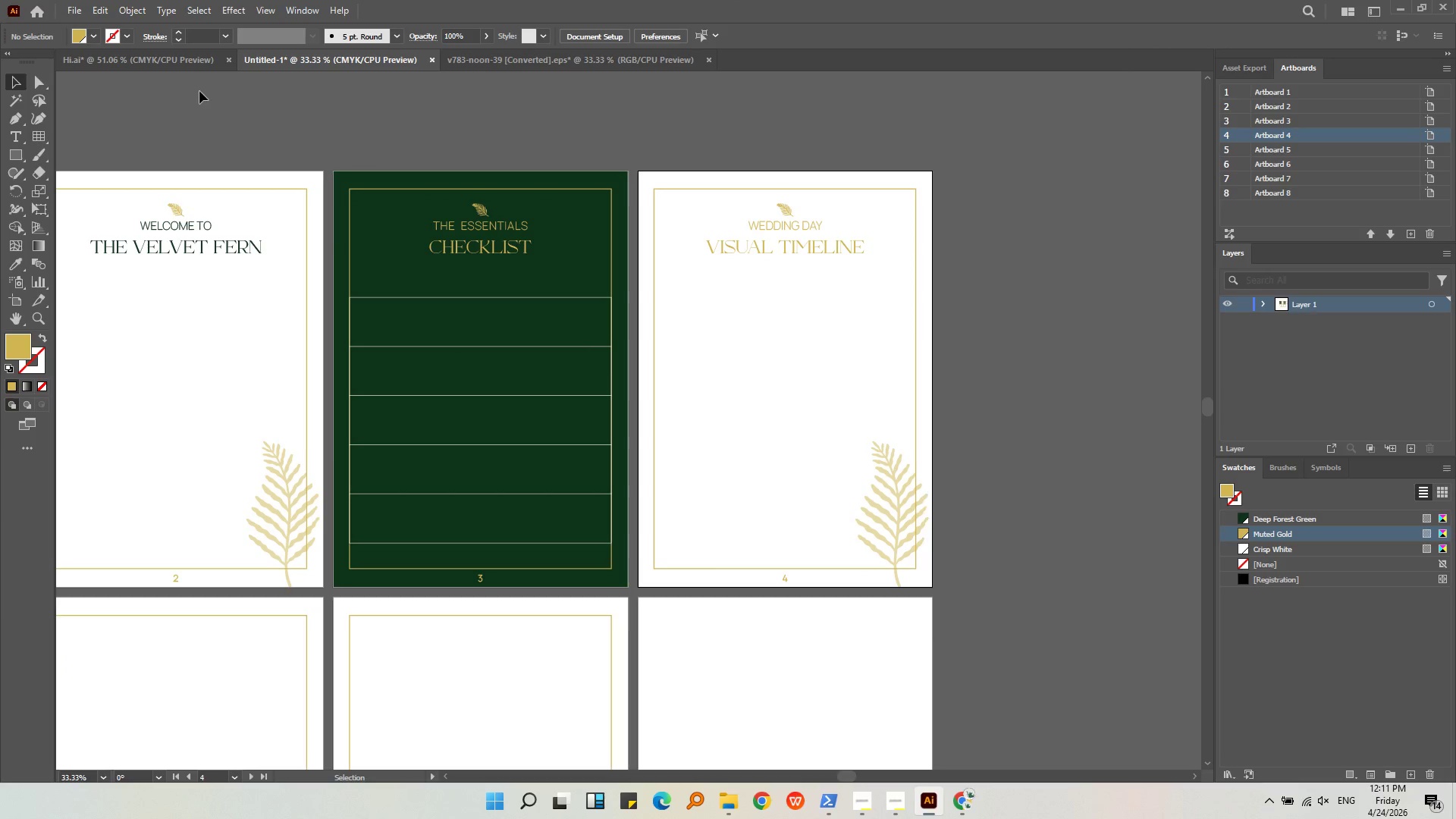 
left_click_drag(start_coordinate=[13, 159], to_coordinate=[45, 184])
 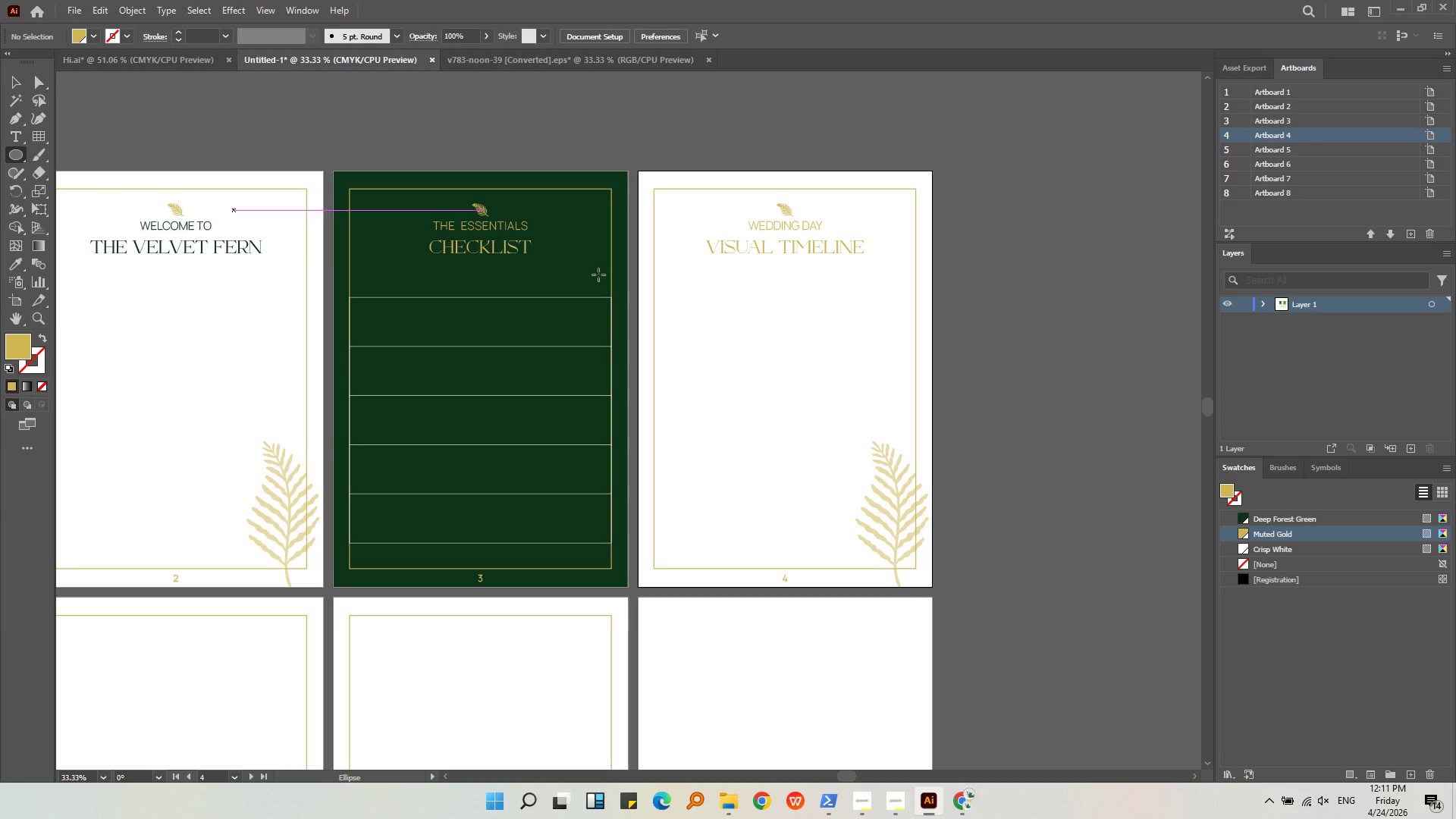 
key(Alt+AltLeft)
 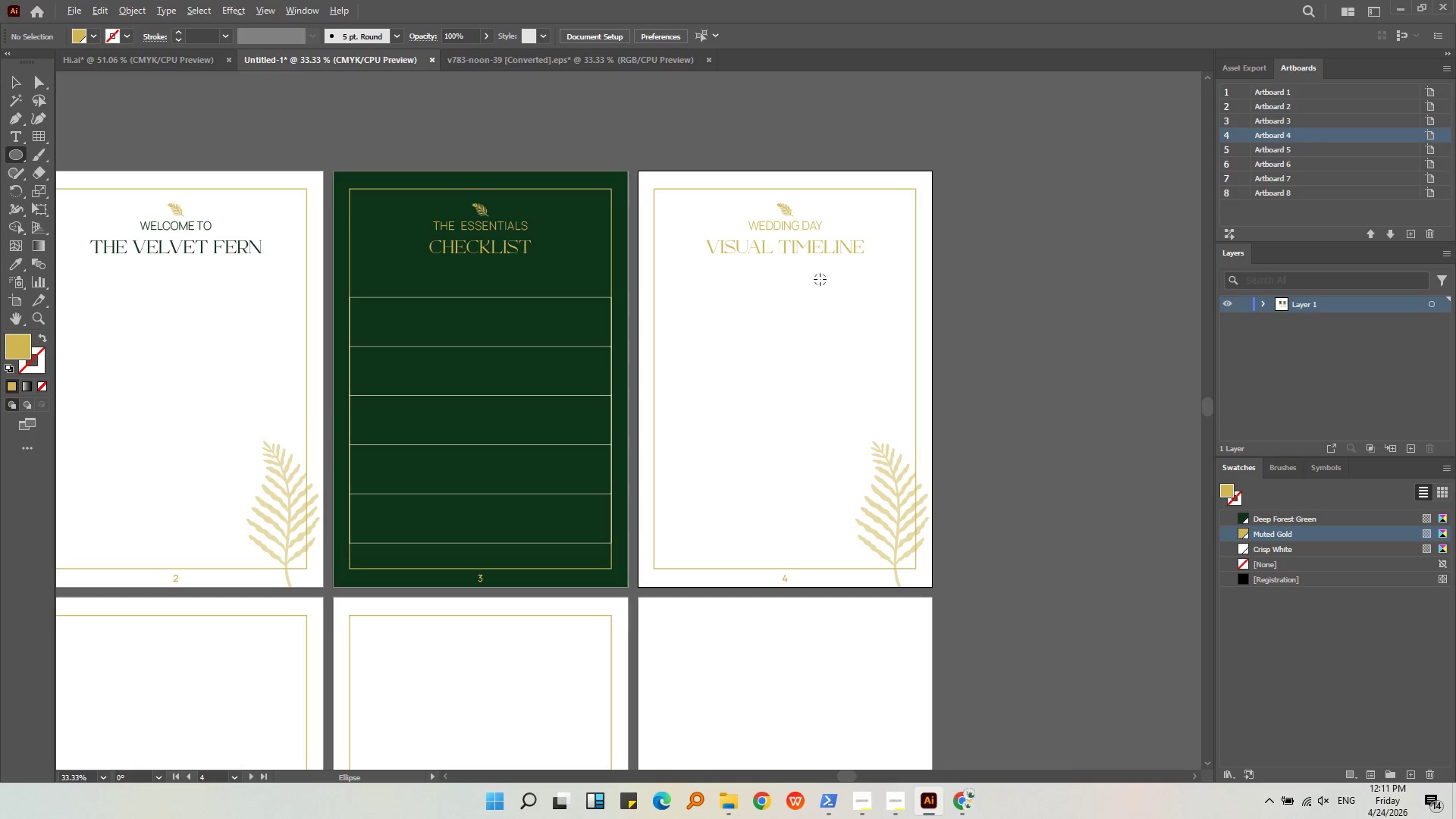 
scroll: coordinate [820, 279], scroll_direction: up, amount: 1.0
 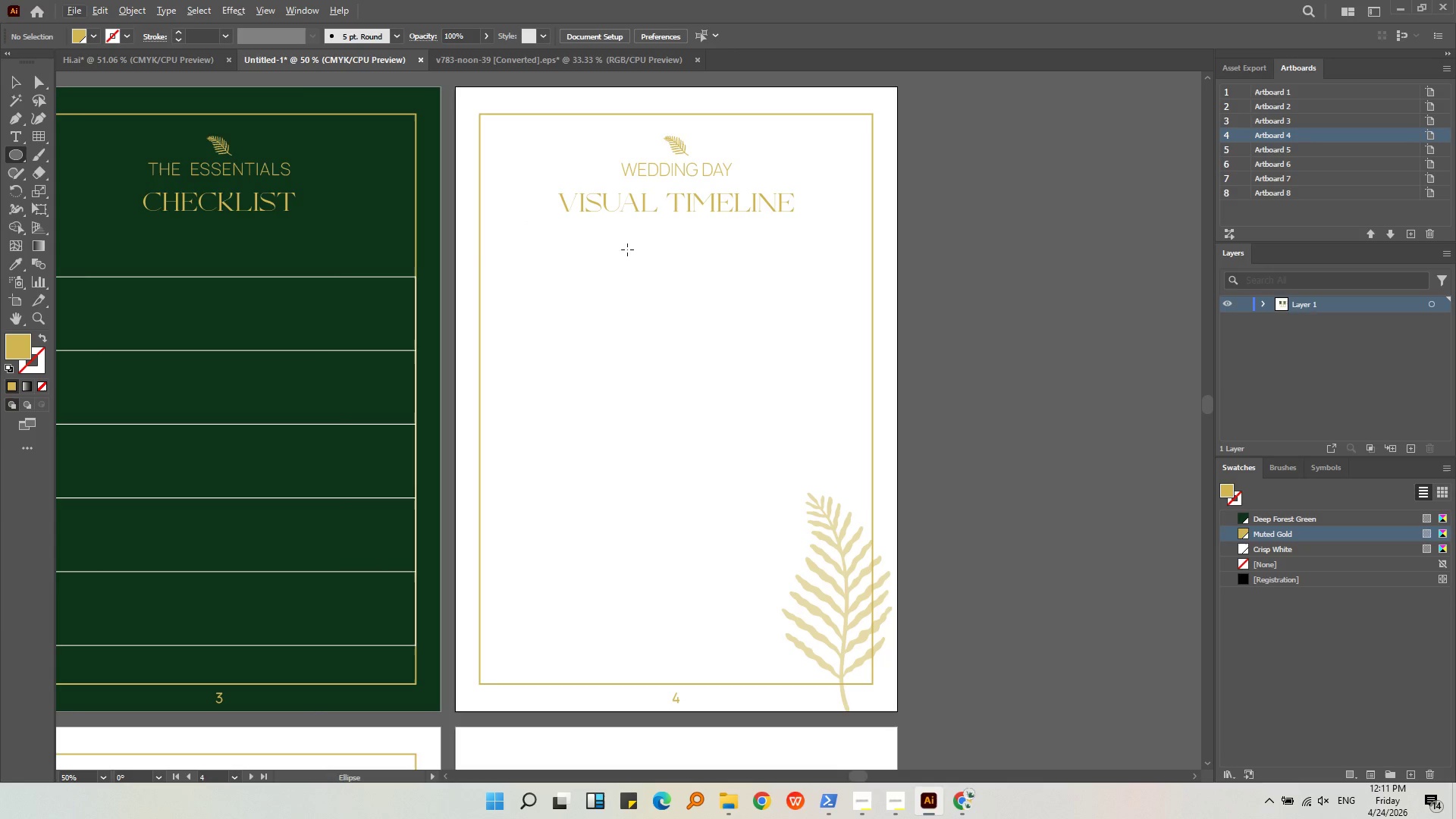 
left_click_drag(start_coordinate=[630, 248], to_coordinate=[662, 302])
 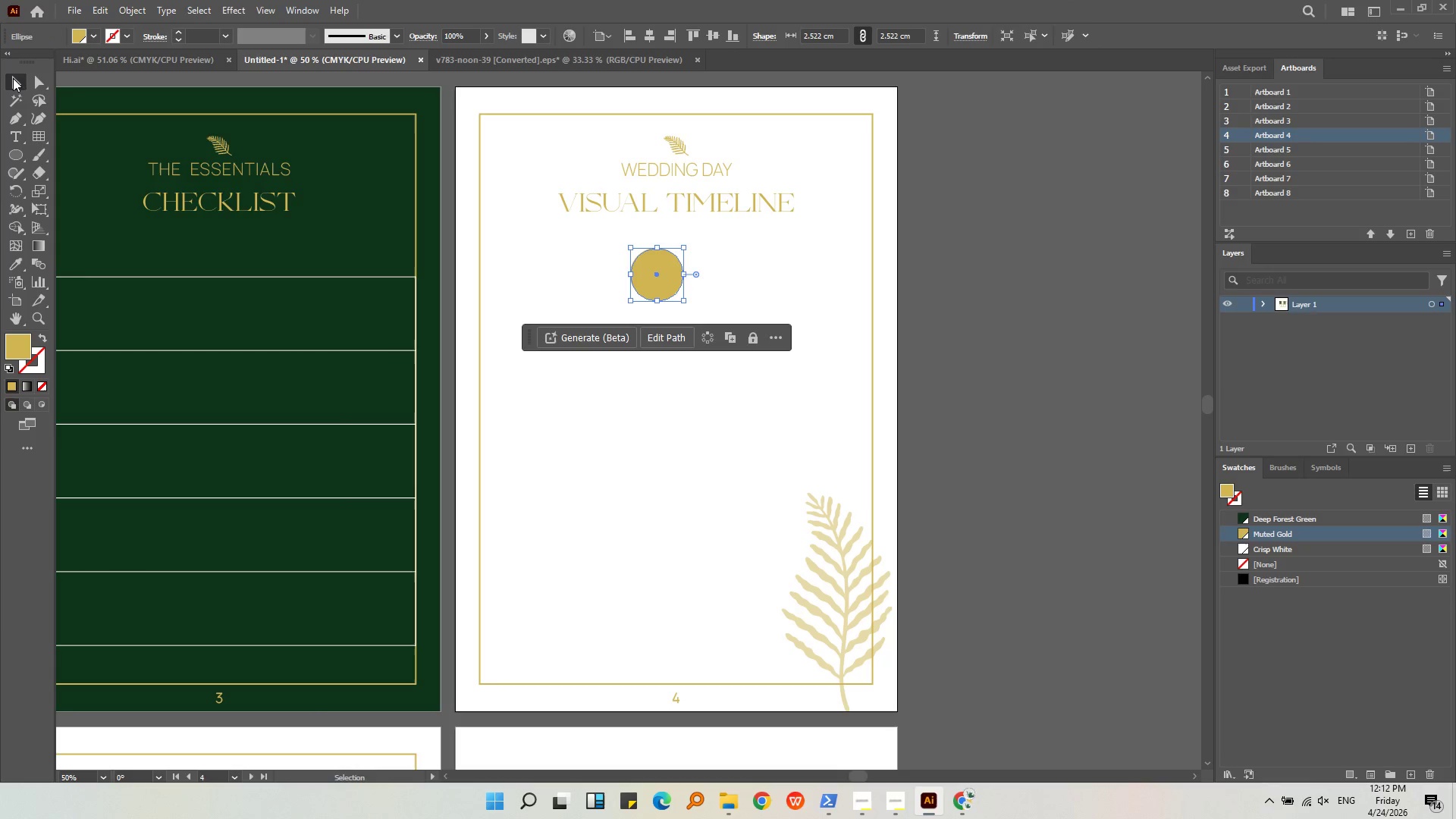 
hold_key(key=ShiftLeft, duration=0.84)
 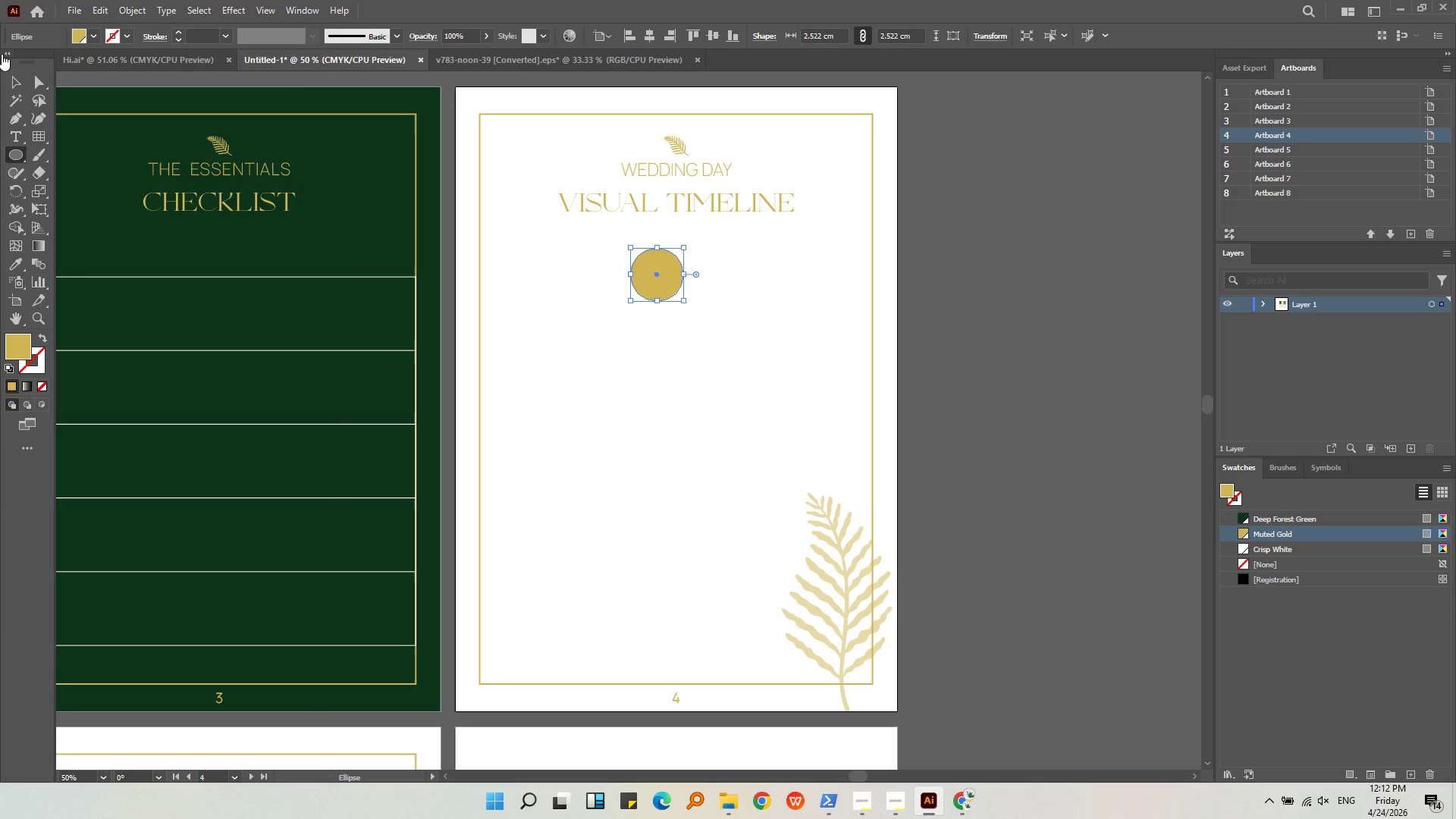 
key(Alt+AltLeft)
 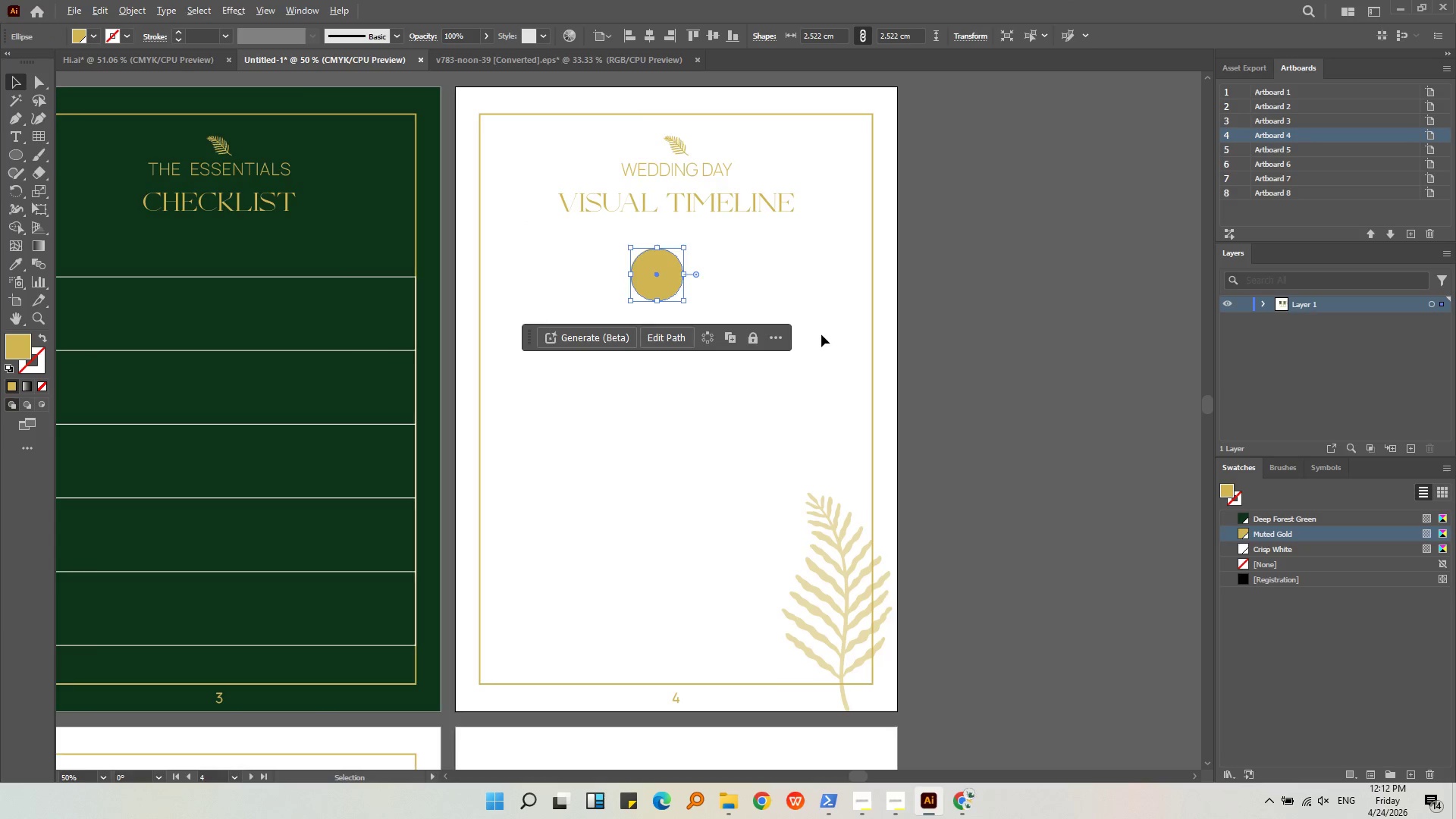 
scroll: coordinate [821, 334], scroll_direction: up, amount: 1.0
 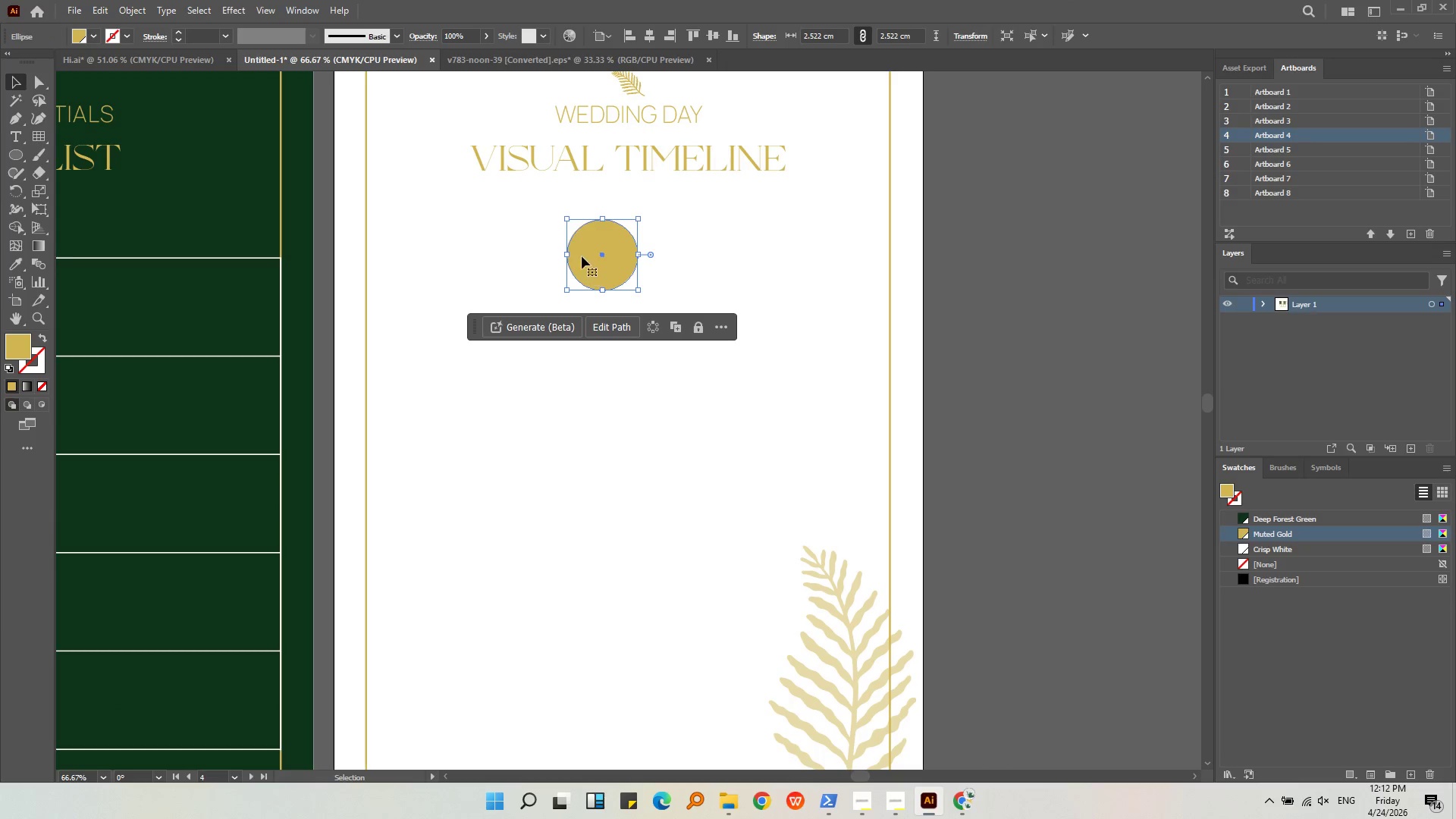 
left_click_drag(start_coordinate=[598, 252], to_coordinate=[597, 340])
 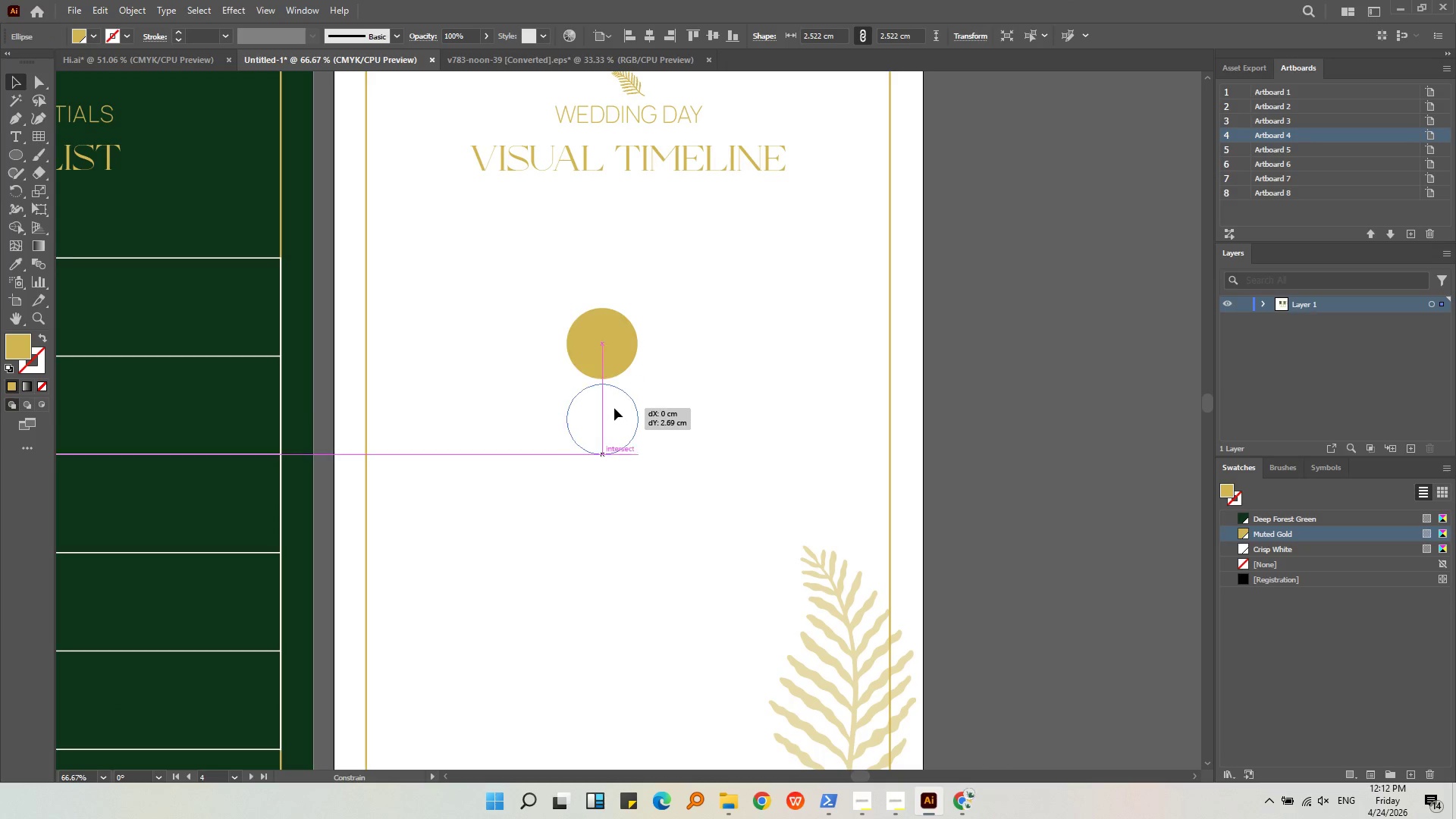 
hold_key(key=ShiftLeft, duration=0.98)
 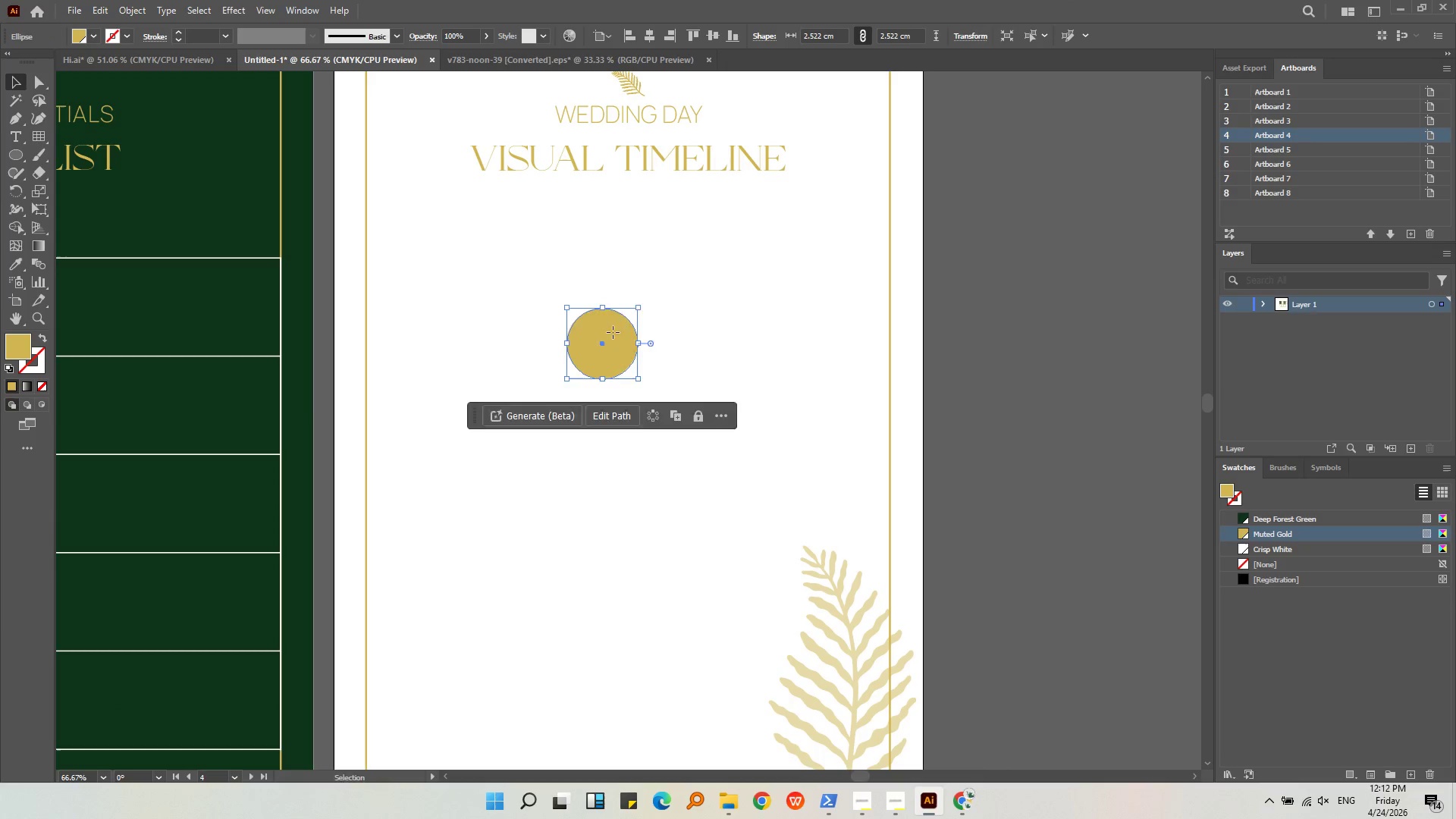 
left_click_drag(start_coordinate=[613, 332], to_coordinate=[614, 409])
 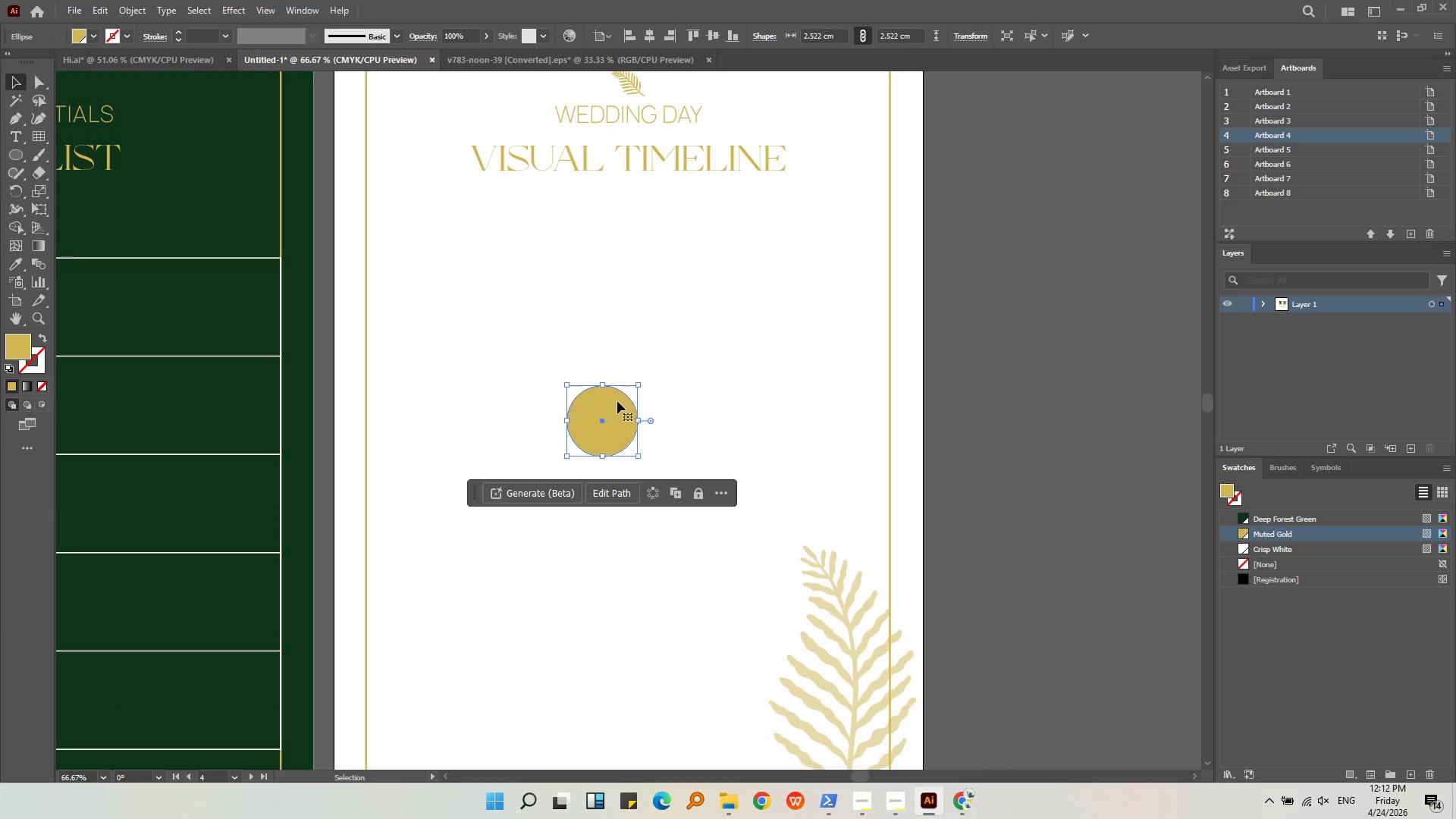 
hold_key(key=ShiftLeft, duration=0.53)
 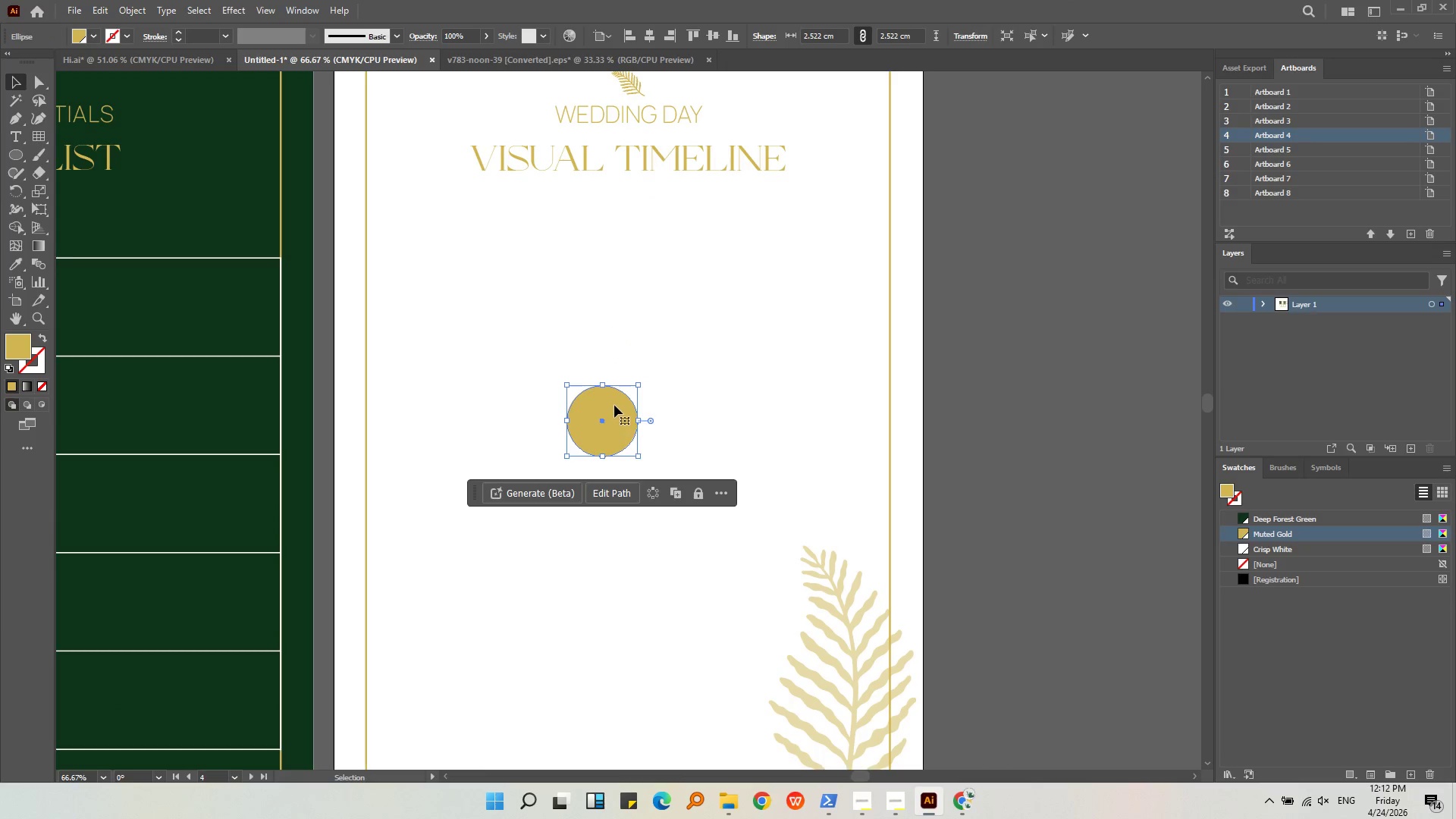 
key(Control+X)
 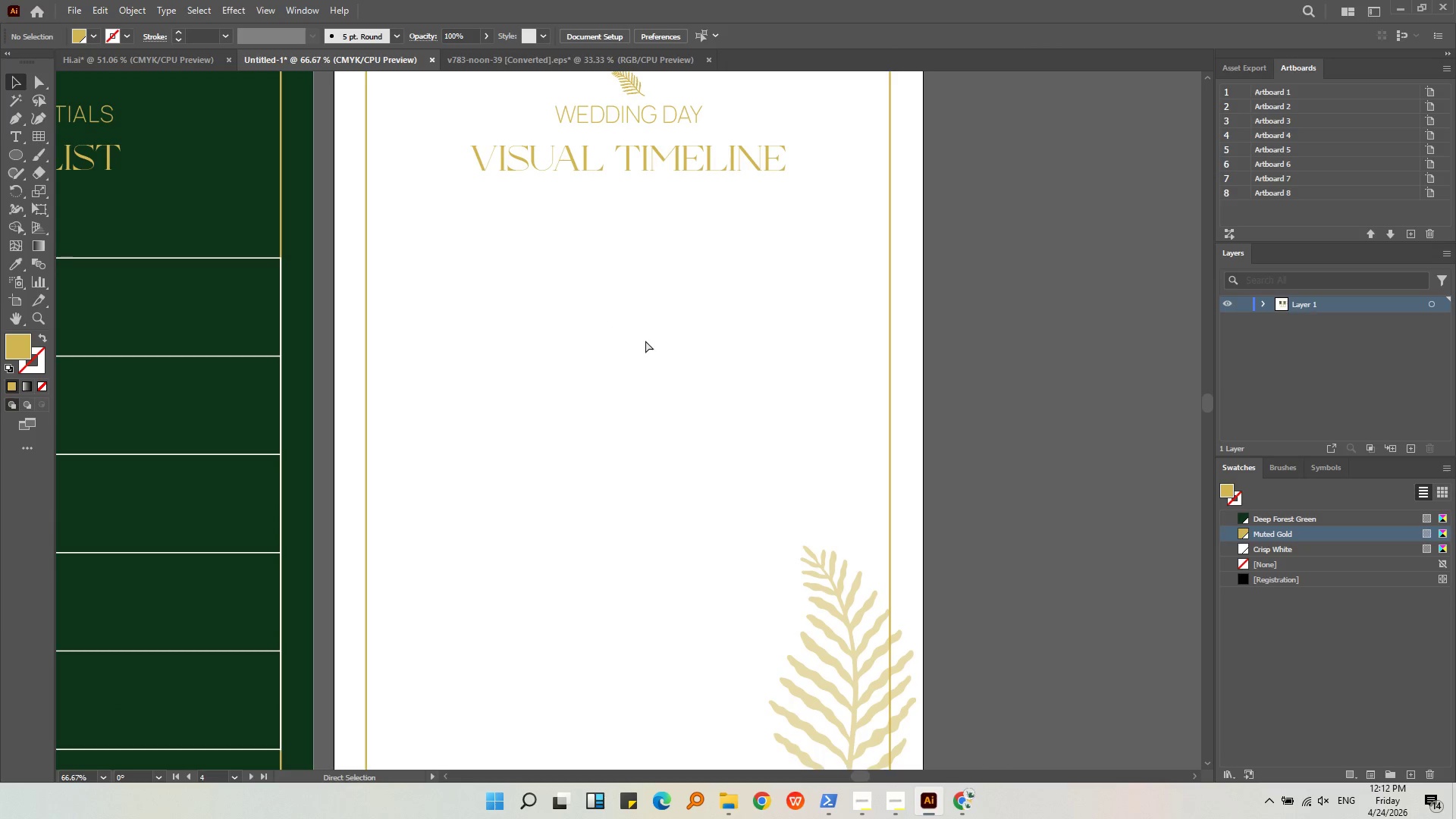 
key(Control+ControlLeft)
 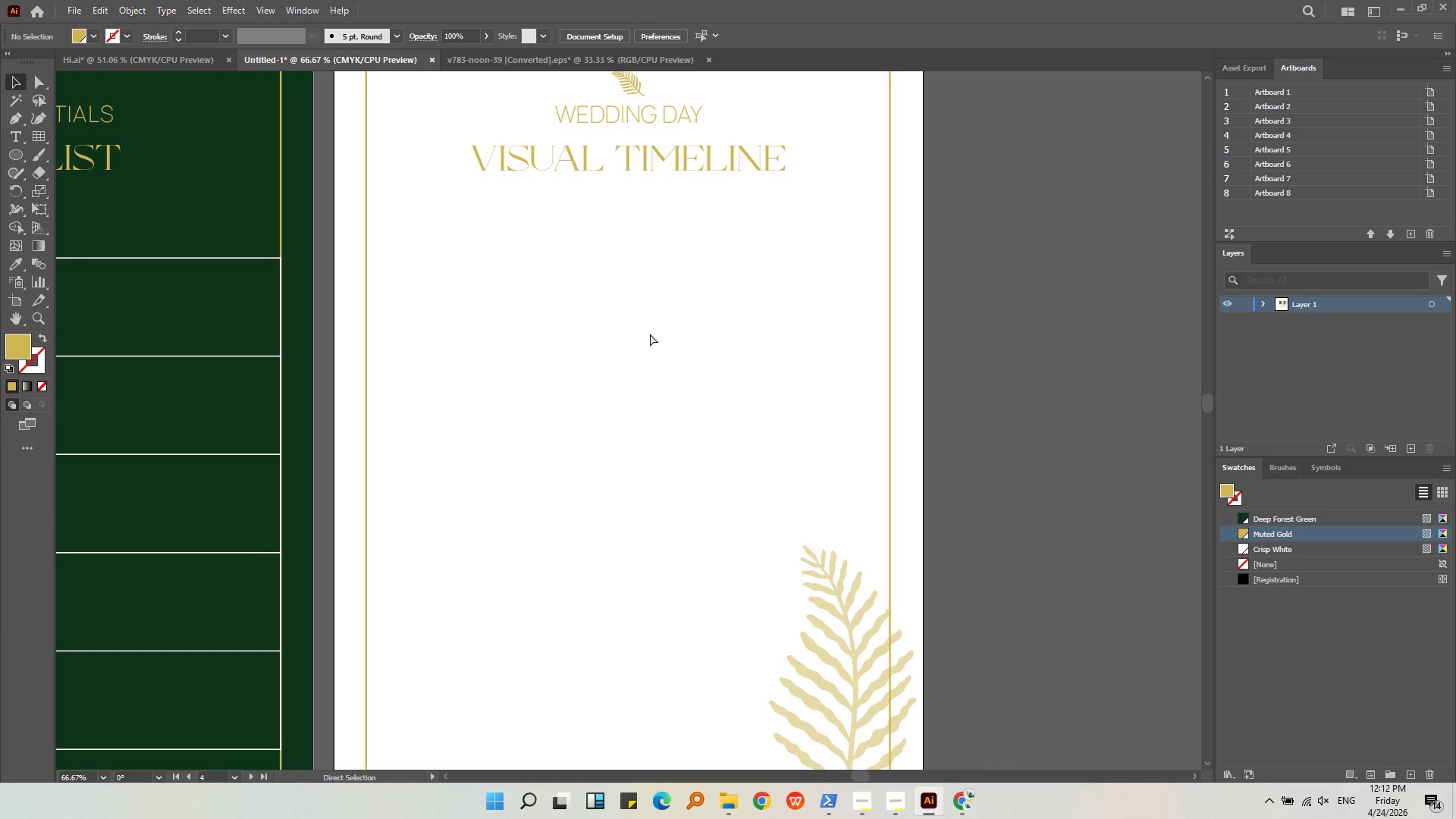 
key(Control+Z)
 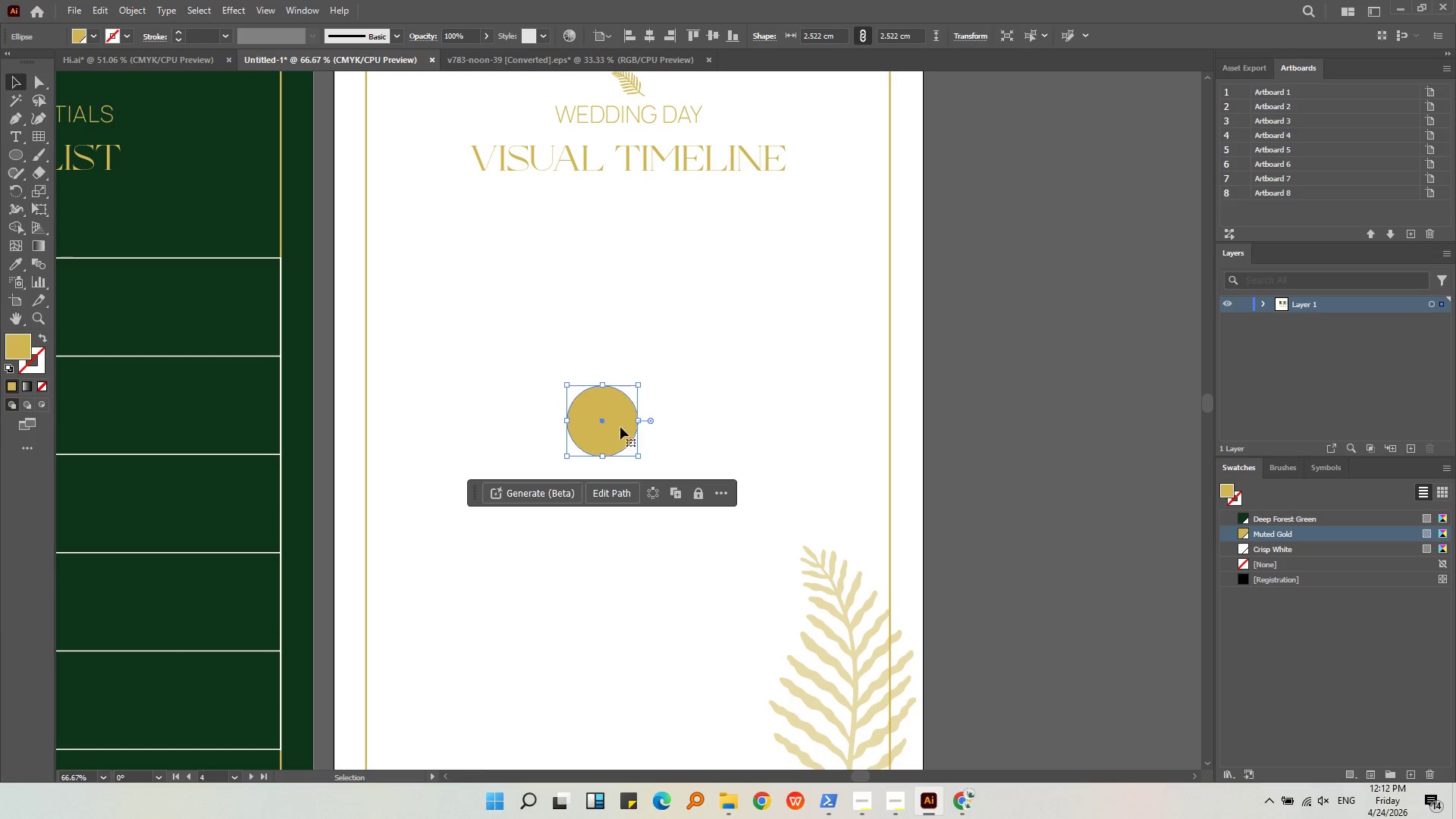 
left_click_drag(start_coordinate=[610, 443], to_coordinate=[629, 288])
 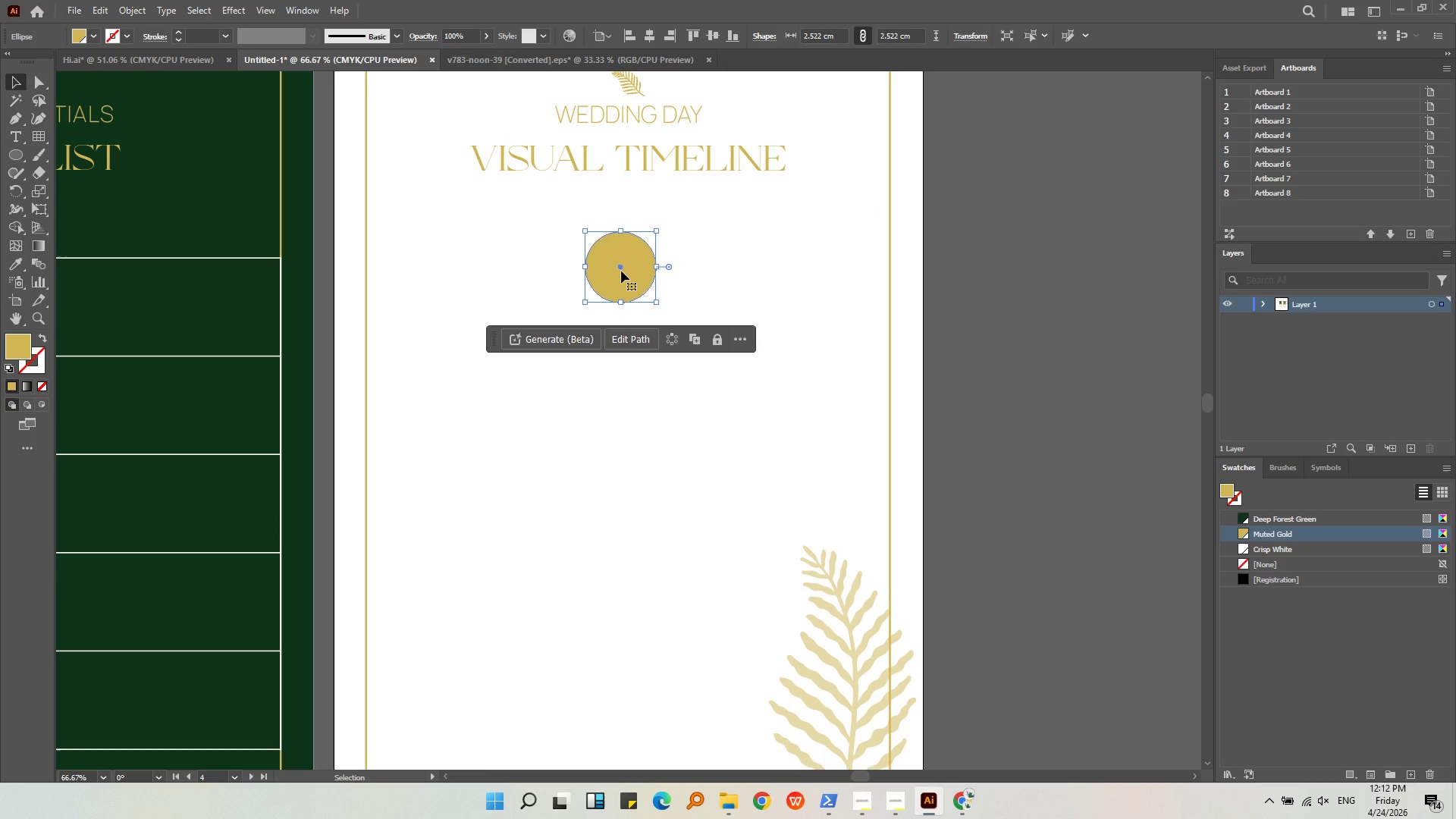 
left_click_drag(start_coordinate=[620, 269], to_coordinate=[620, 374])
 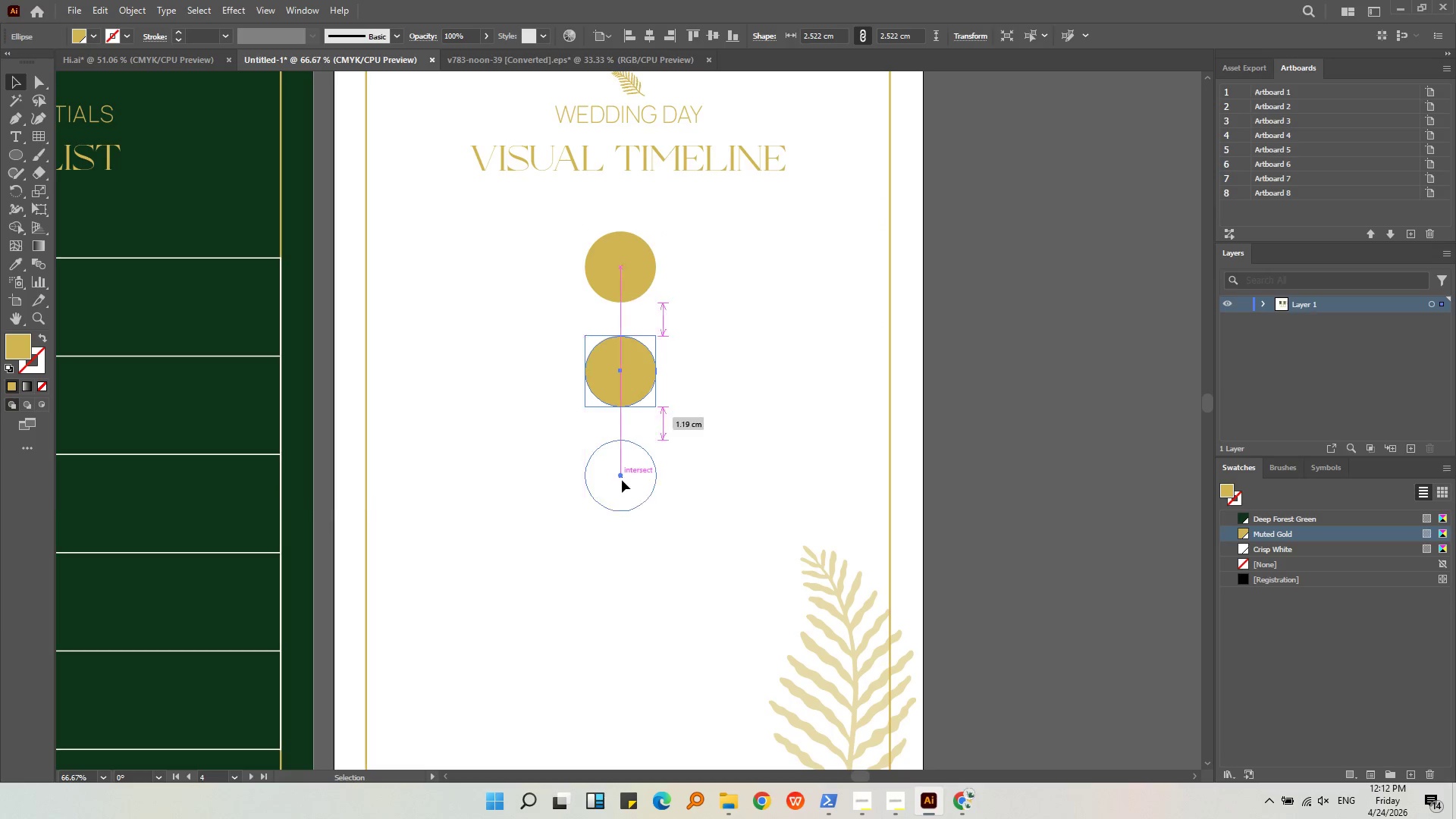 
hold_key(key=AltLeft, duration=1.31)
 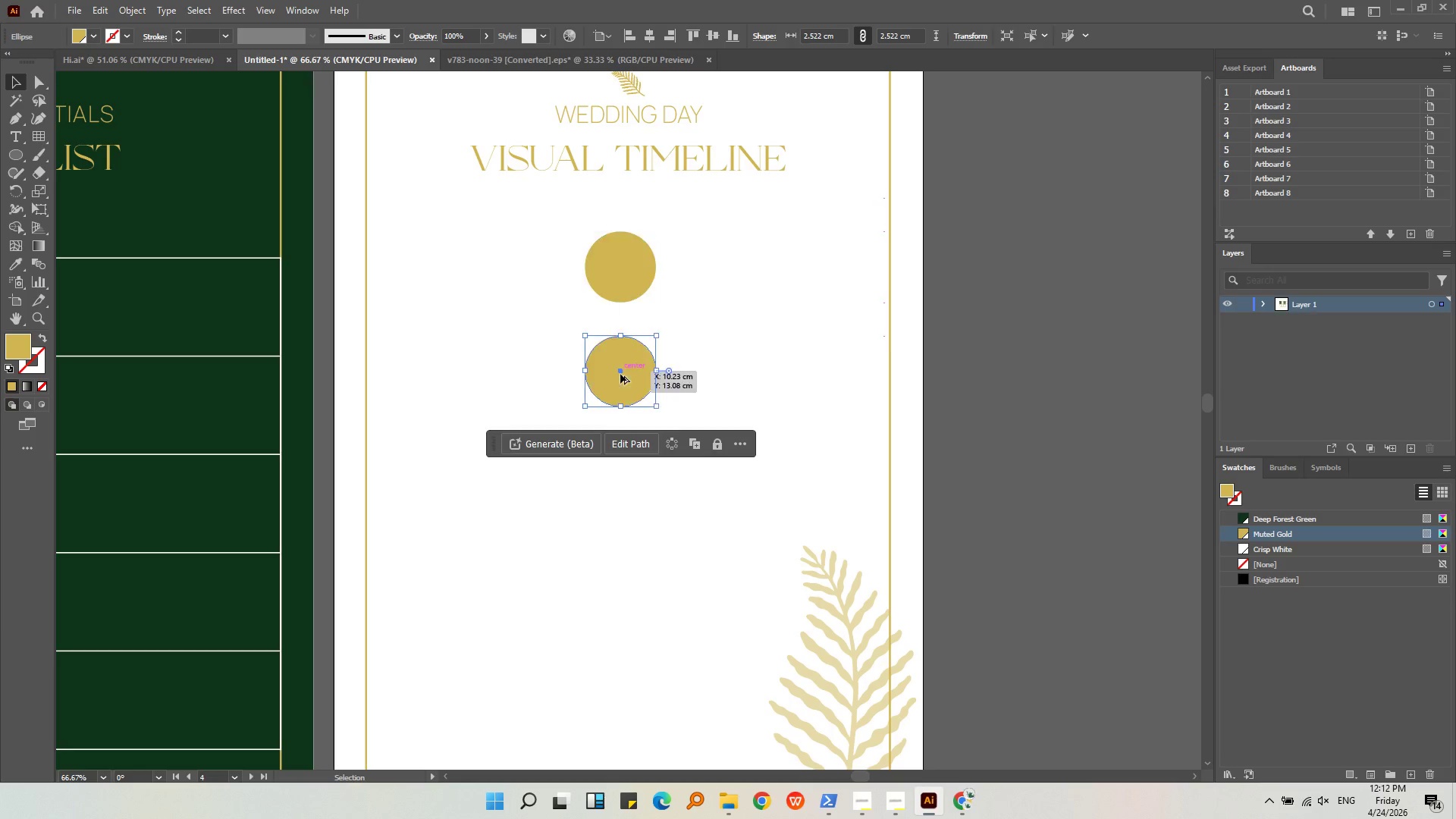 
left_click_drag(start_coordinate=[620, 374], to_coordinate=[621, 482])
 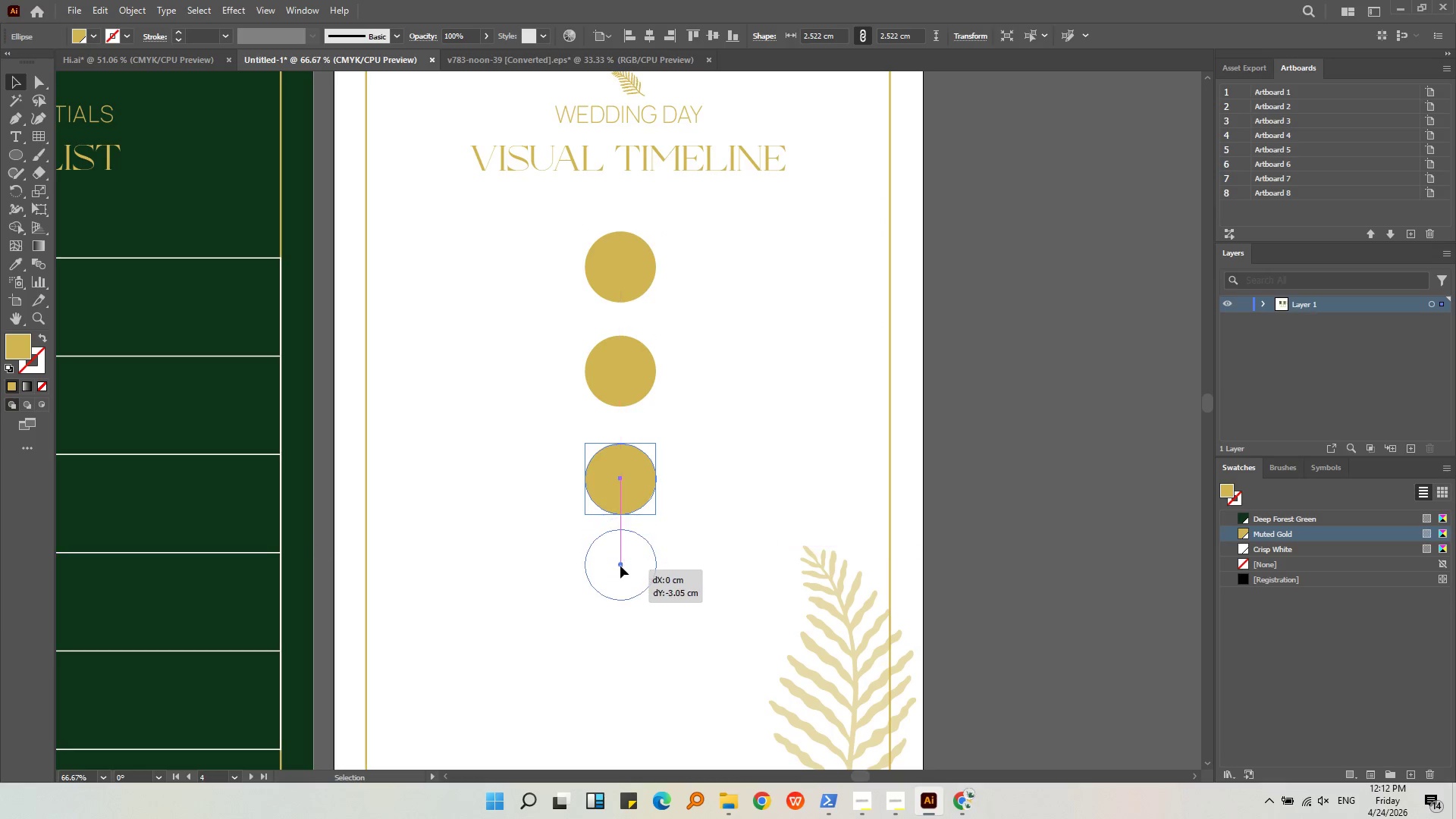 
hold_key(key=AltLeft, duration=1.45)
 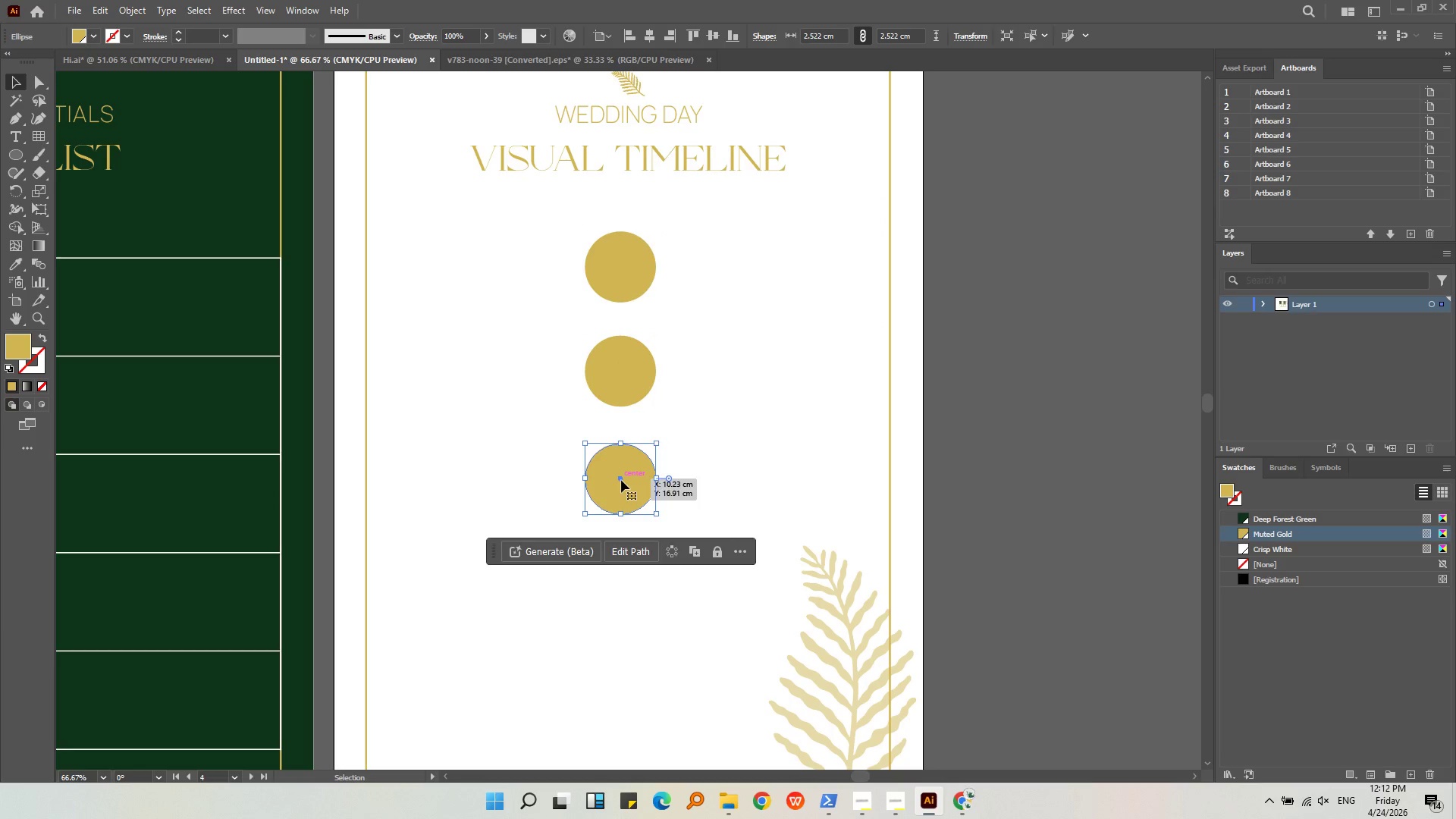 
left_click_drag(start_coordinate=[621, 480], to_coordinate=[620, 585])
 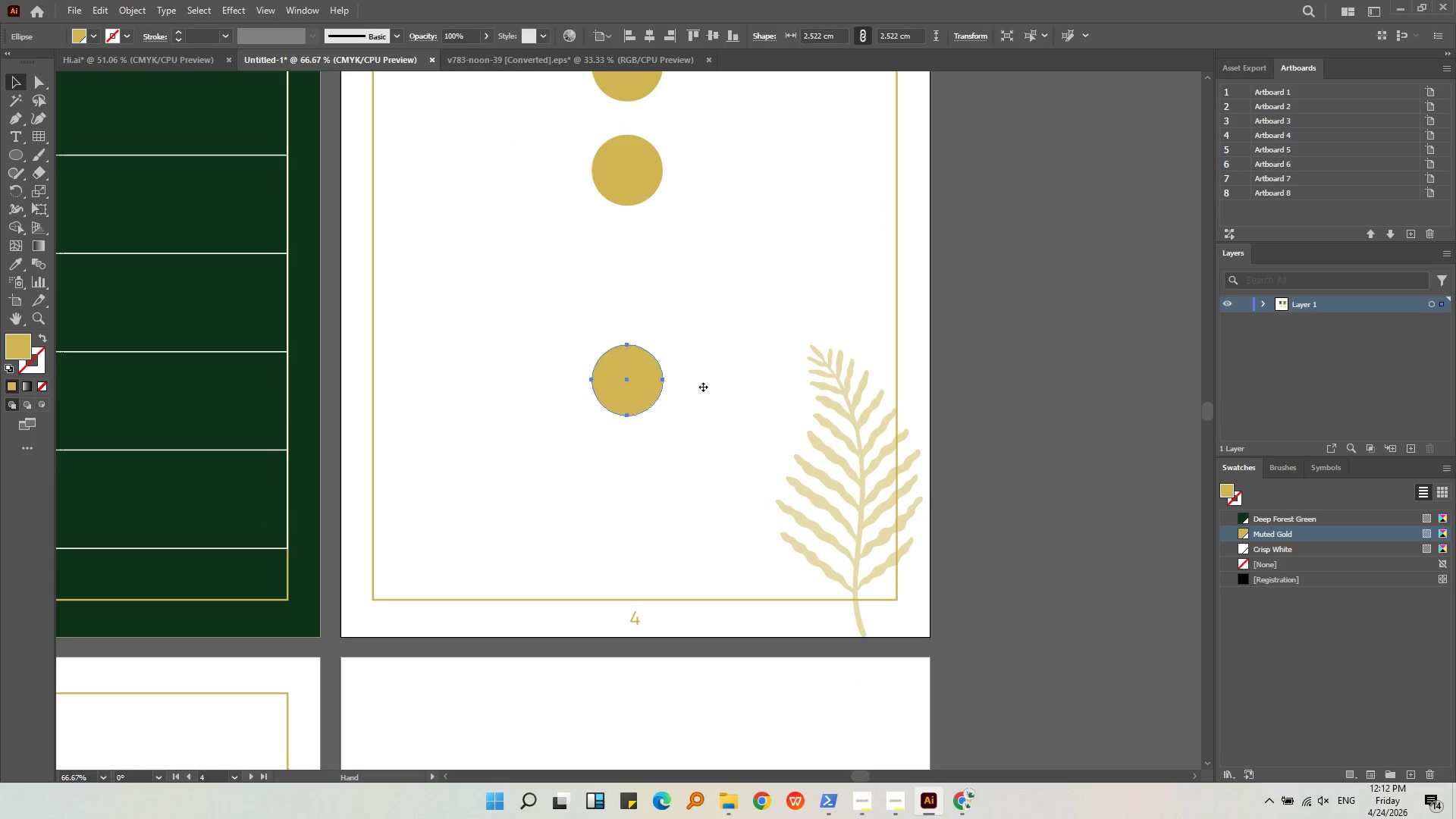 
hold_key(key=AltLeft, duration=1.11)
 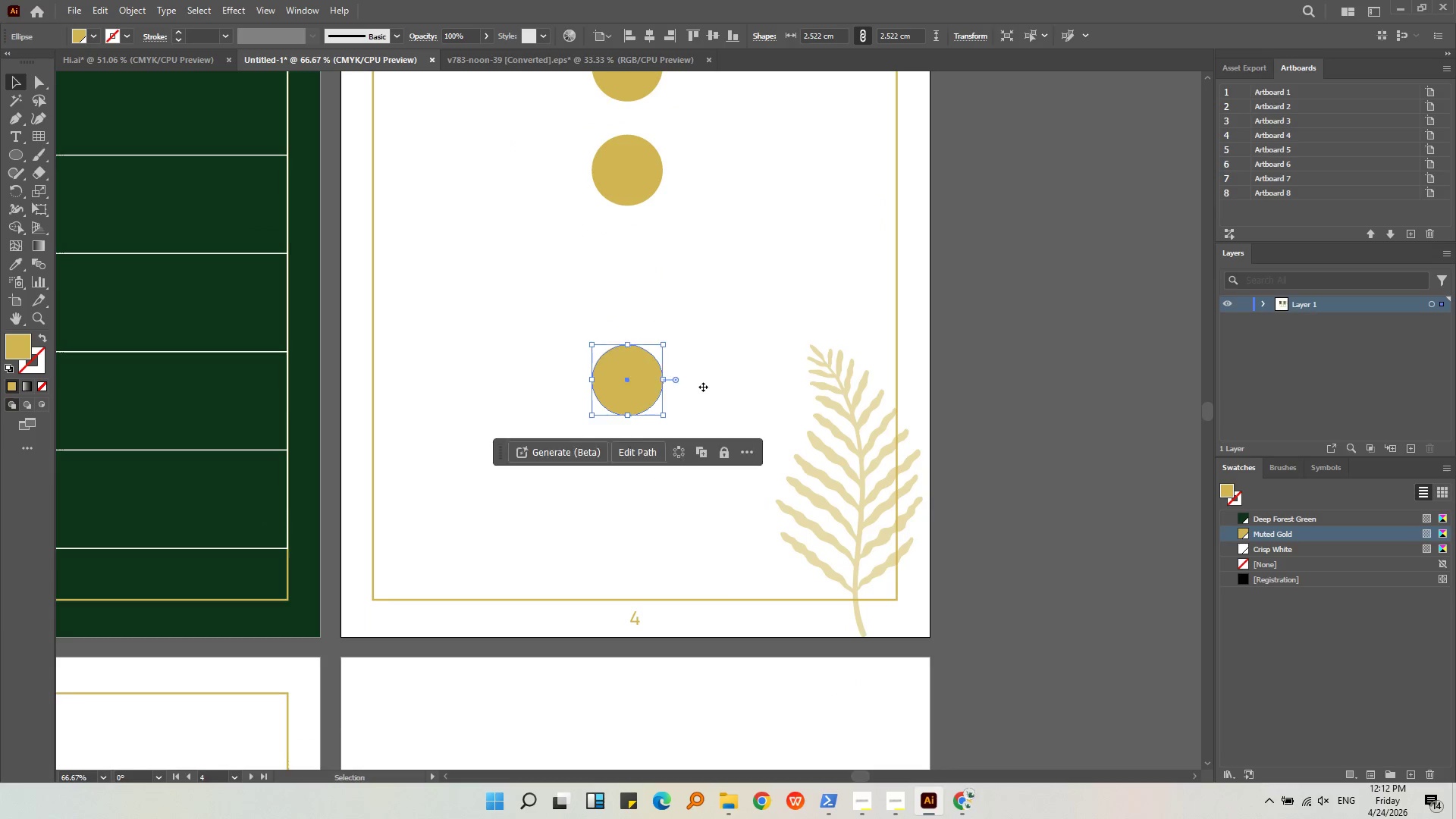 
key(Control+Z)
 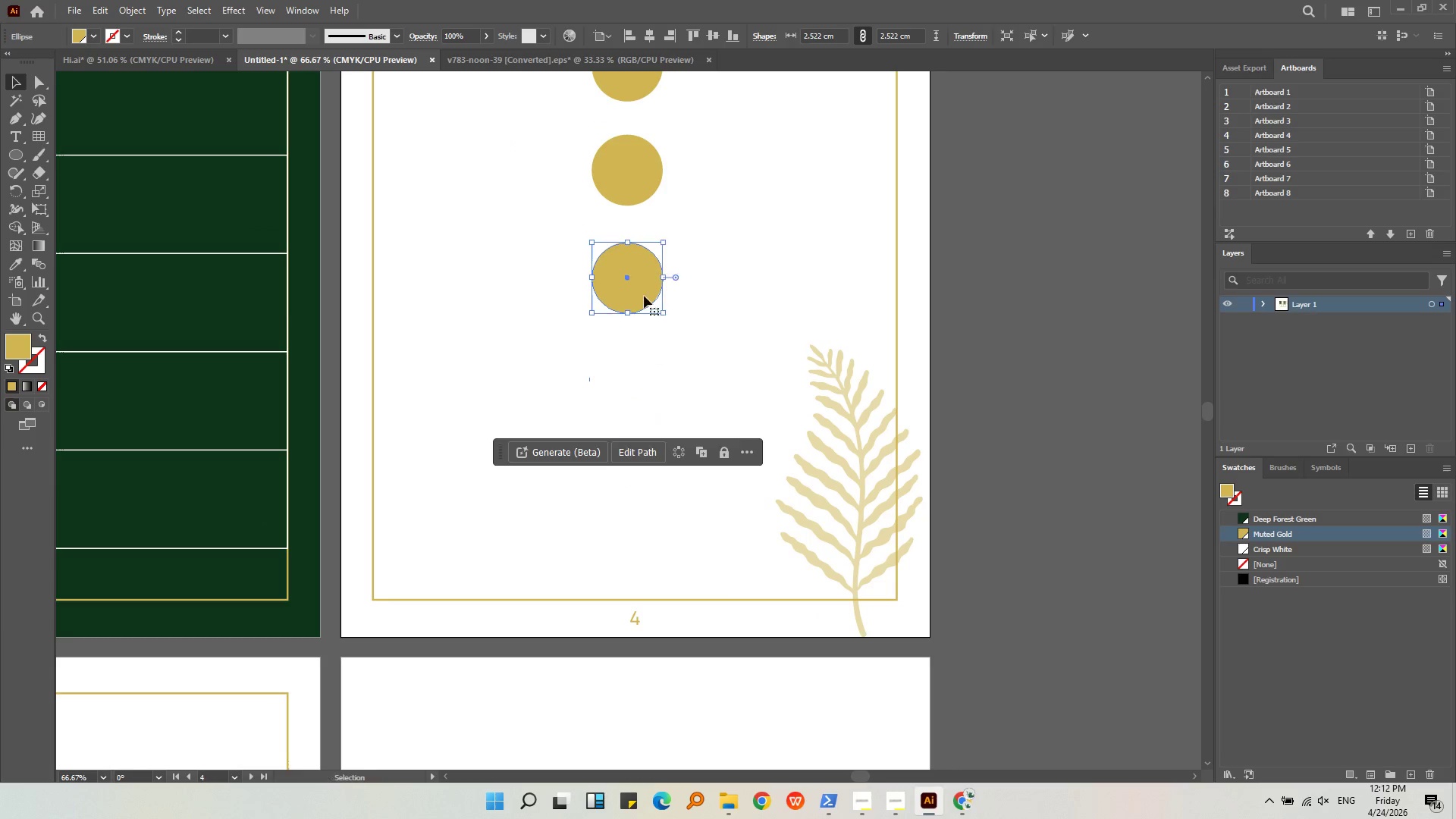 
hold_key(key=AltLeft, duration=1.19)
left_click_drag(start_coordinate=[635, 286], to_coordinate=[638, 379])
 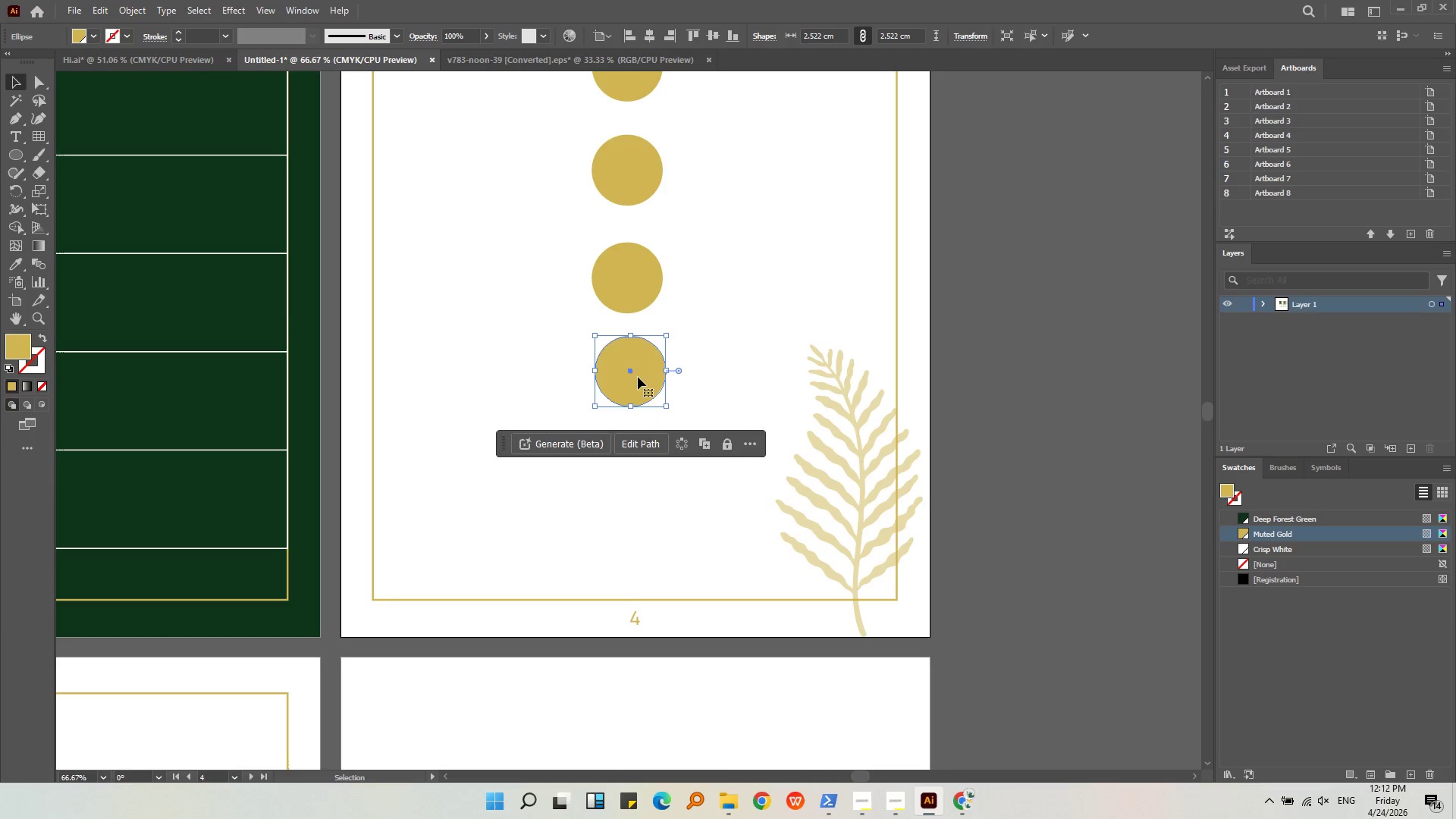 
left_click_drag(start_coordinate=[638, 377], to_coordinate=[642, 482])
 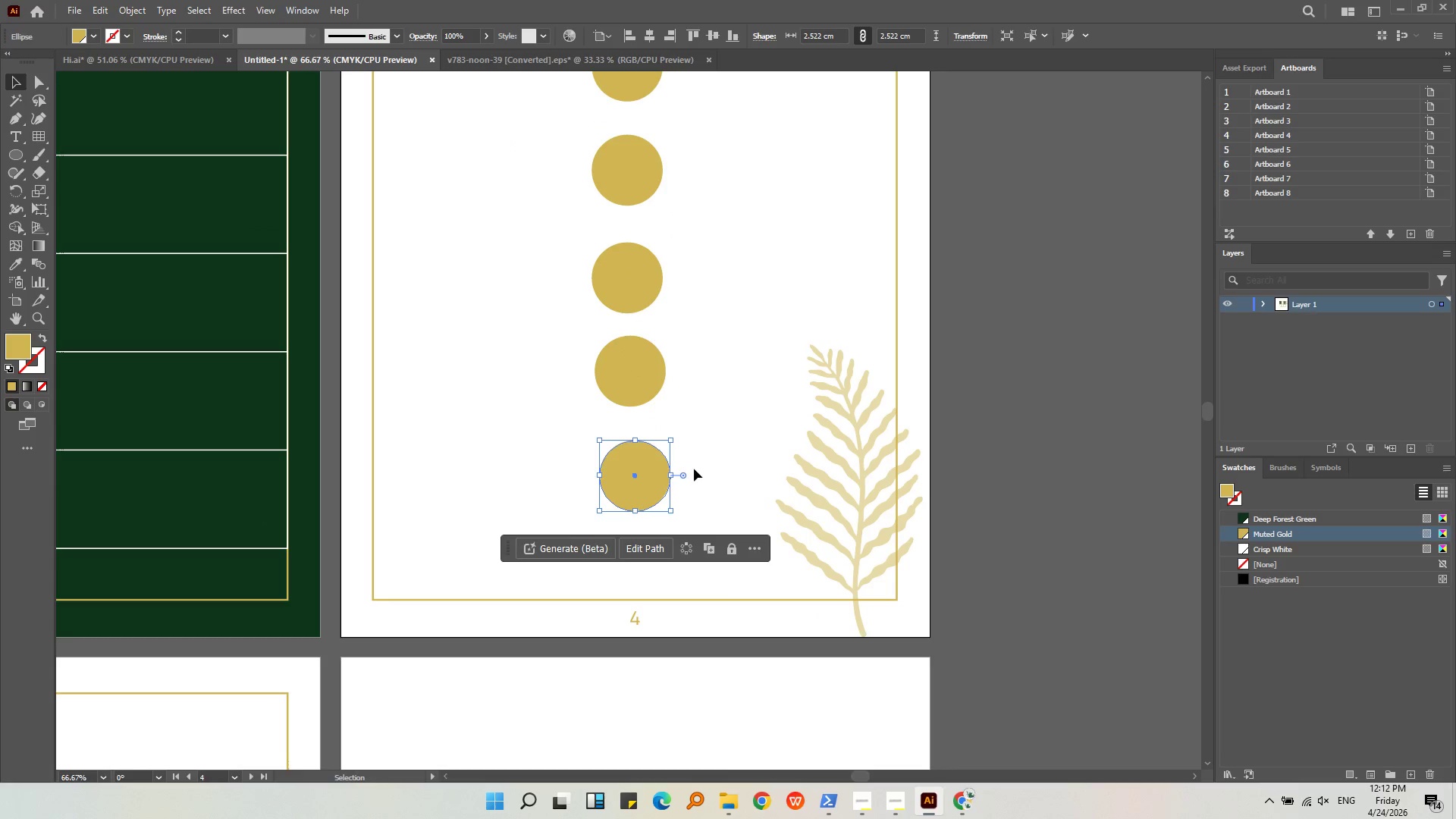 
hold_key(key=AltLeft, duration=0.86)
 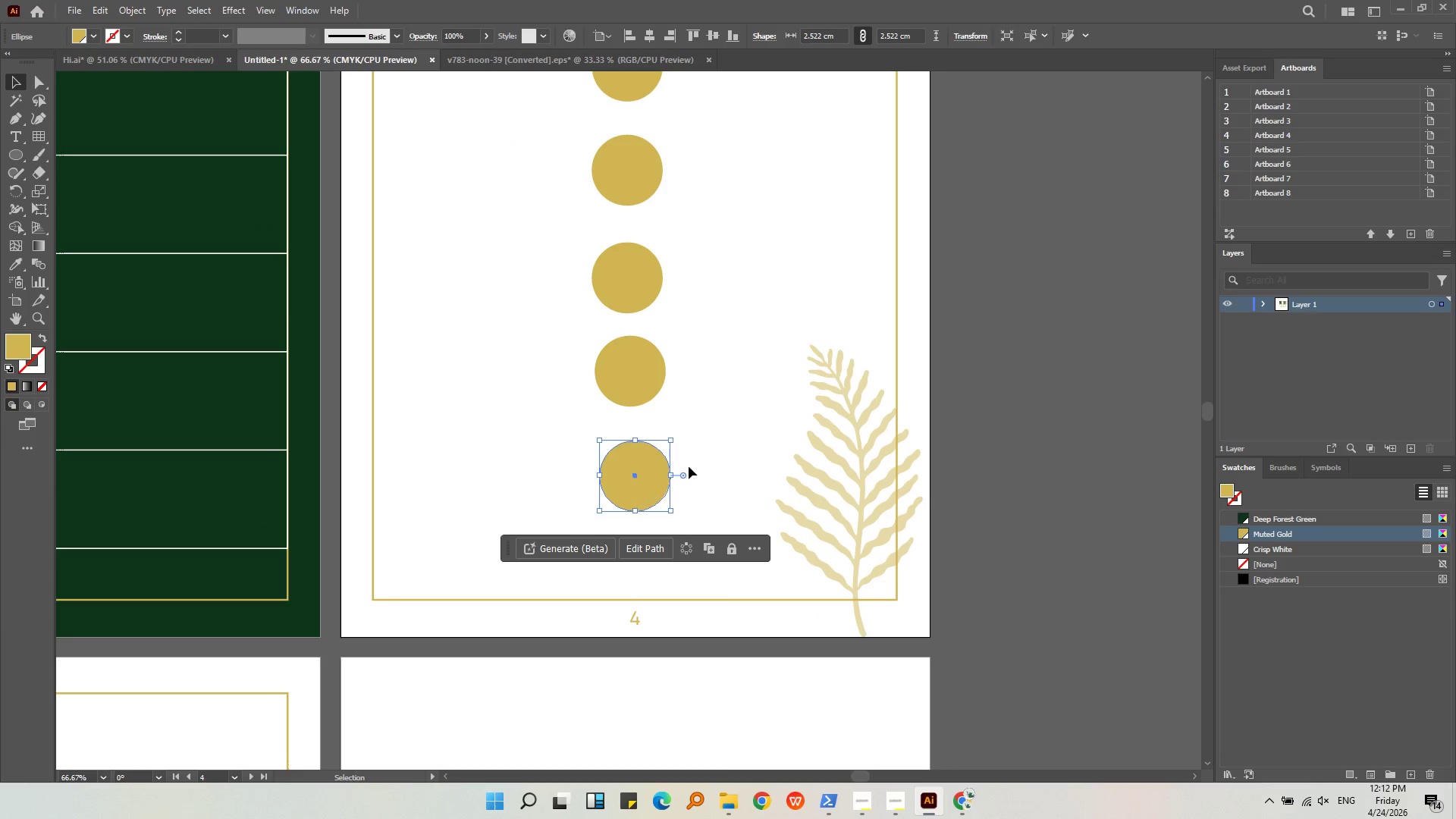 
left_click([694, 469])
 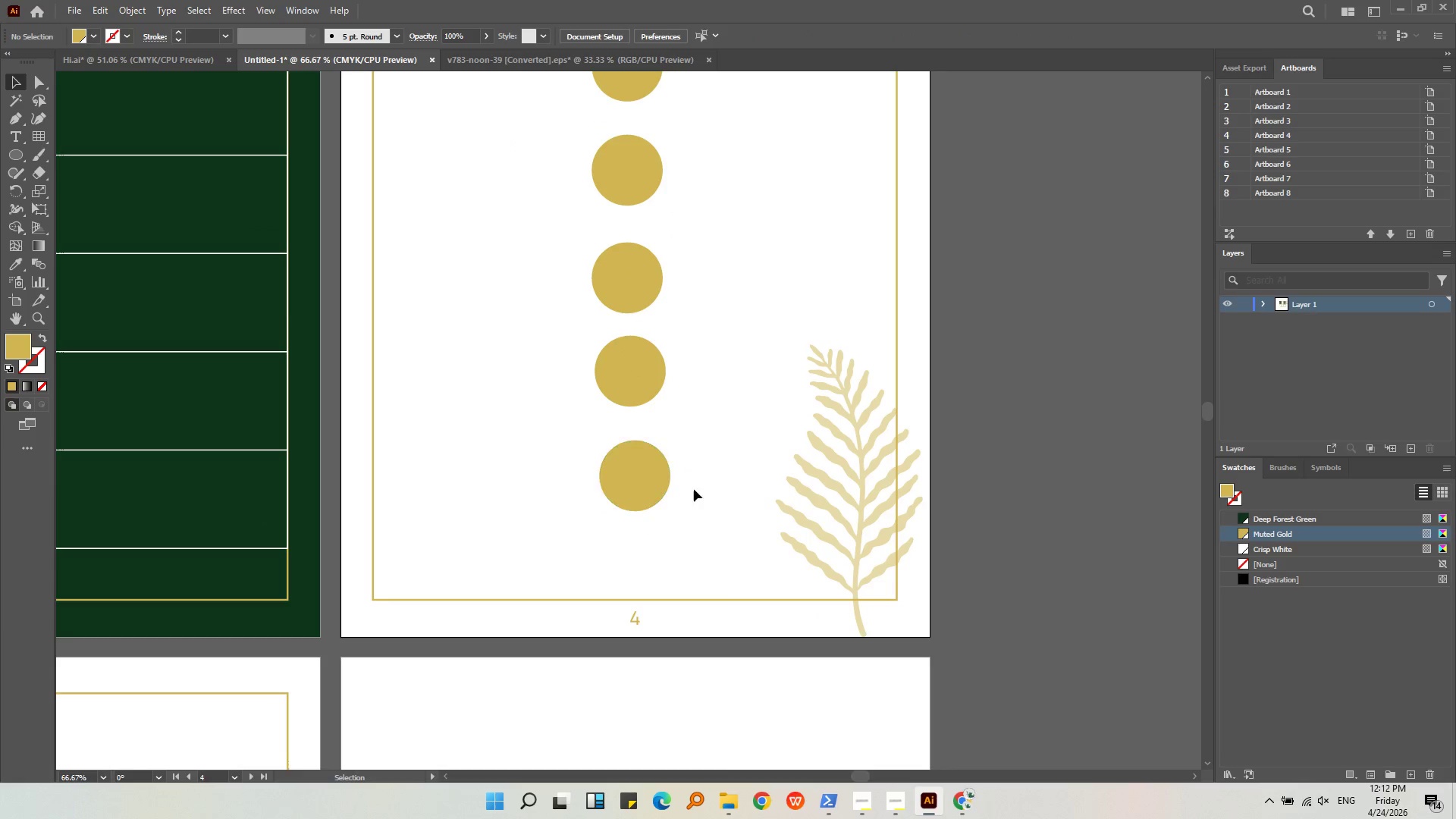 
left_click_drag(start_coordinate=[694, 490], to_coordinate=[595, 94])
 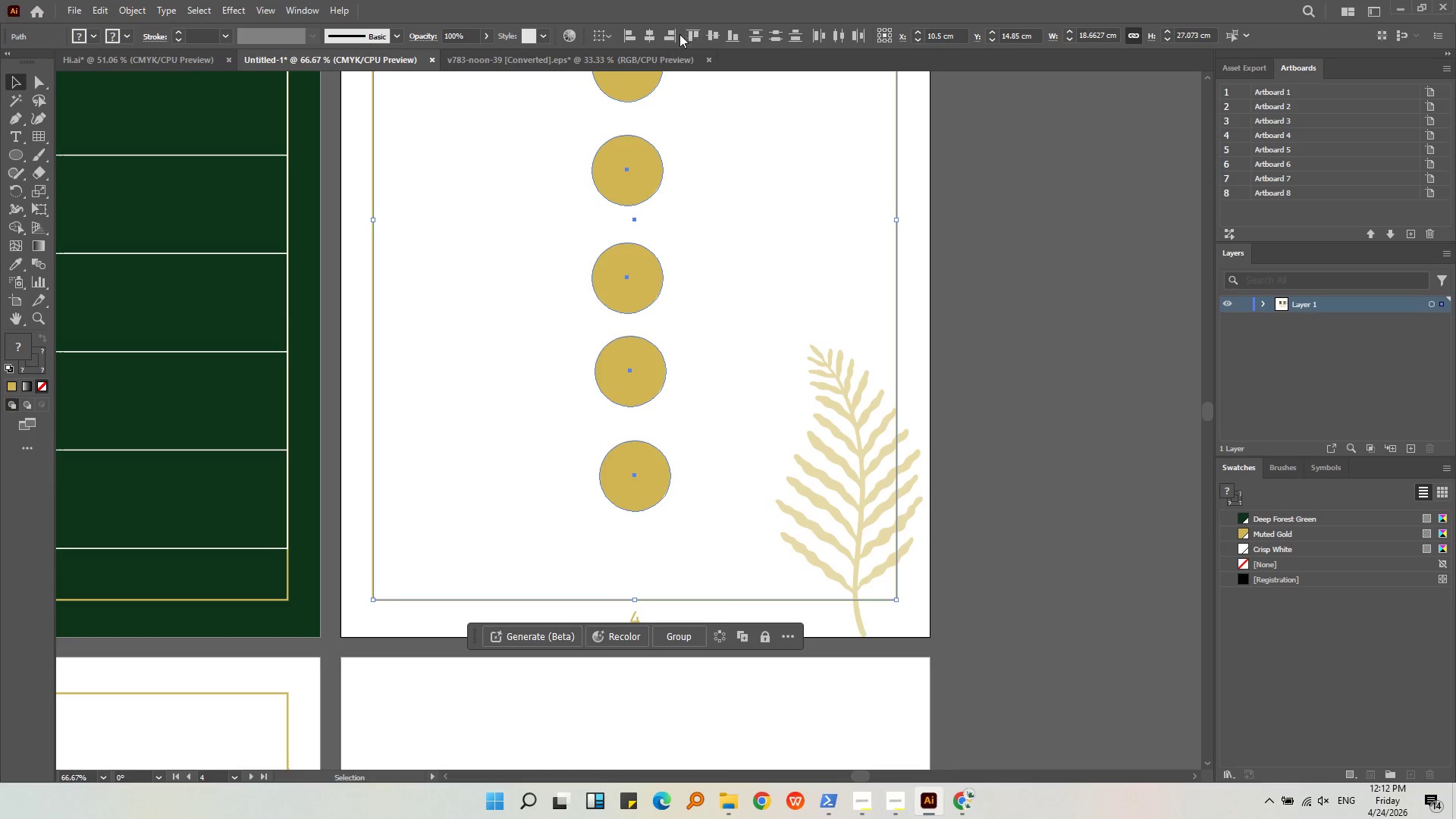 
left_click([648, 38])
 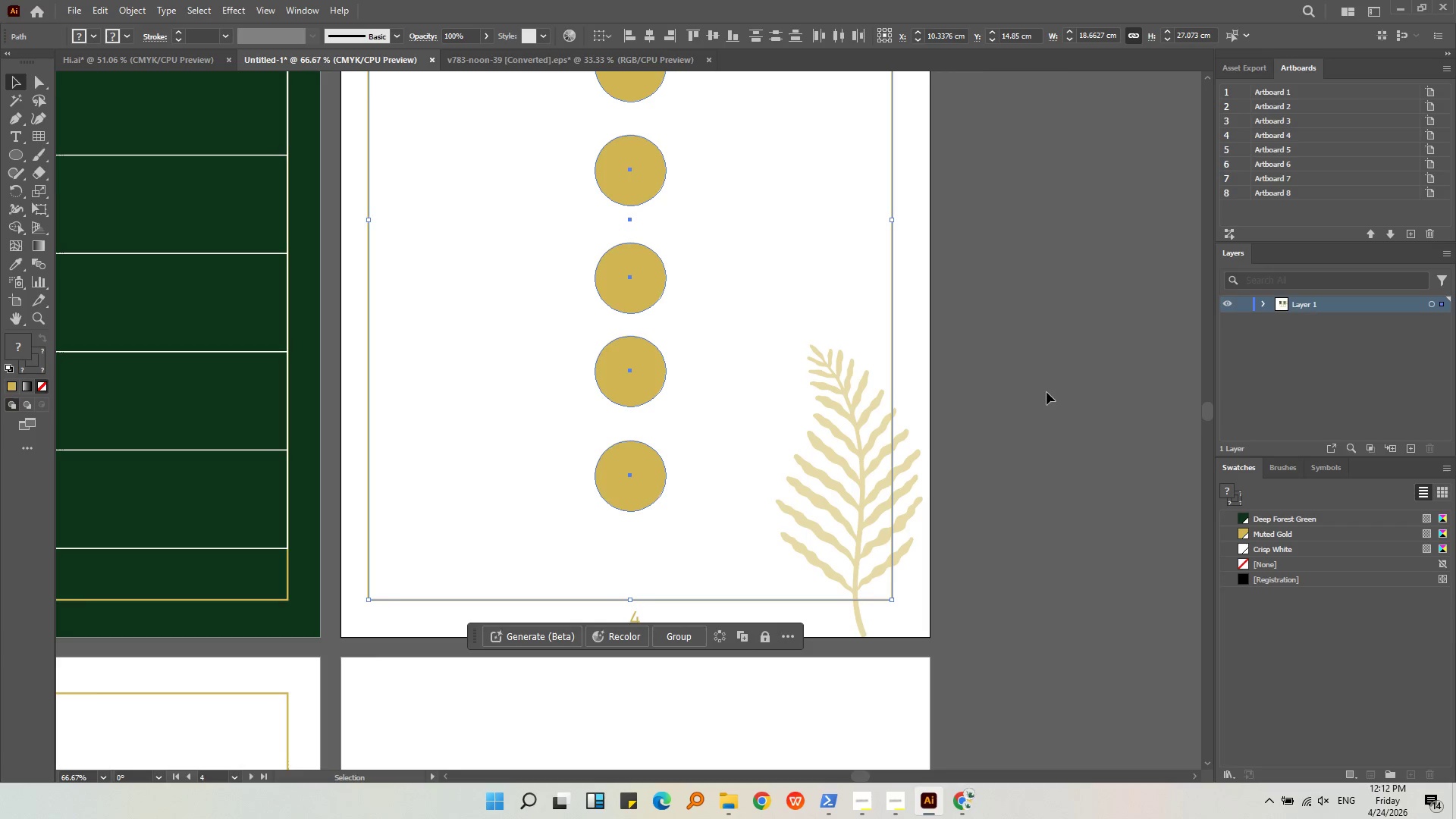 
key(Control+Z)
 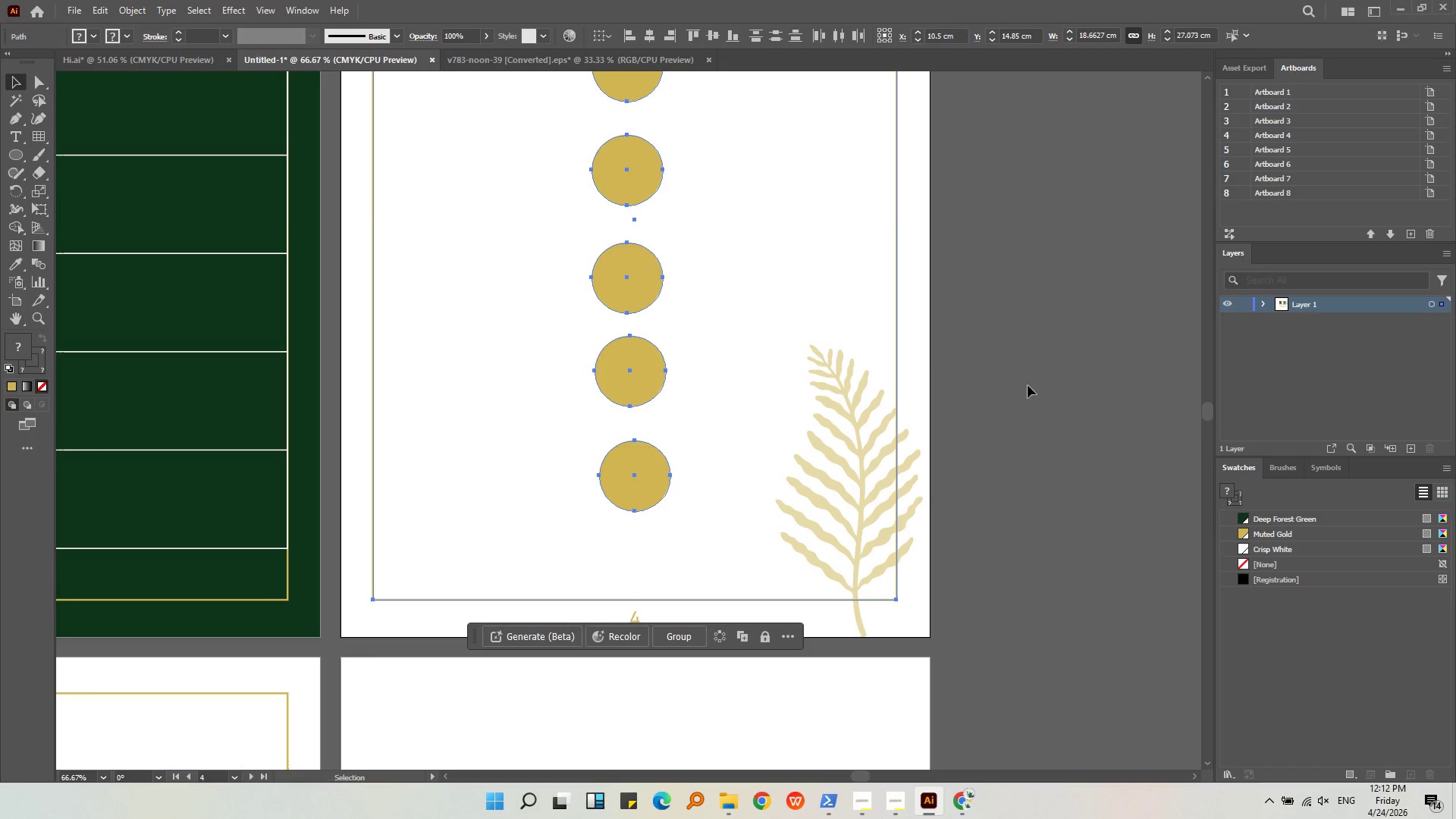 
hold_key(key=ShiftLeft, duration=1.28)
left_click([895, 345])
 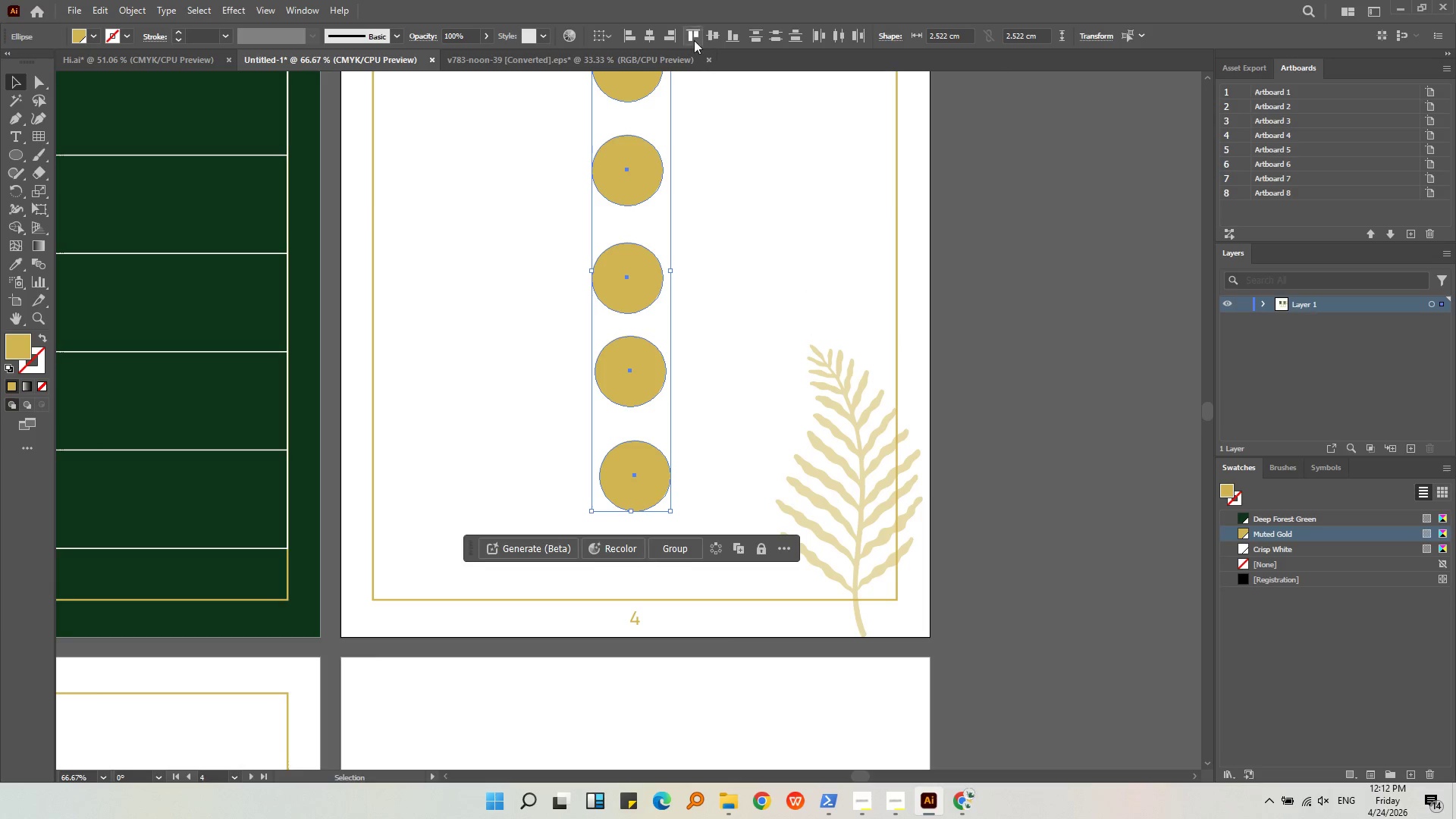 
left_click([646, 41])
 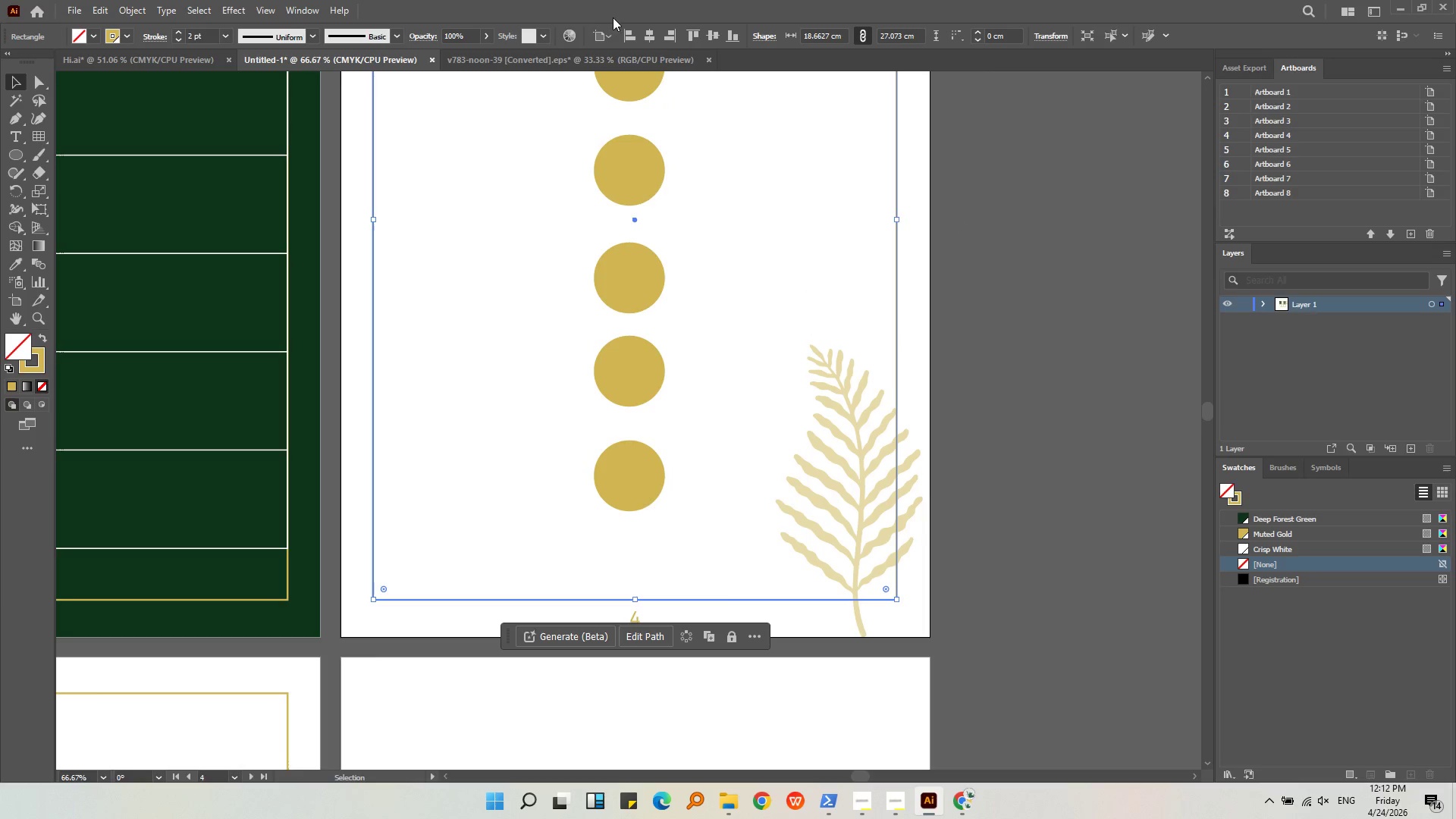 
double_click([970, 273])
 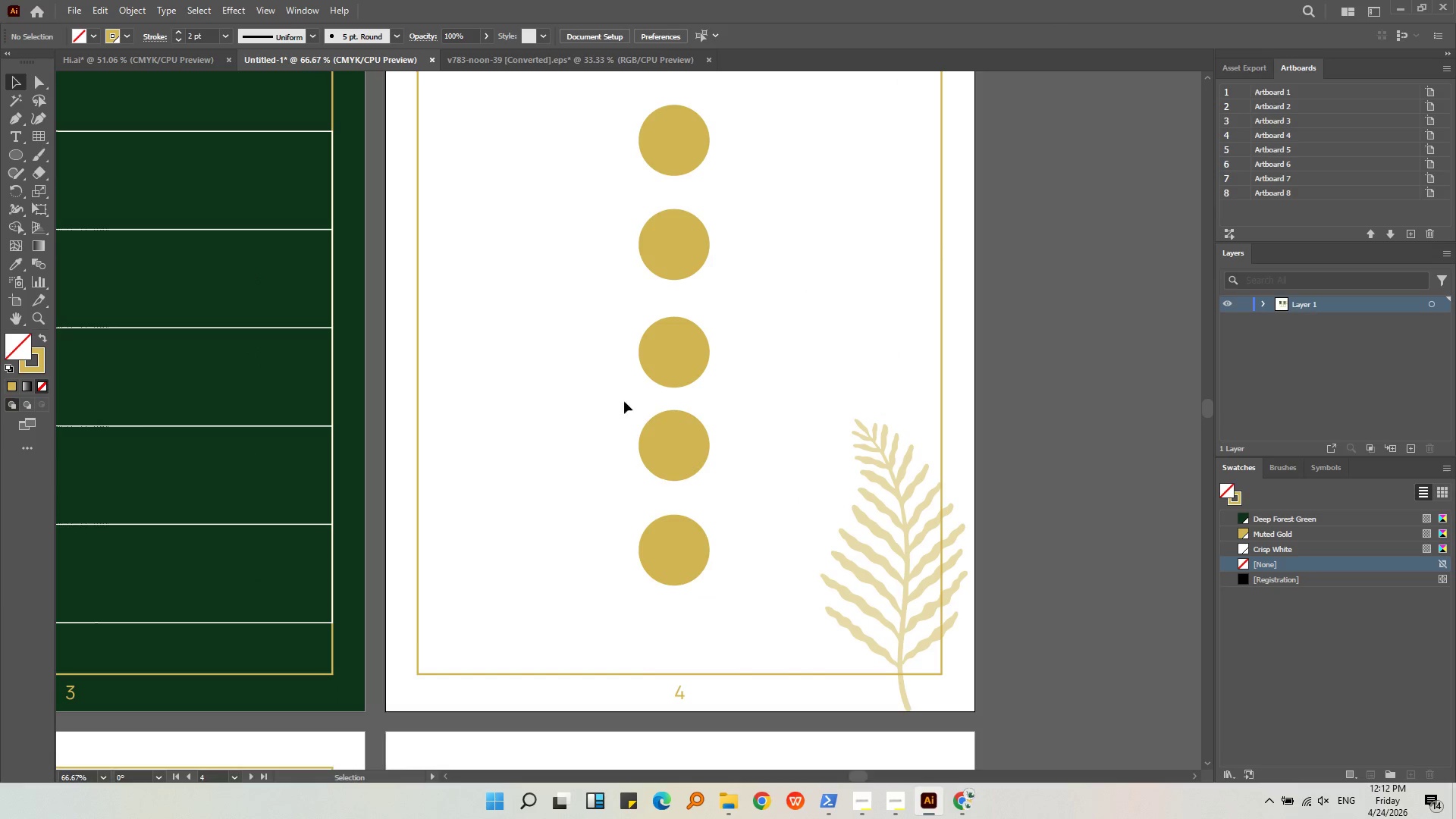 
left_click([666, 256])
 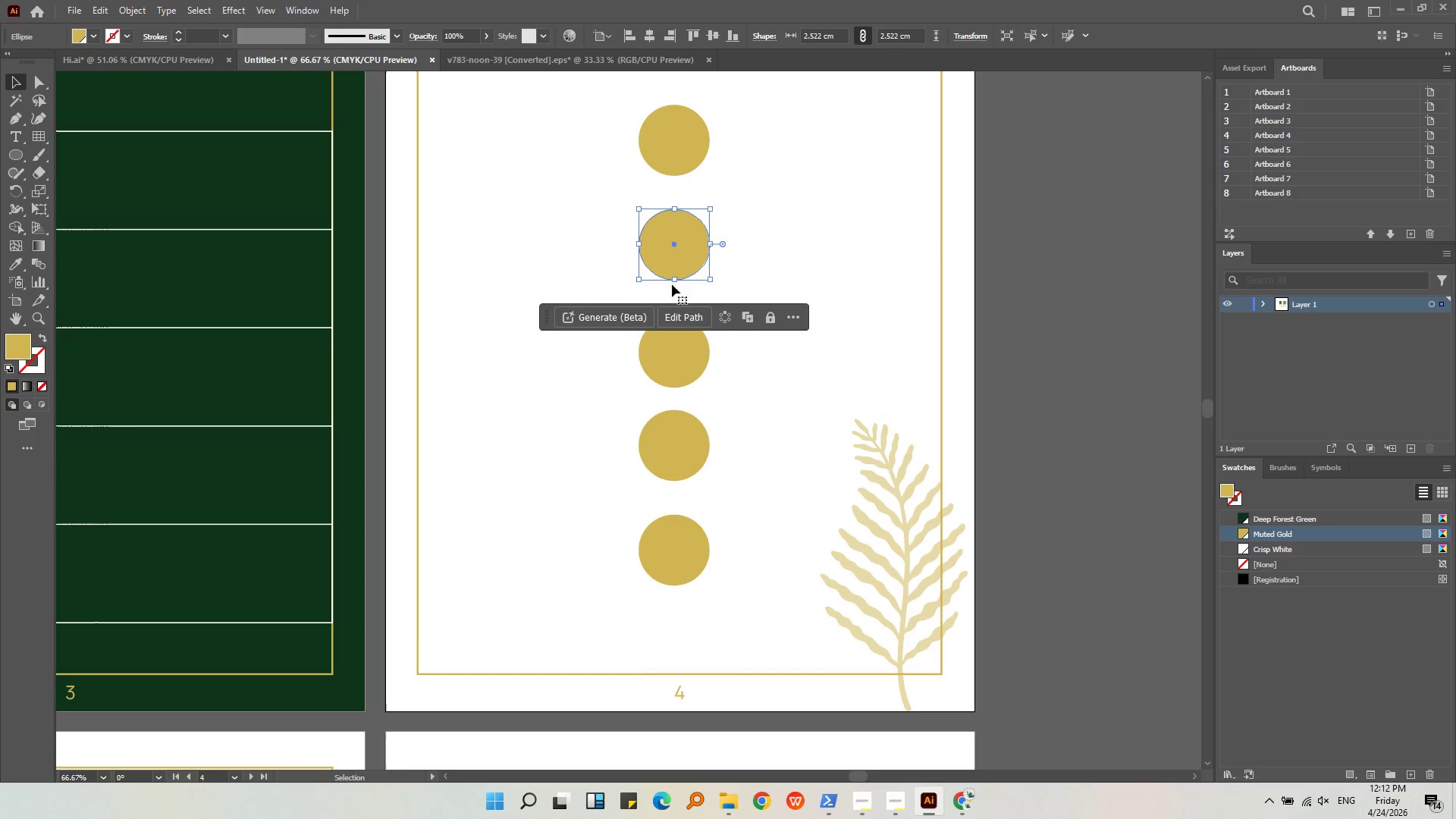 
left_click([667, 352])
 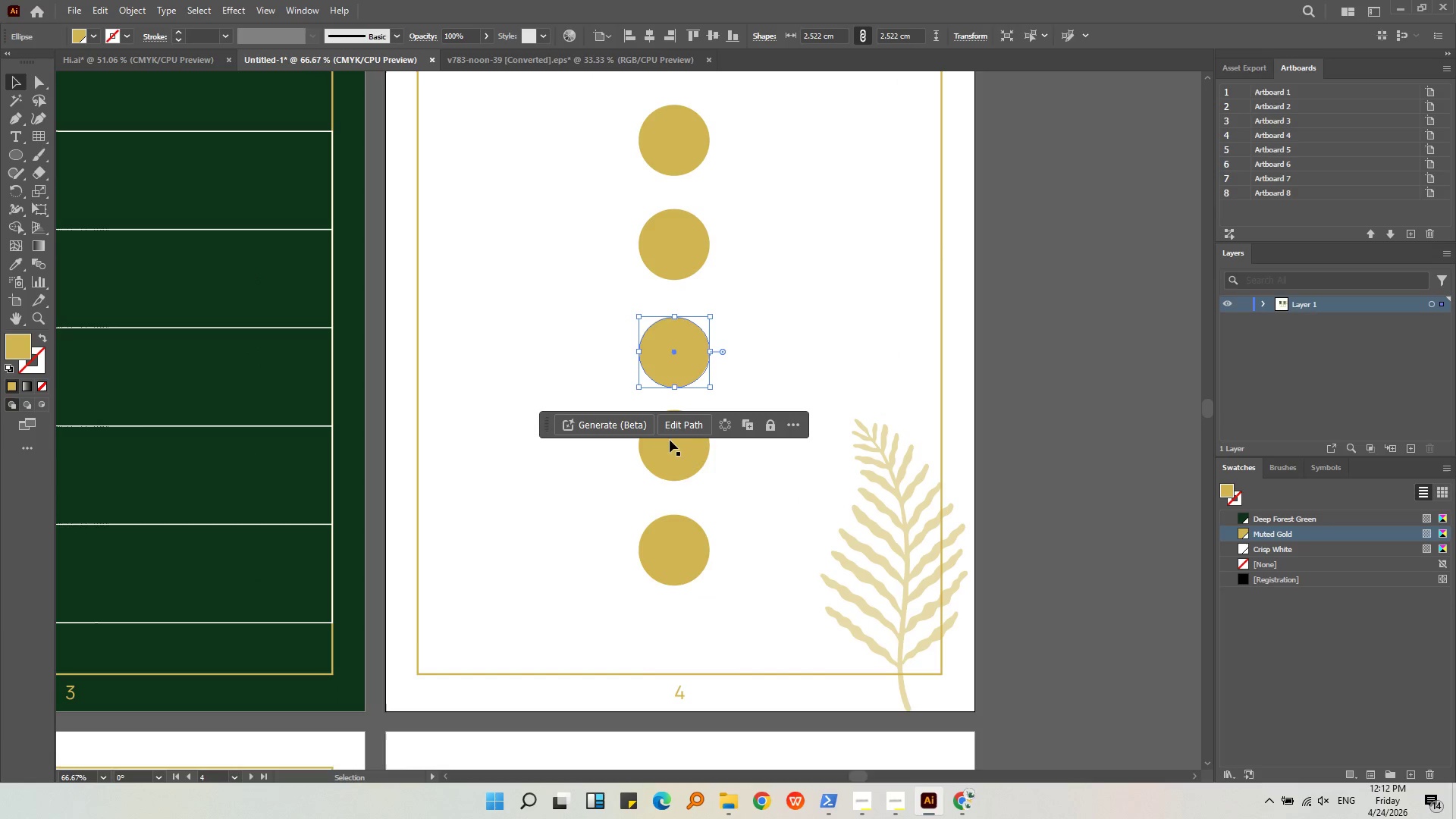 
left_click([670, 445])
 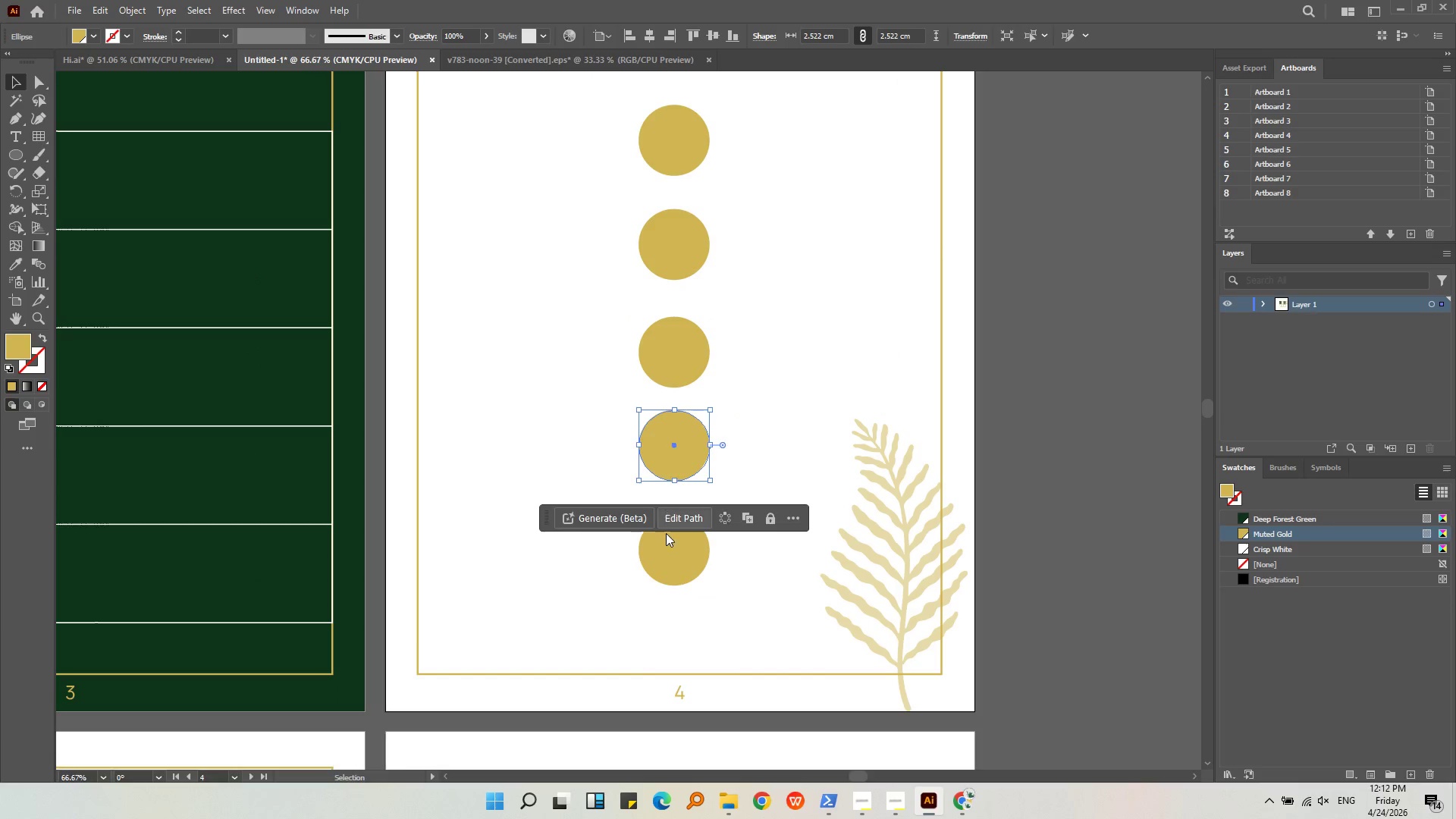 
hold_key(key=ShiftLeft, duration=0.36)
left_click([669, 554])
 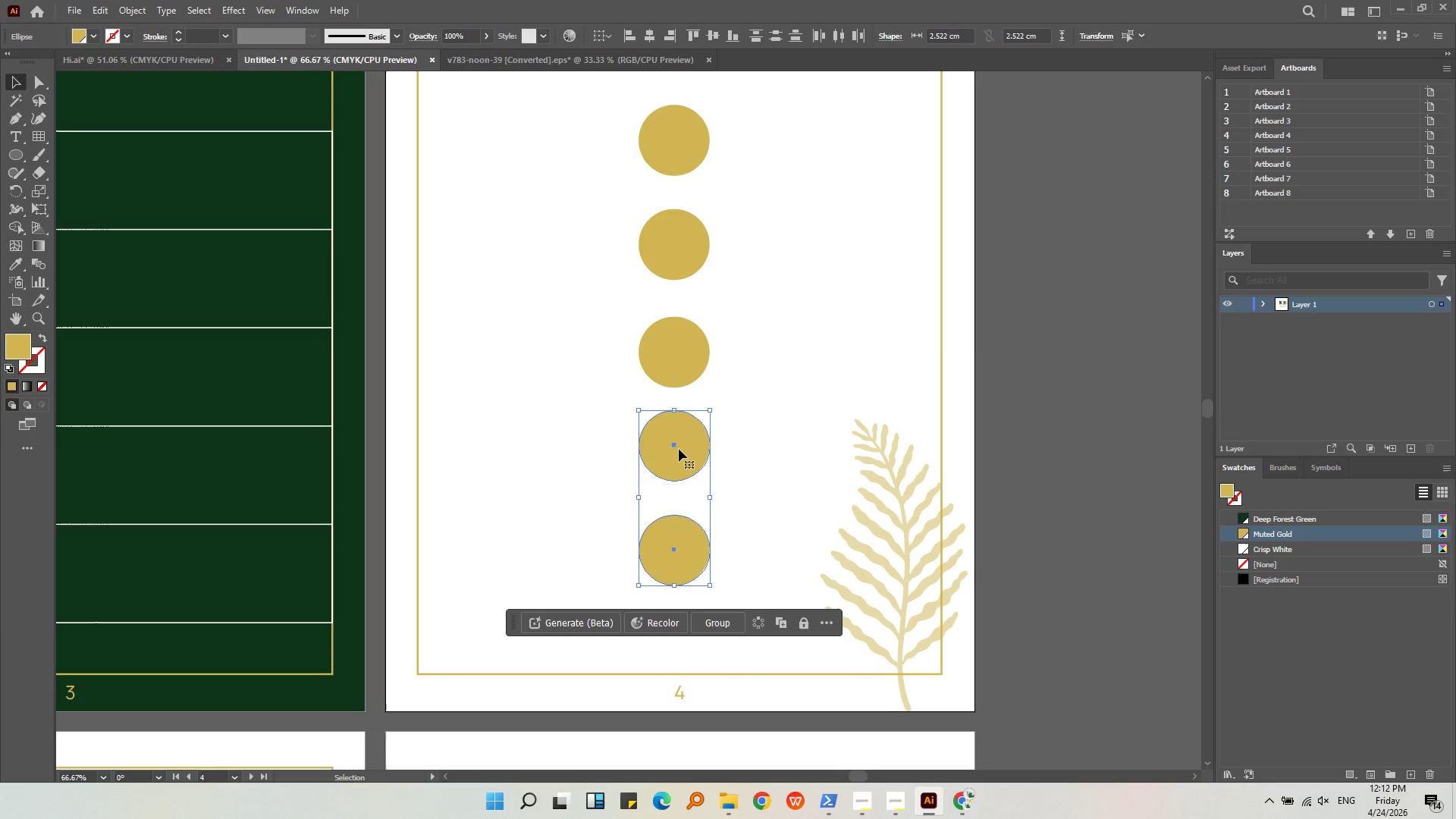 
left_click_drag(start_coordinate=[679, 449], to_coordinate=[676, 460])
 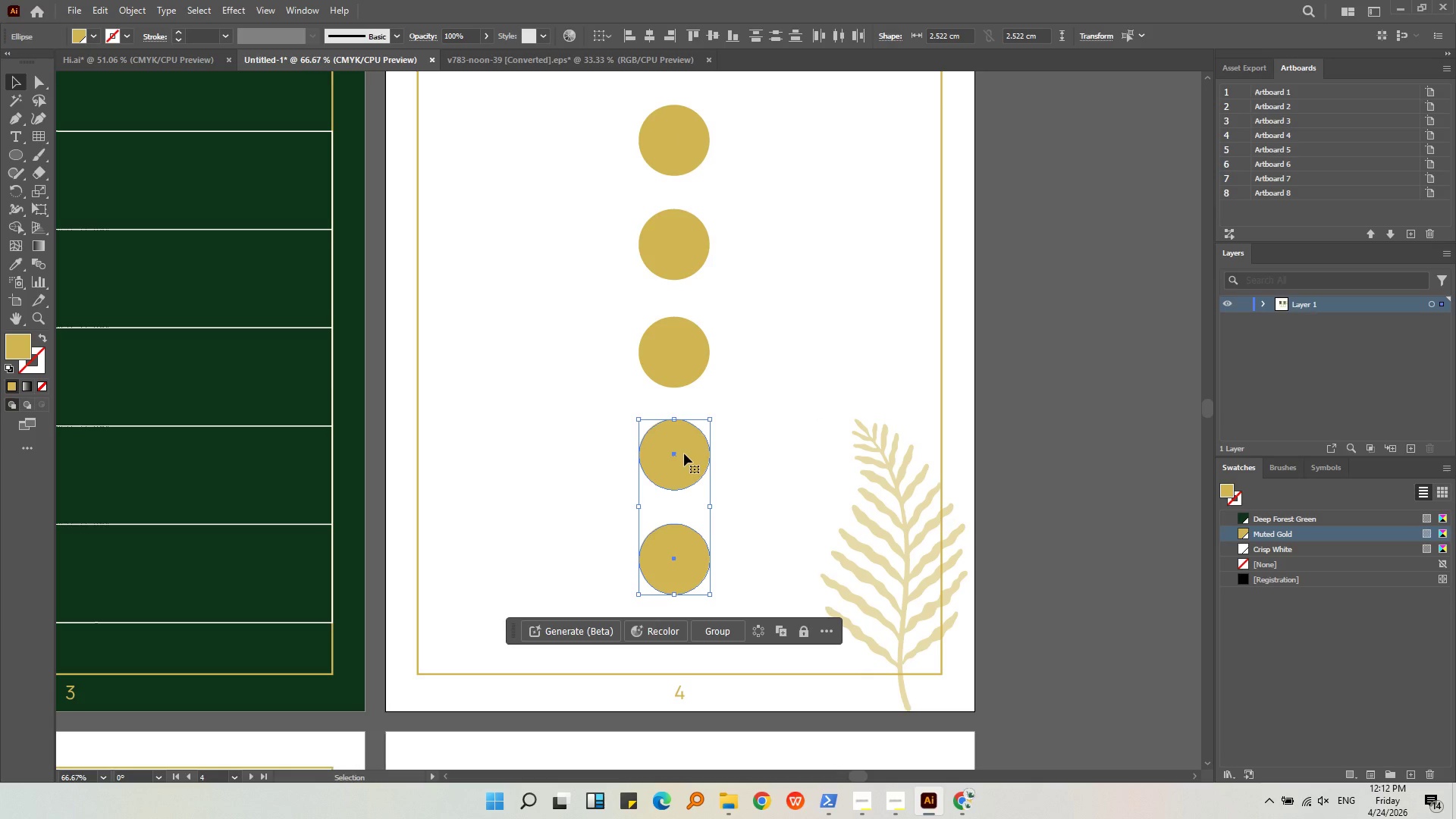 
hold_key(key=ShiftLeft, duration=0.52)
 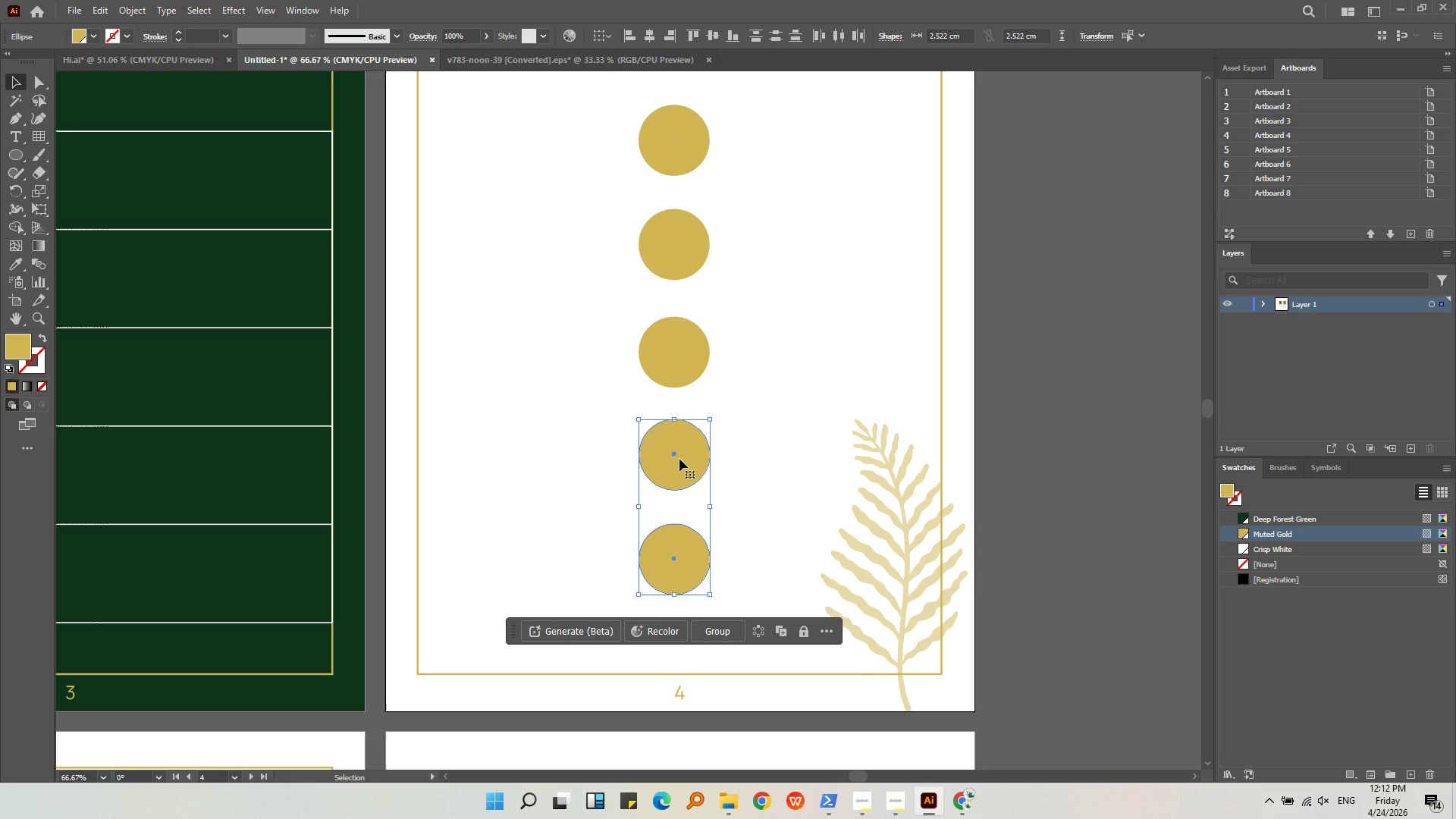 
left_click_drag(start_coordinate=[679, 459], to_coordinate=[679, 463])
 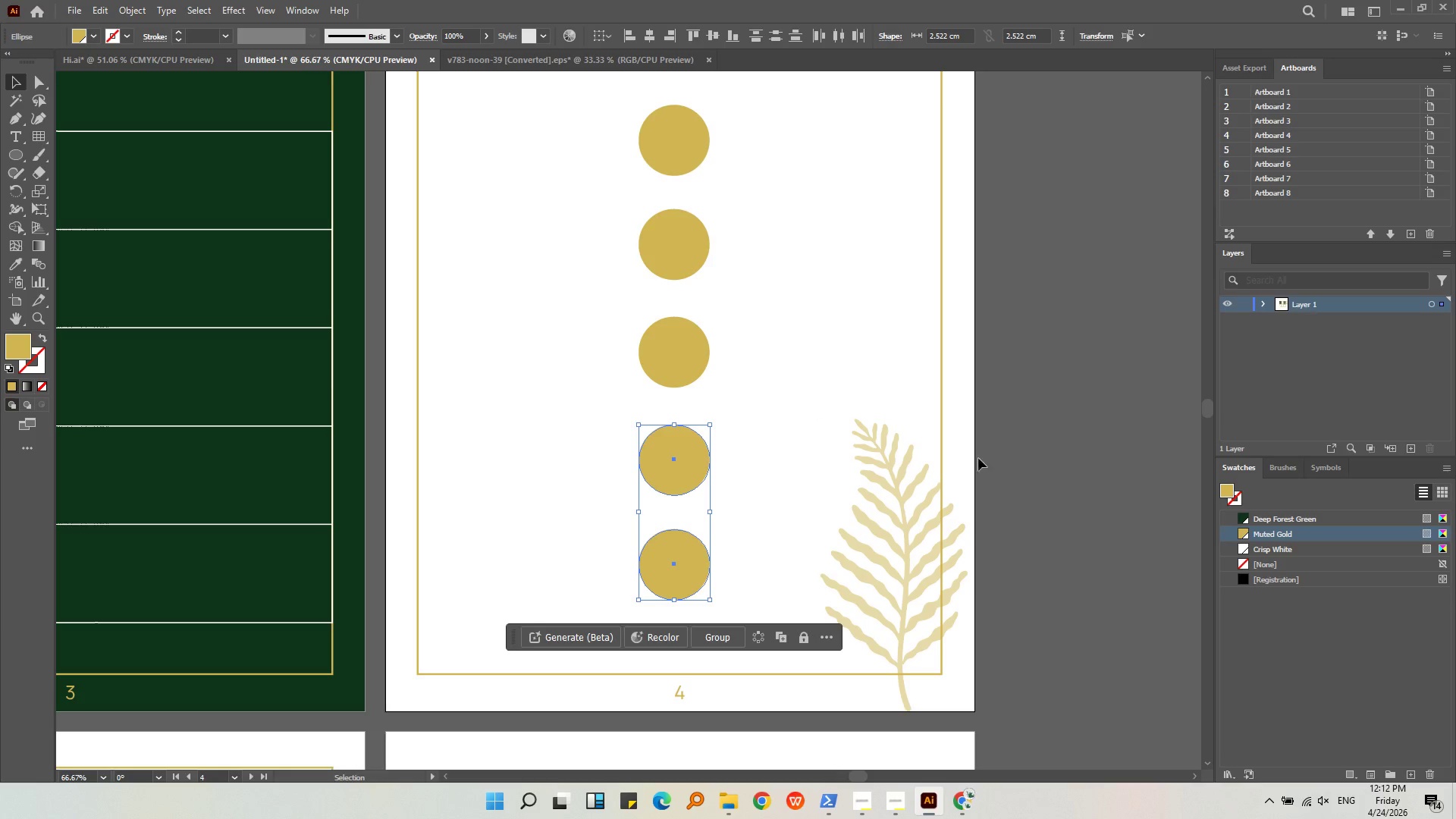 
left_click([1005, 452])
 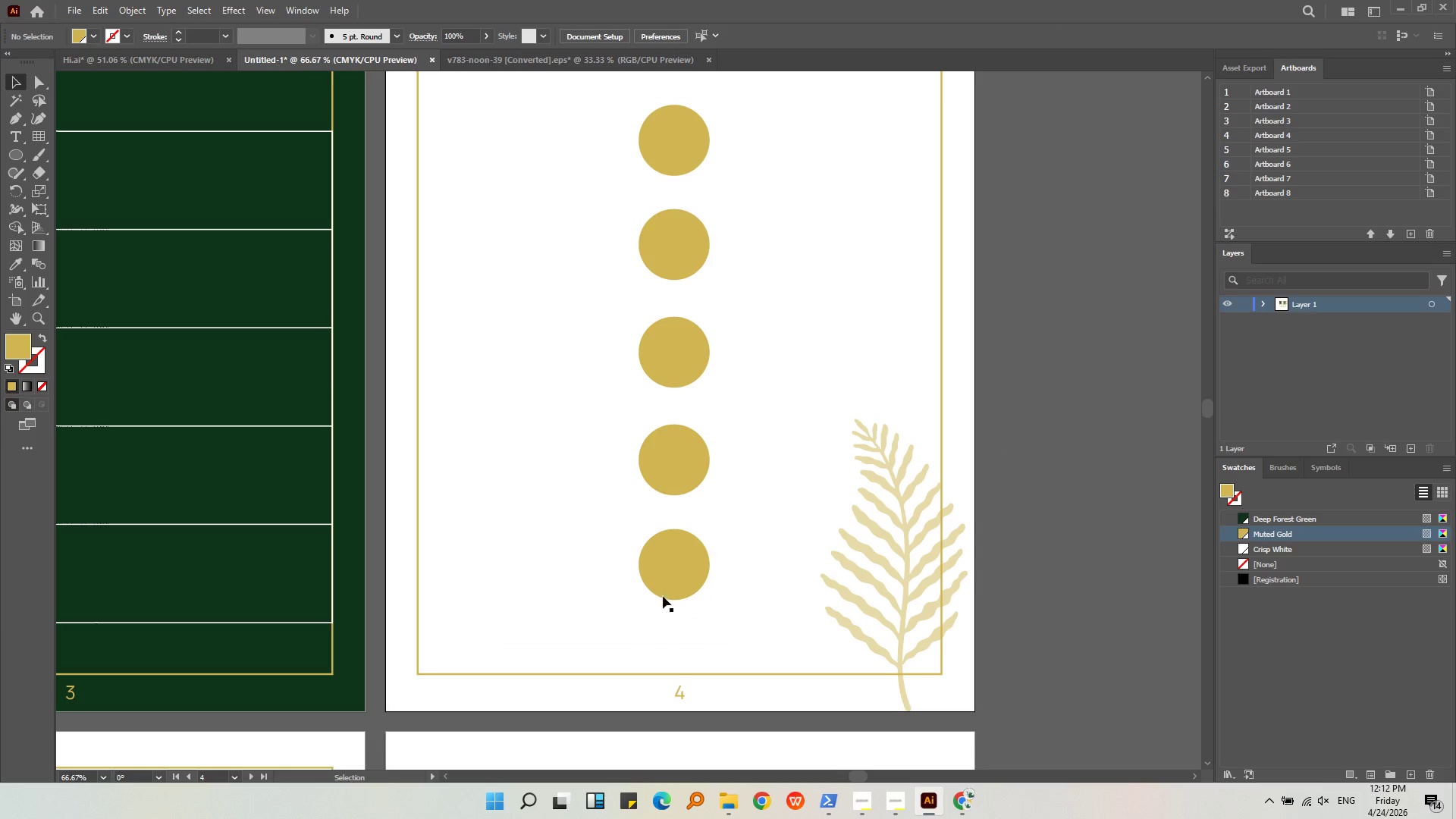 
left_click_drag(start_coordinate=[691, 573], to_coordinate=[691, 581])
 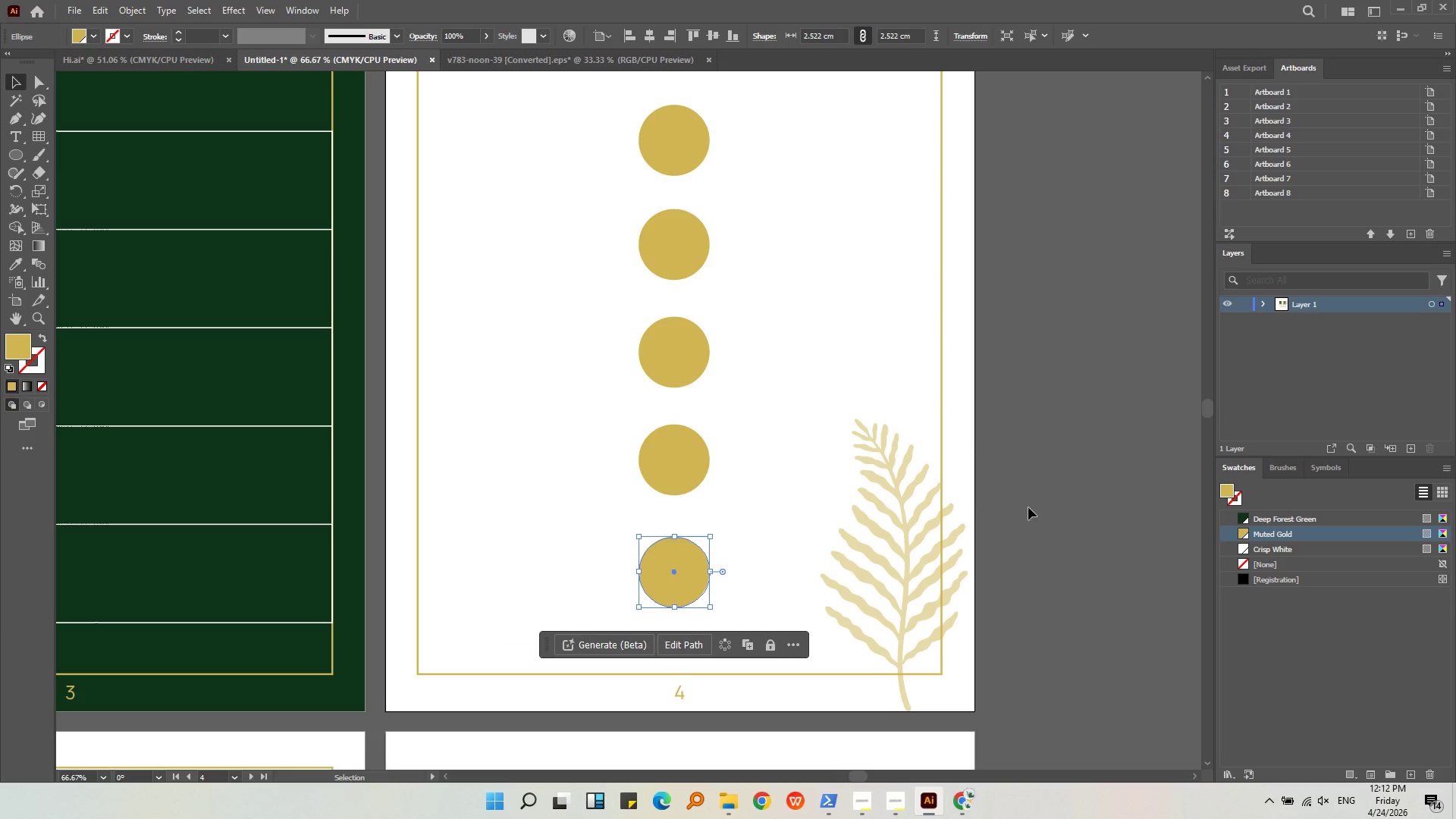 
left_click([1028, 507])
 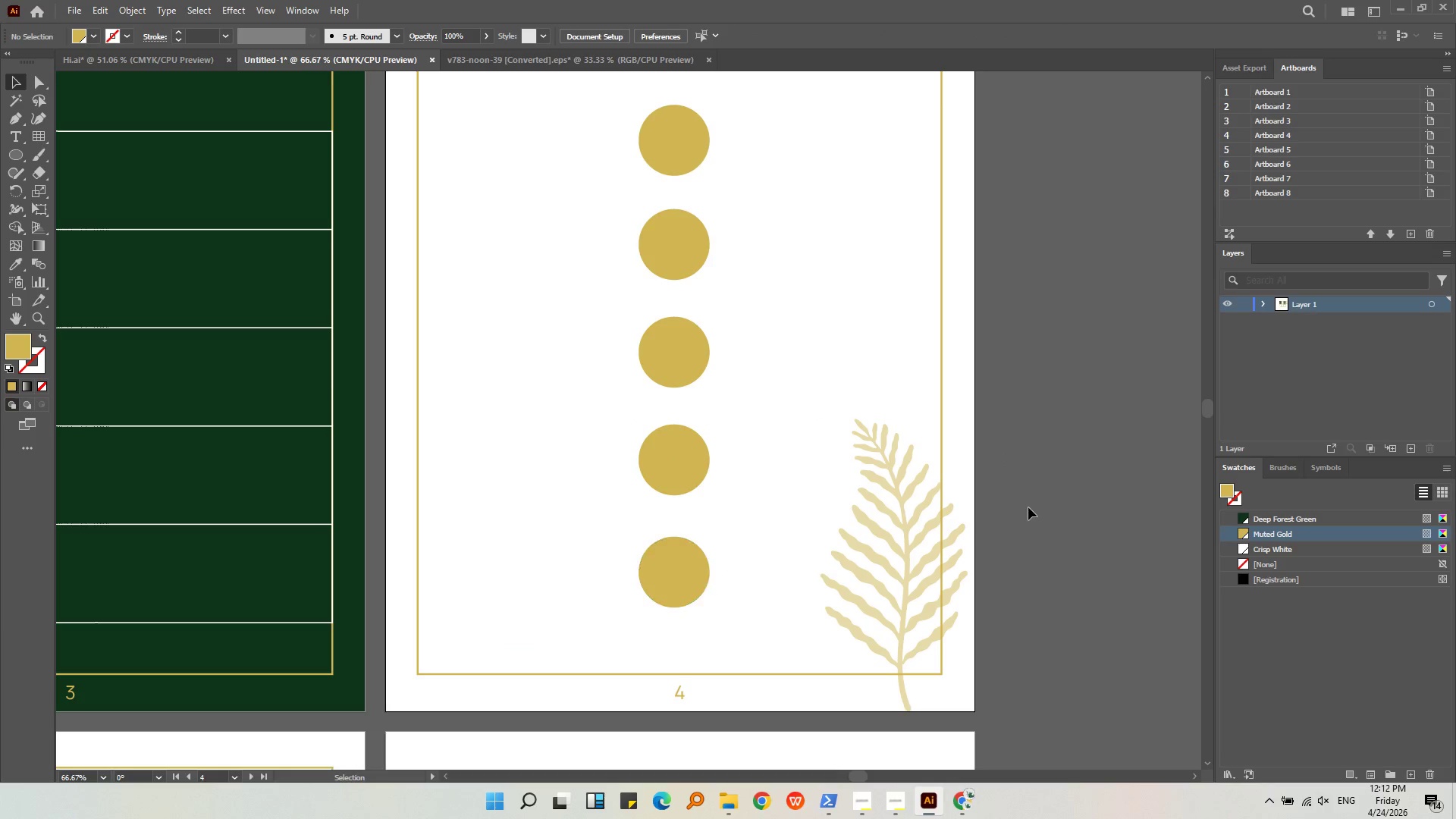 
key(Alt+AltLeft)
 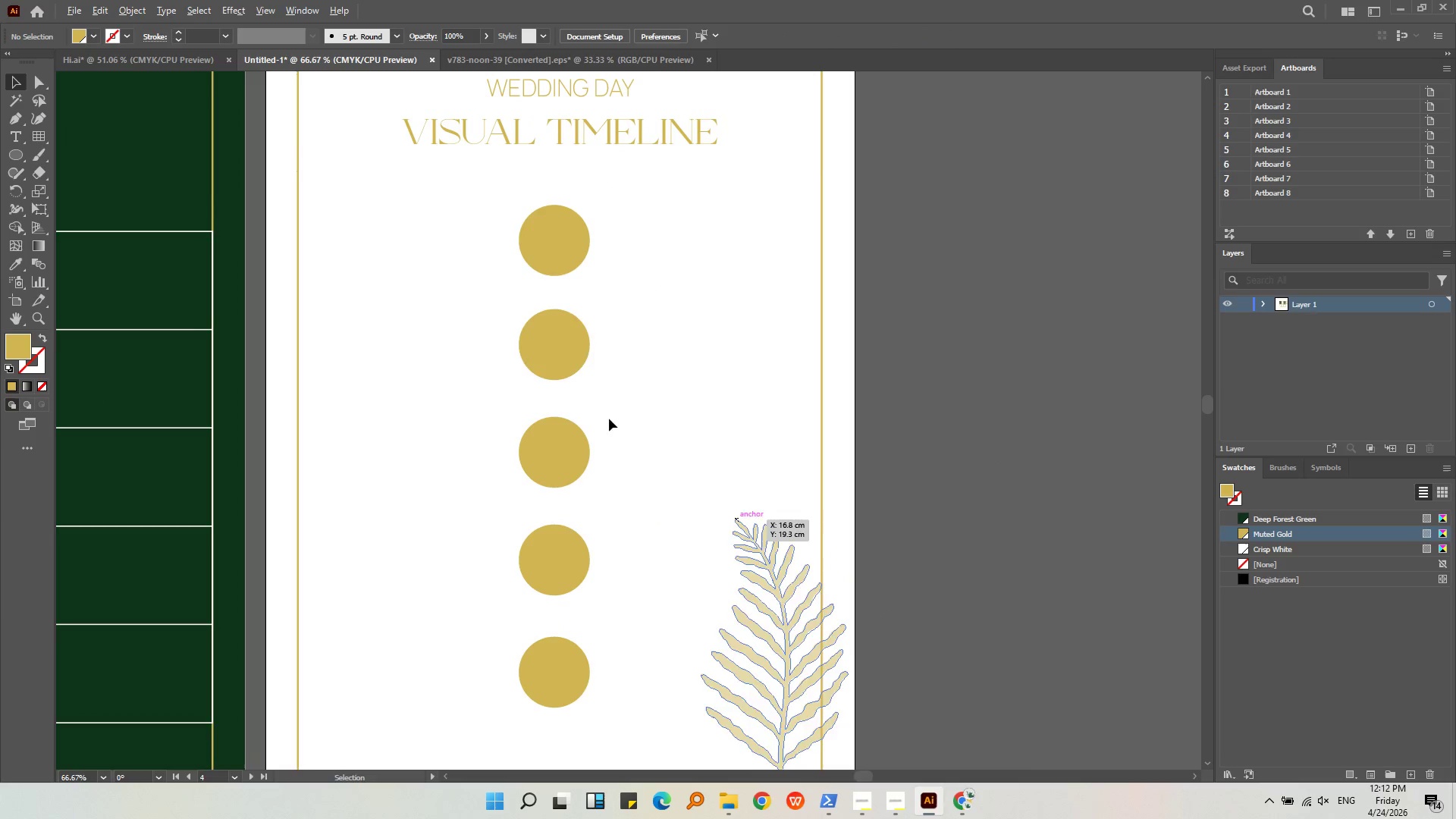 
left_click([543, 218])
 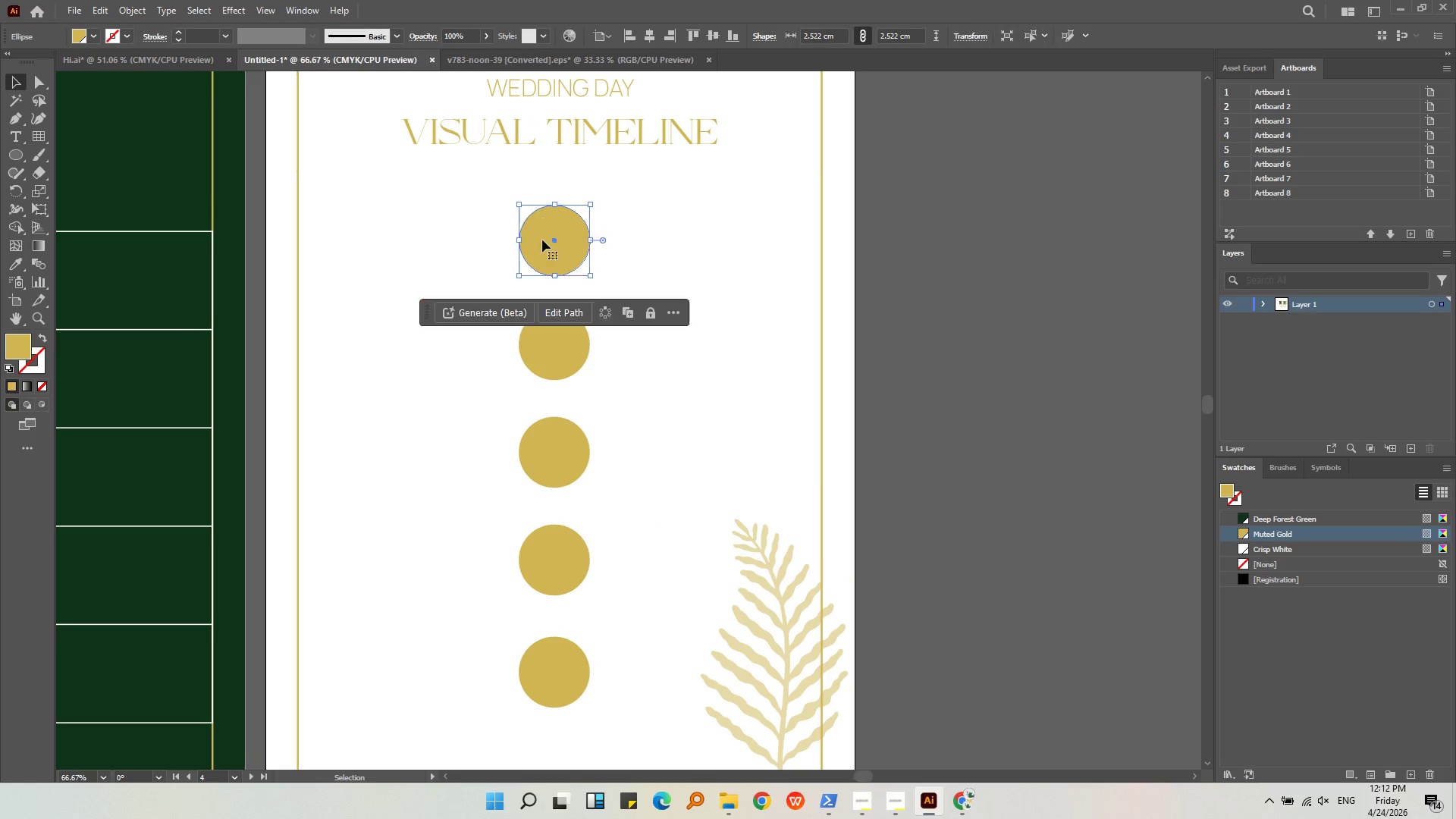 
hold_key(key=ShiftLeft, duration=1.78)
double_click([559, 353])
 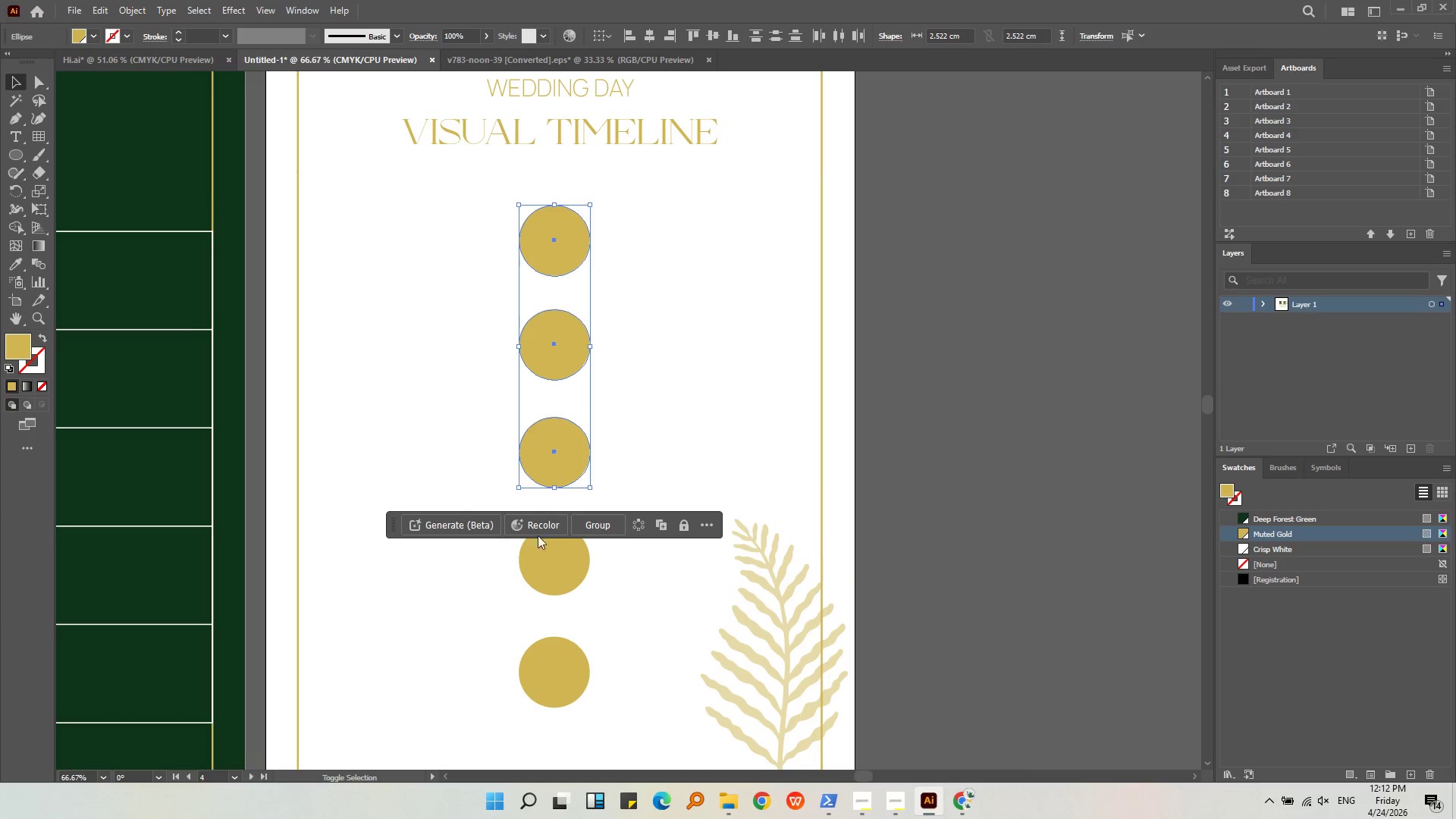 
double_click([543, 573])
 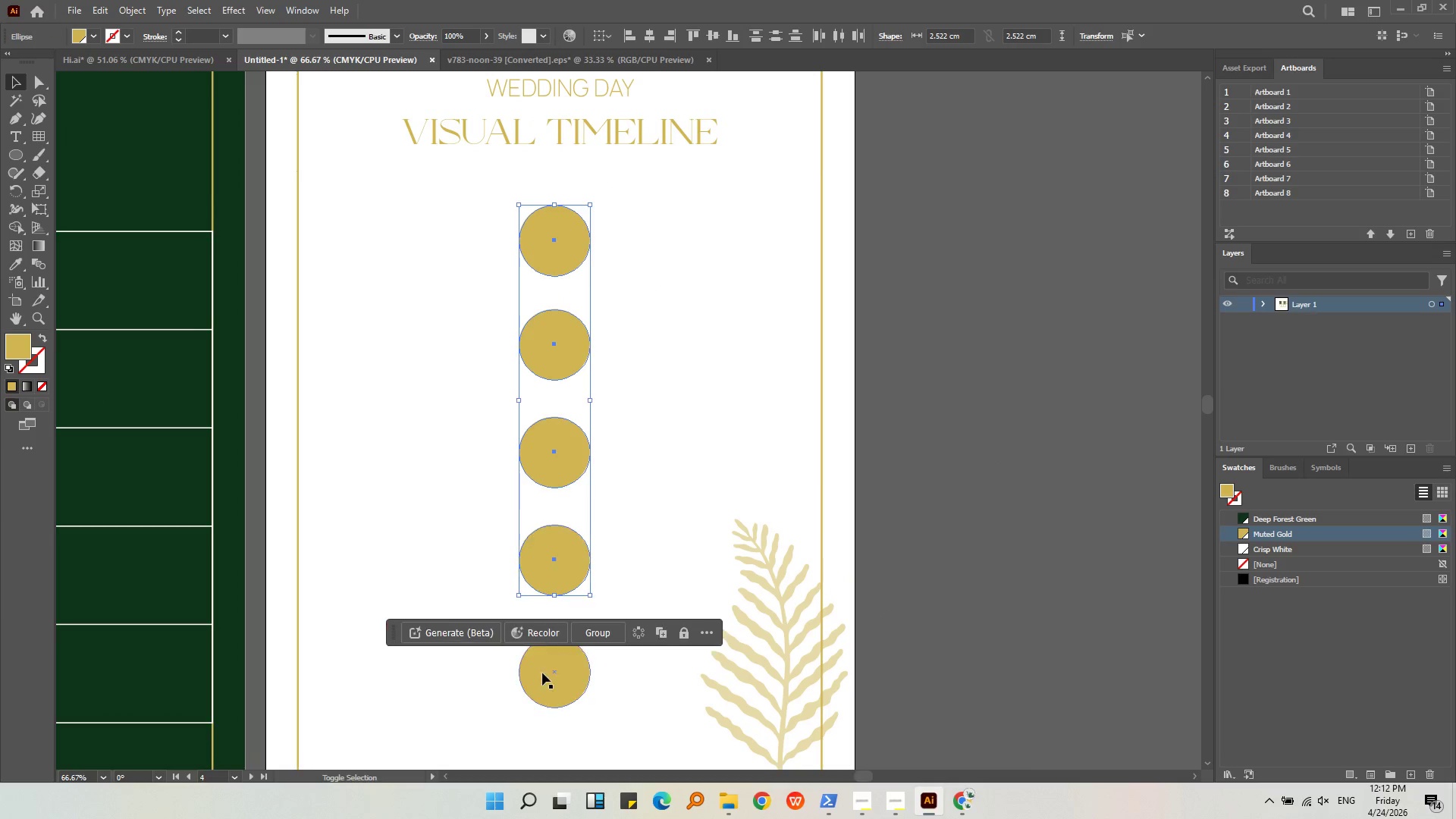 
triple_click([541, 680])
 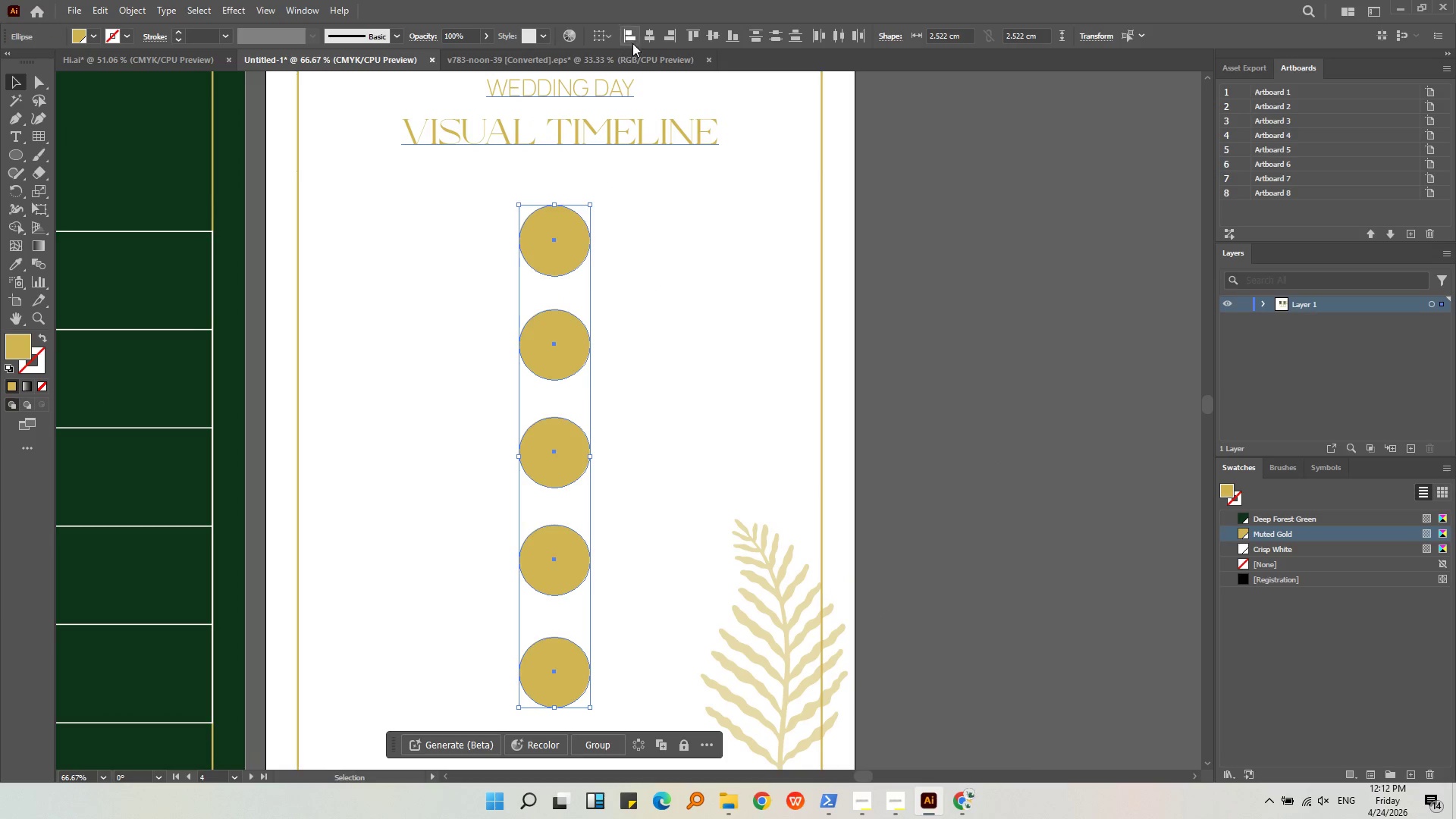 
left_click([650, 36])
 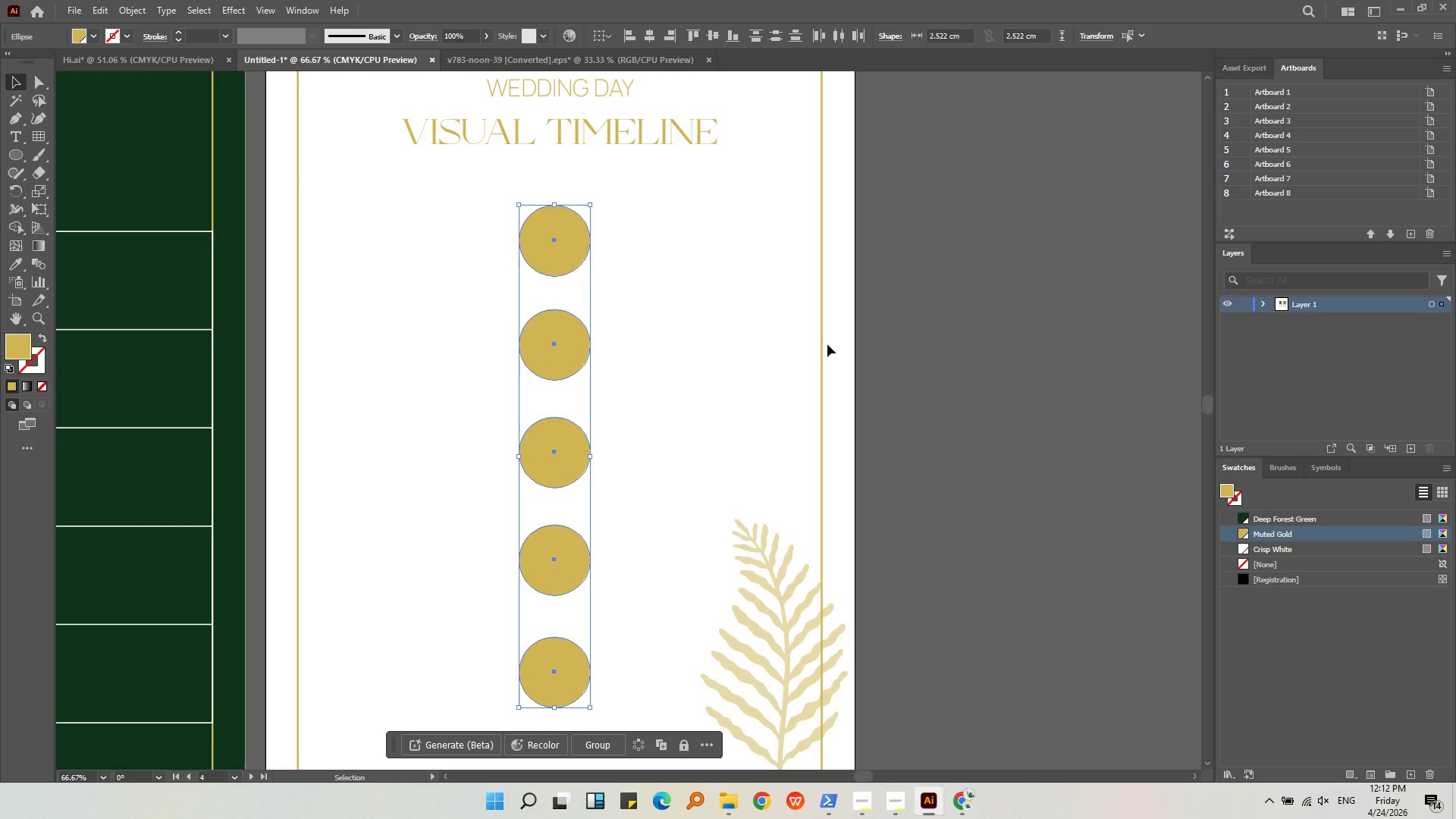 
hold_key(key=AltLeft, duration=0.38)
 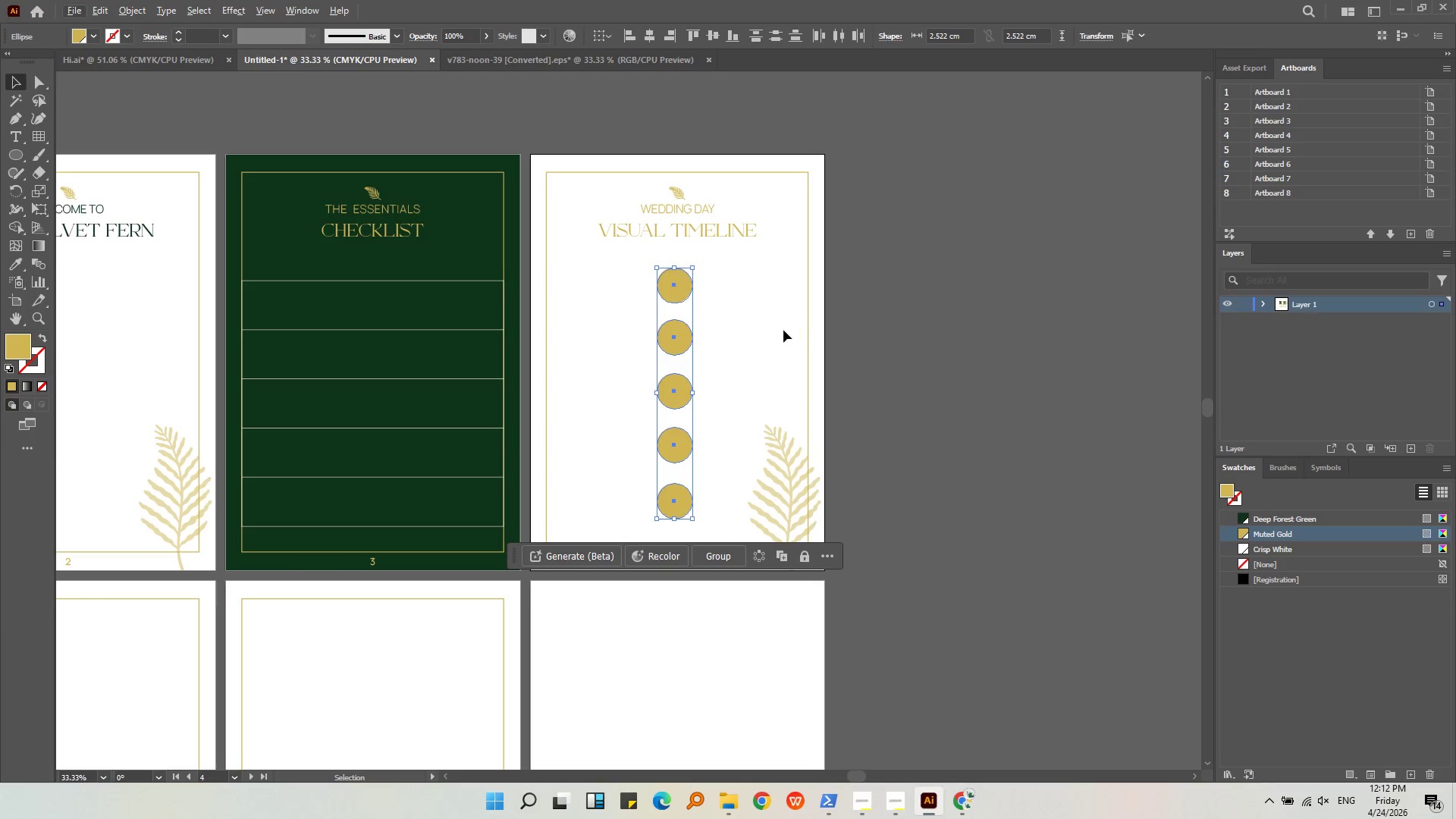 
key(Alt+AltLeft)
 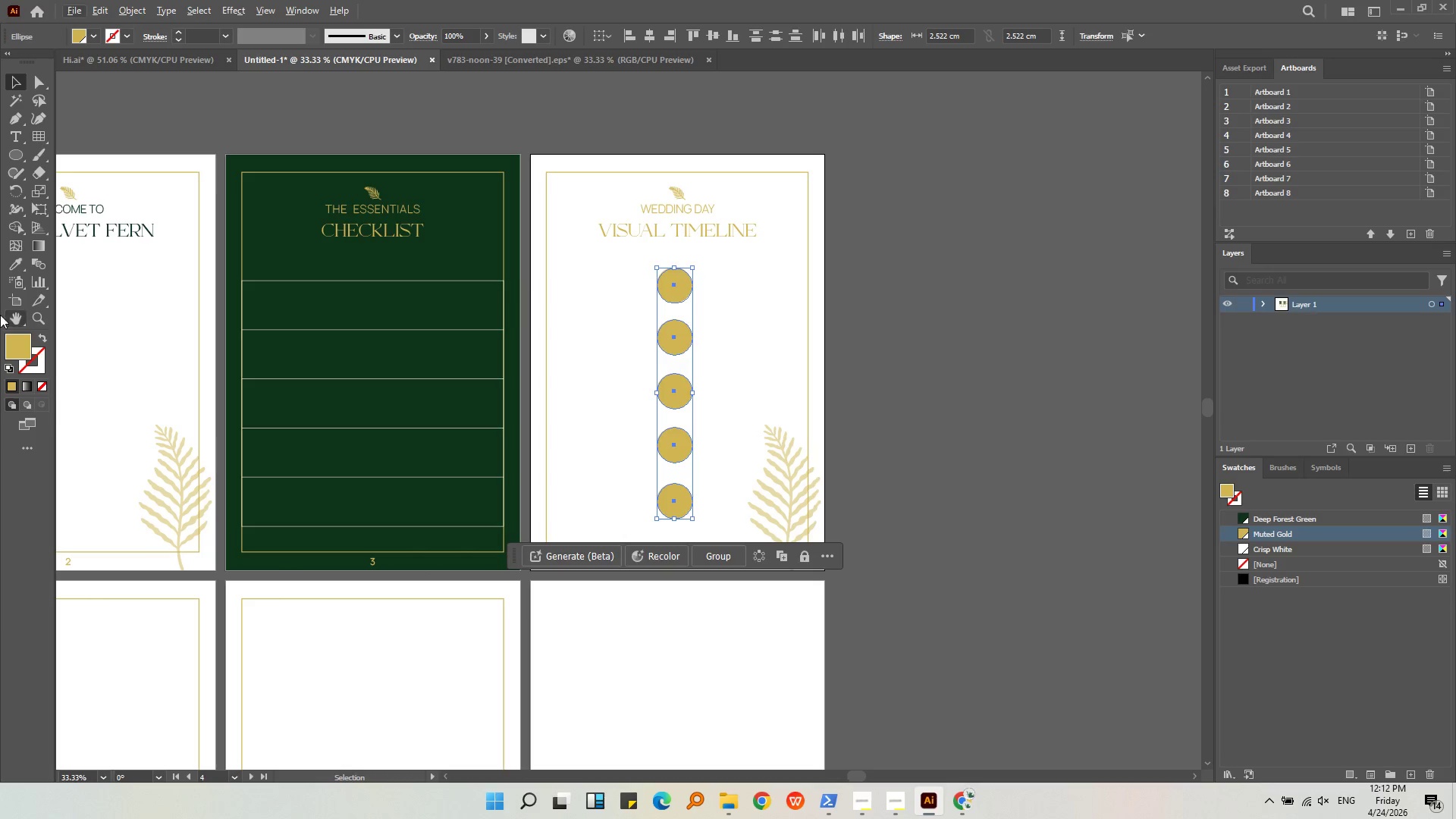 
scroll: coordinate [795, 330], scroll_direction: down, amount: 2.0
 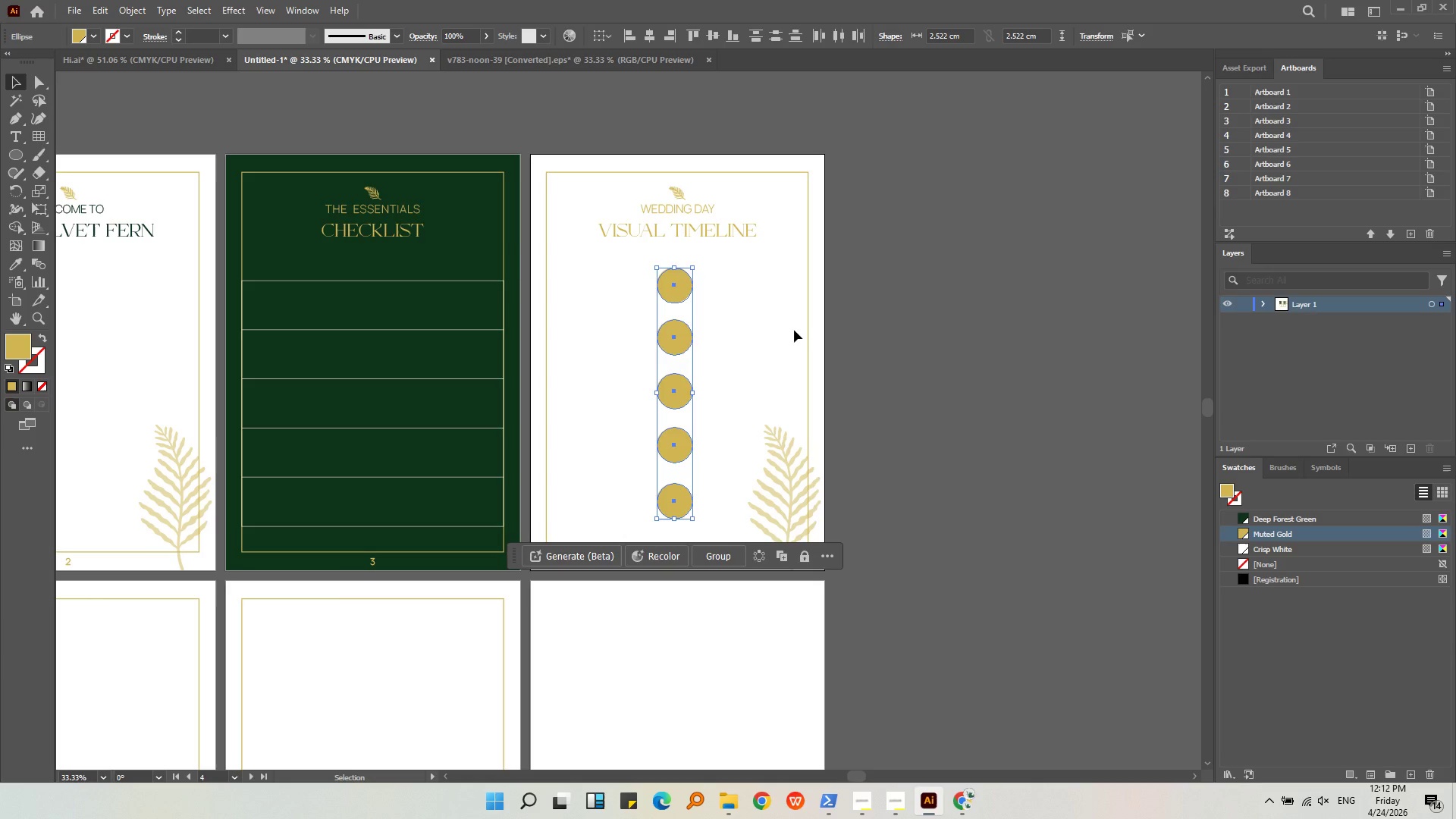 
left_click_drag(start_coordinate=[27, 352], to_coordinate=[28, 357])
 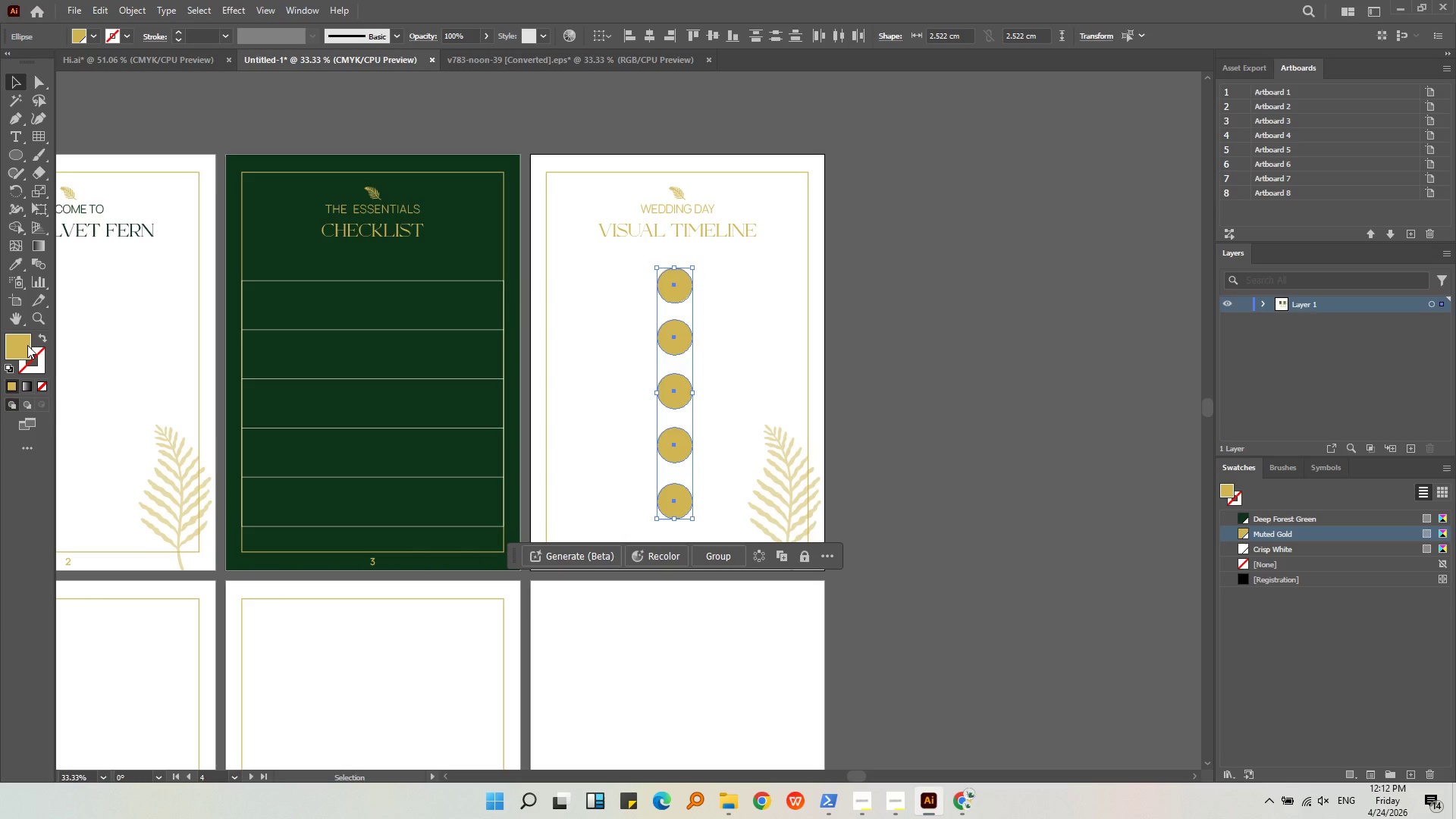 
left_click_drag(start_coordinate=[27, 344], to_coordinate=[47, 372])
 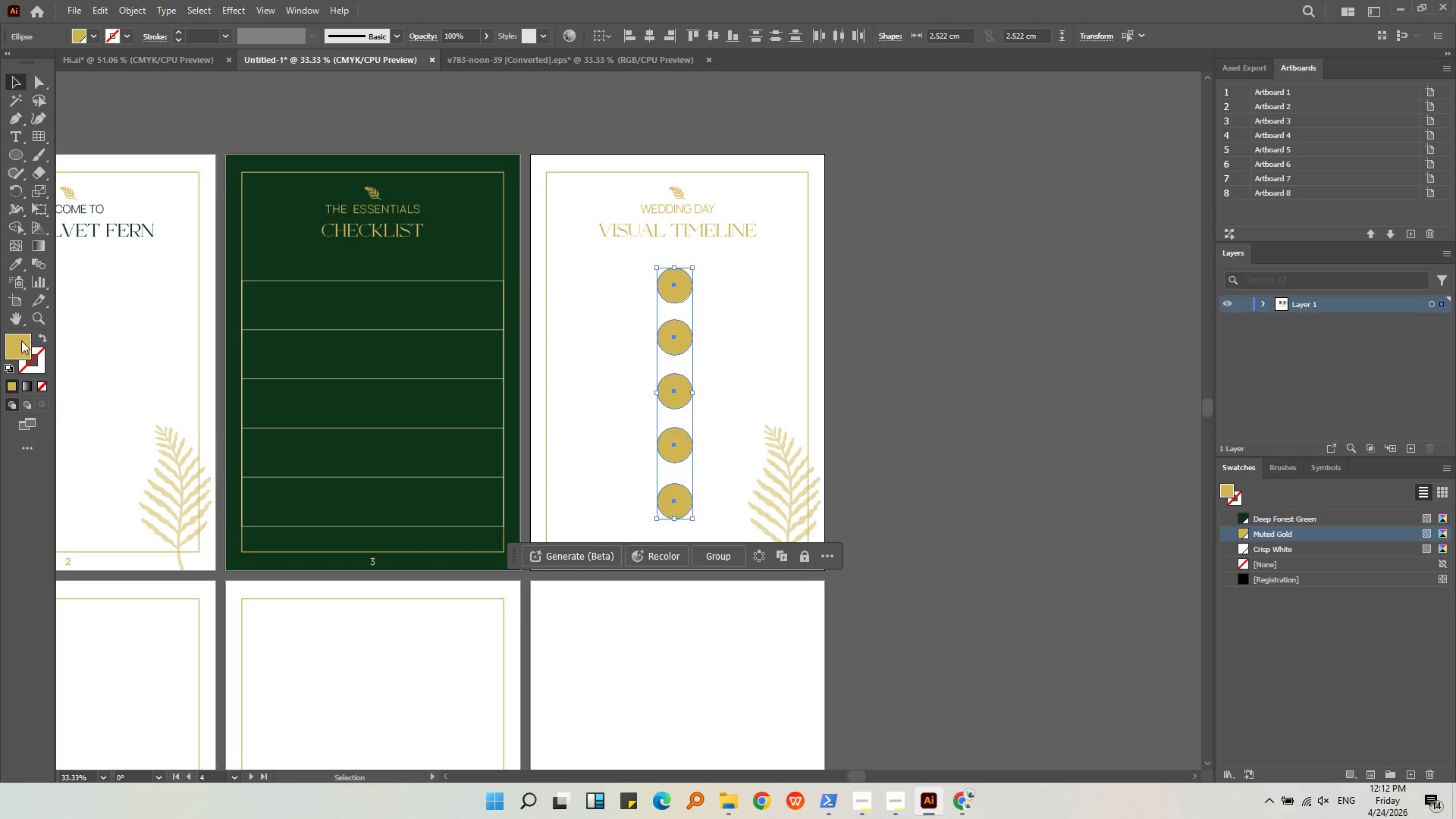 
left_click_drag(start_coordinate=[21, 347], to_coordinate=[30, 356])
 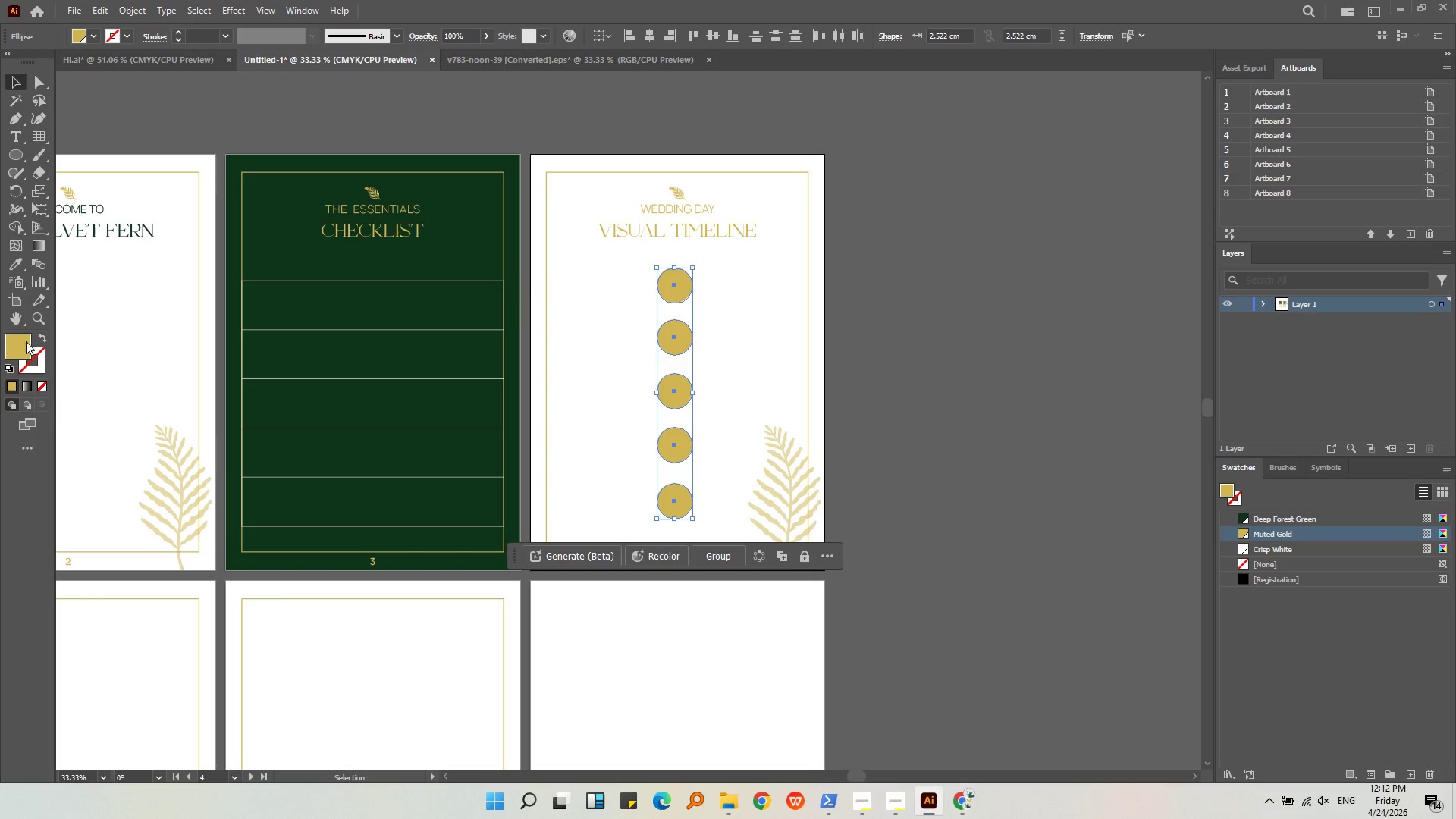 
left_click_drag(start_coordinate=[24, 337], to_coordinate=[28, 346])
 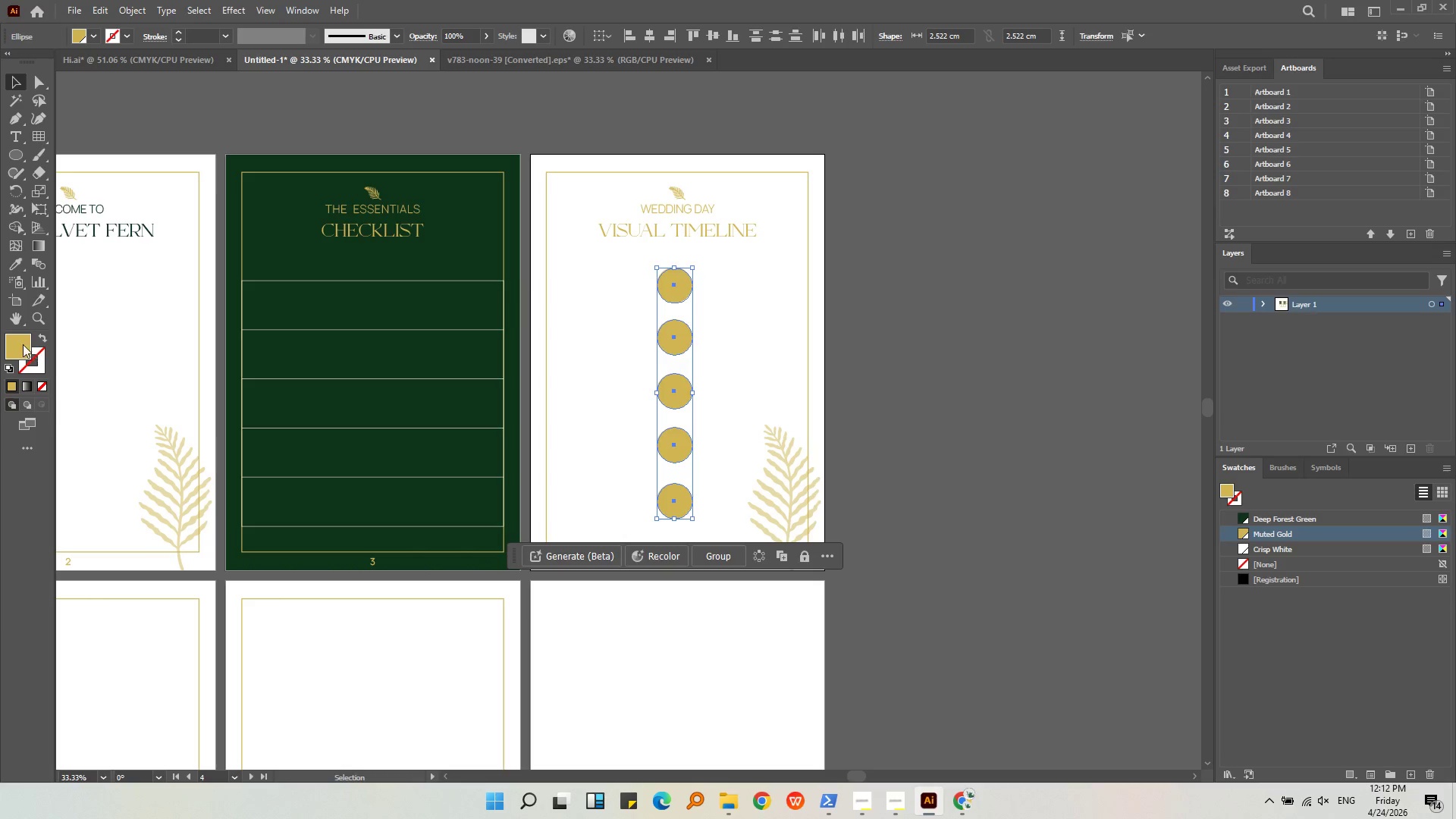 
left_click_drag(start_coordinate=[20, 341], to_coordinate=[26, 356])
 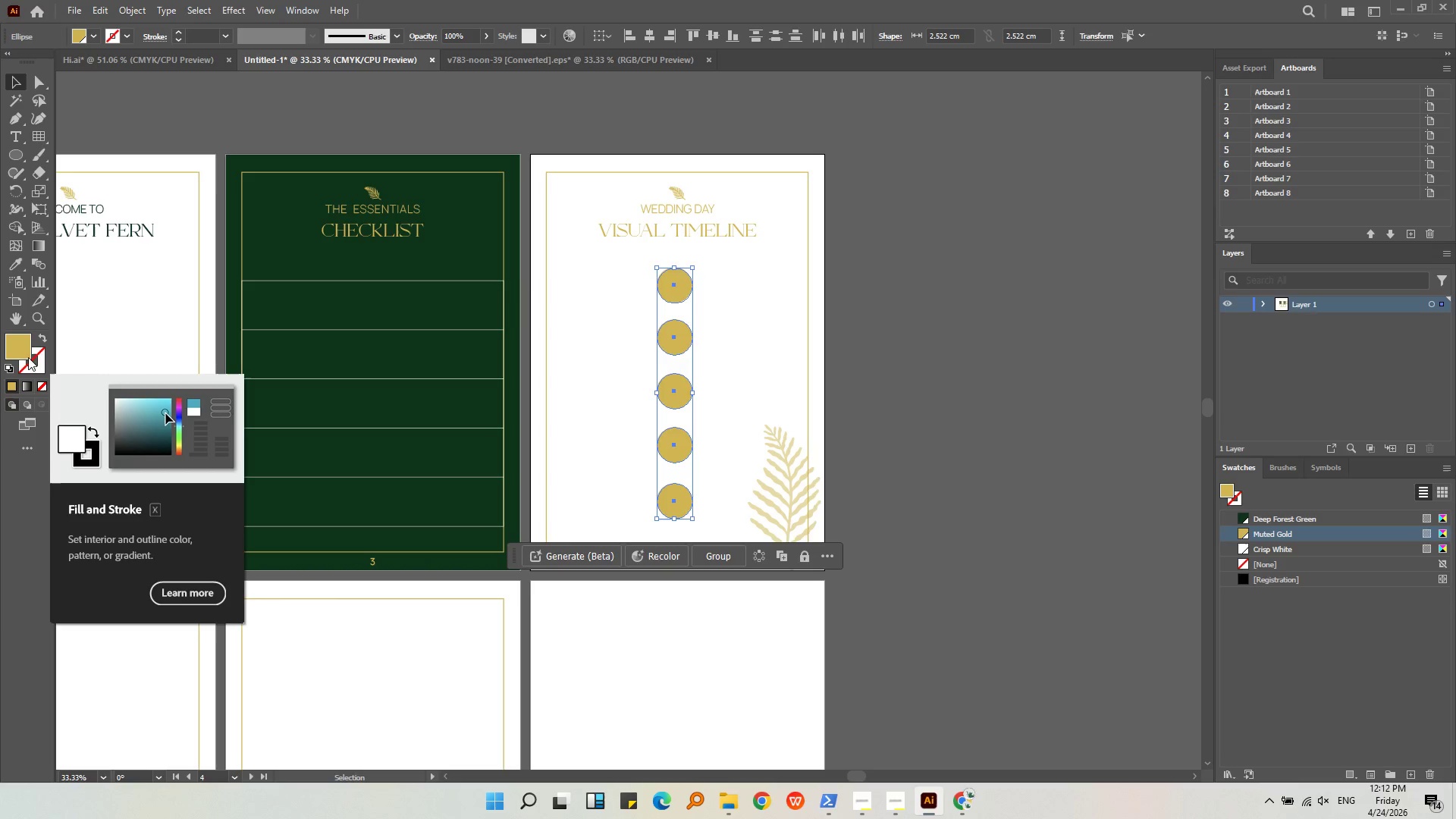 
left_click_drag(start_coordinate=[25, 352], to_coordinate=[32, 362])
 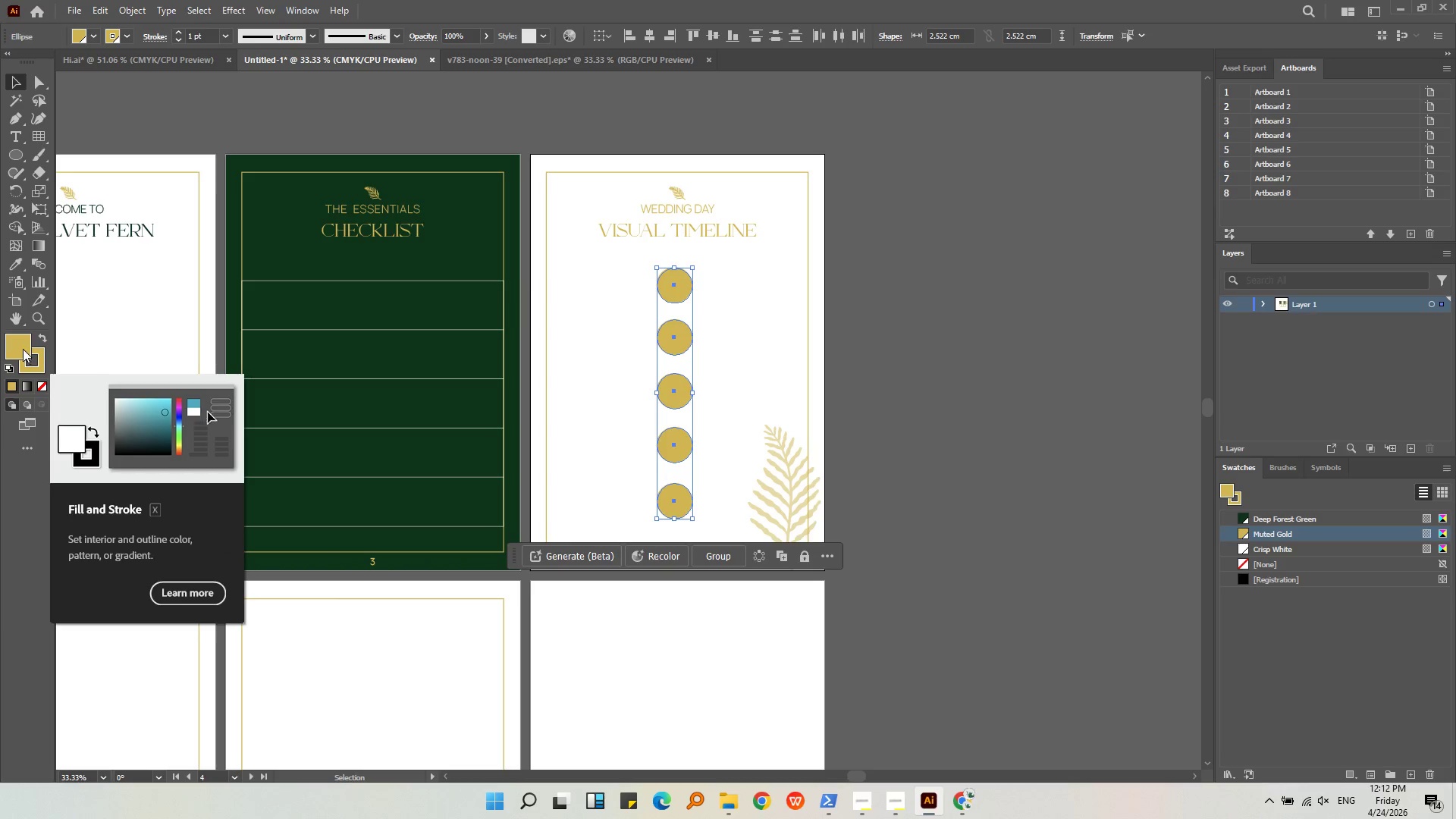 
double_click([22, 348])
 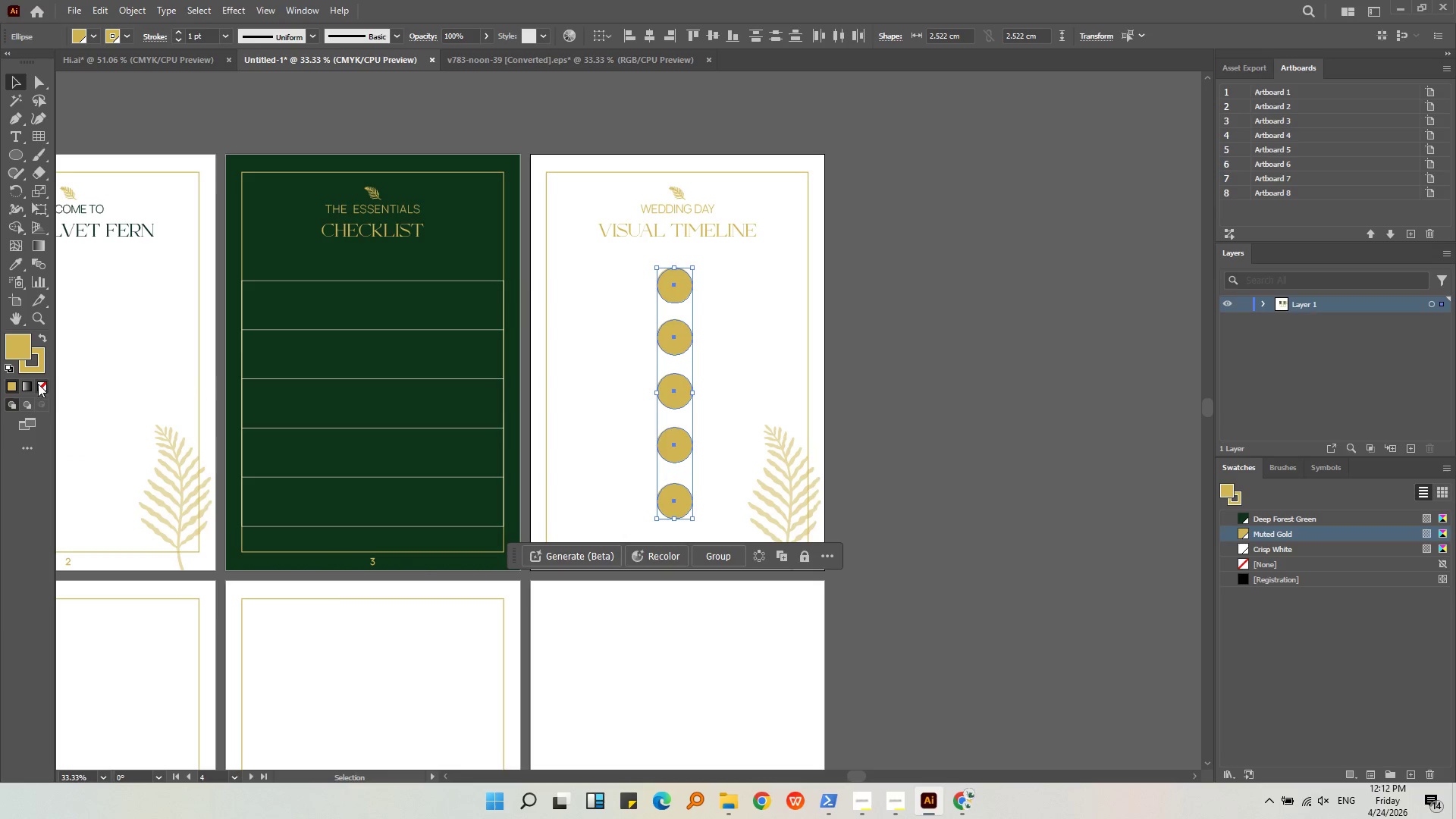 
triple_click([40, 384])
 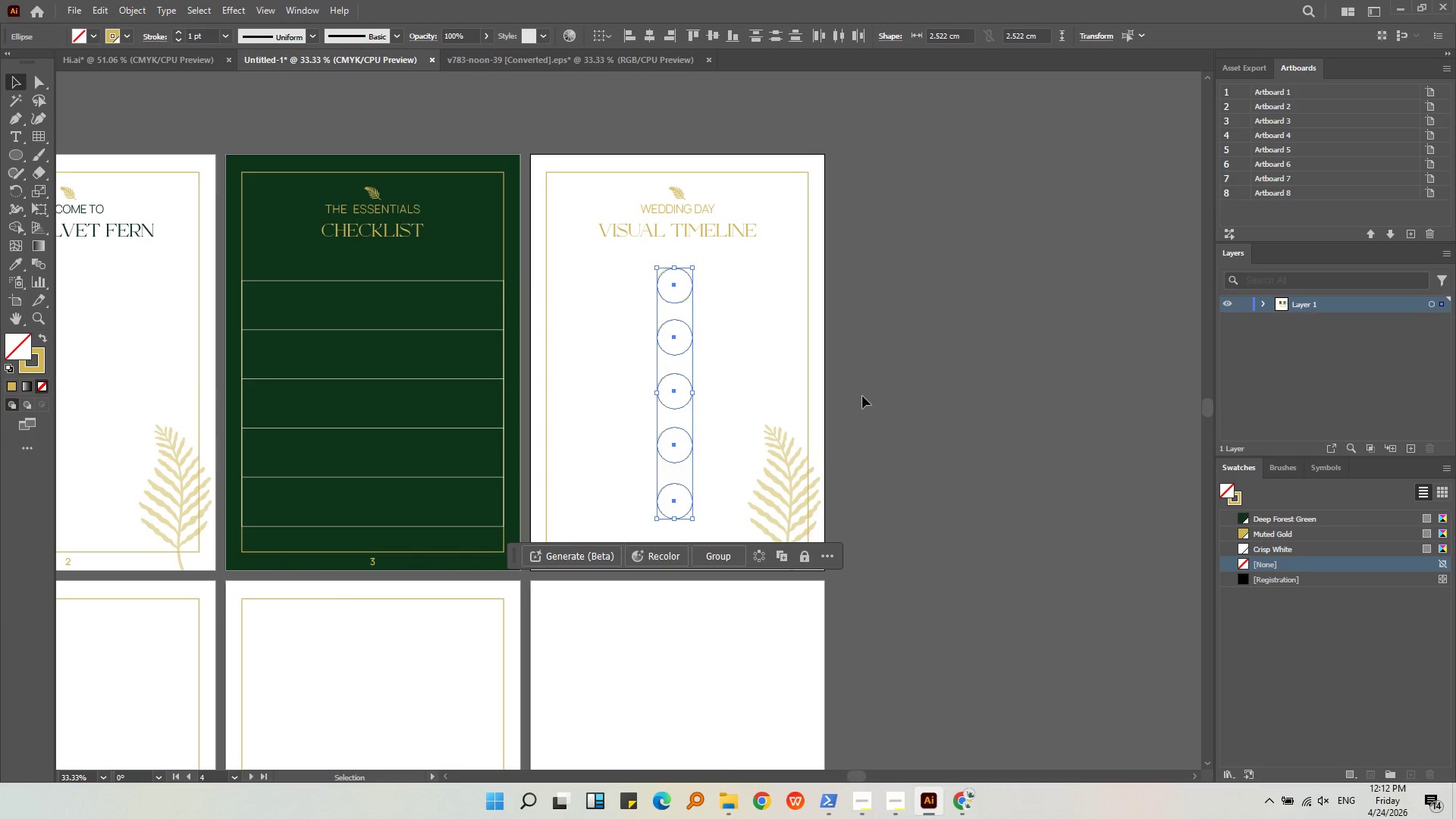 
left_click([874, 388])
 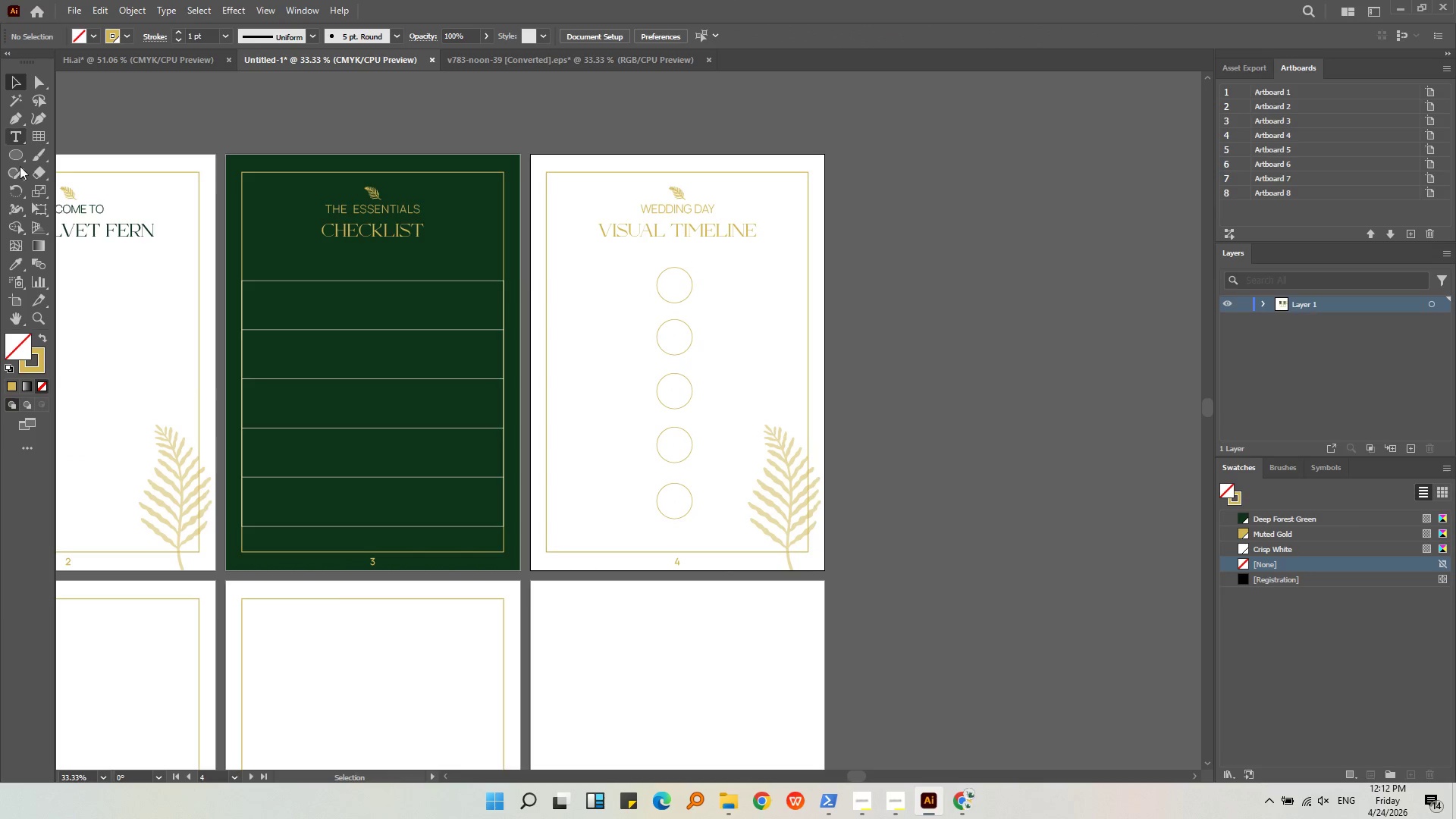 
left_click([17, 121])
 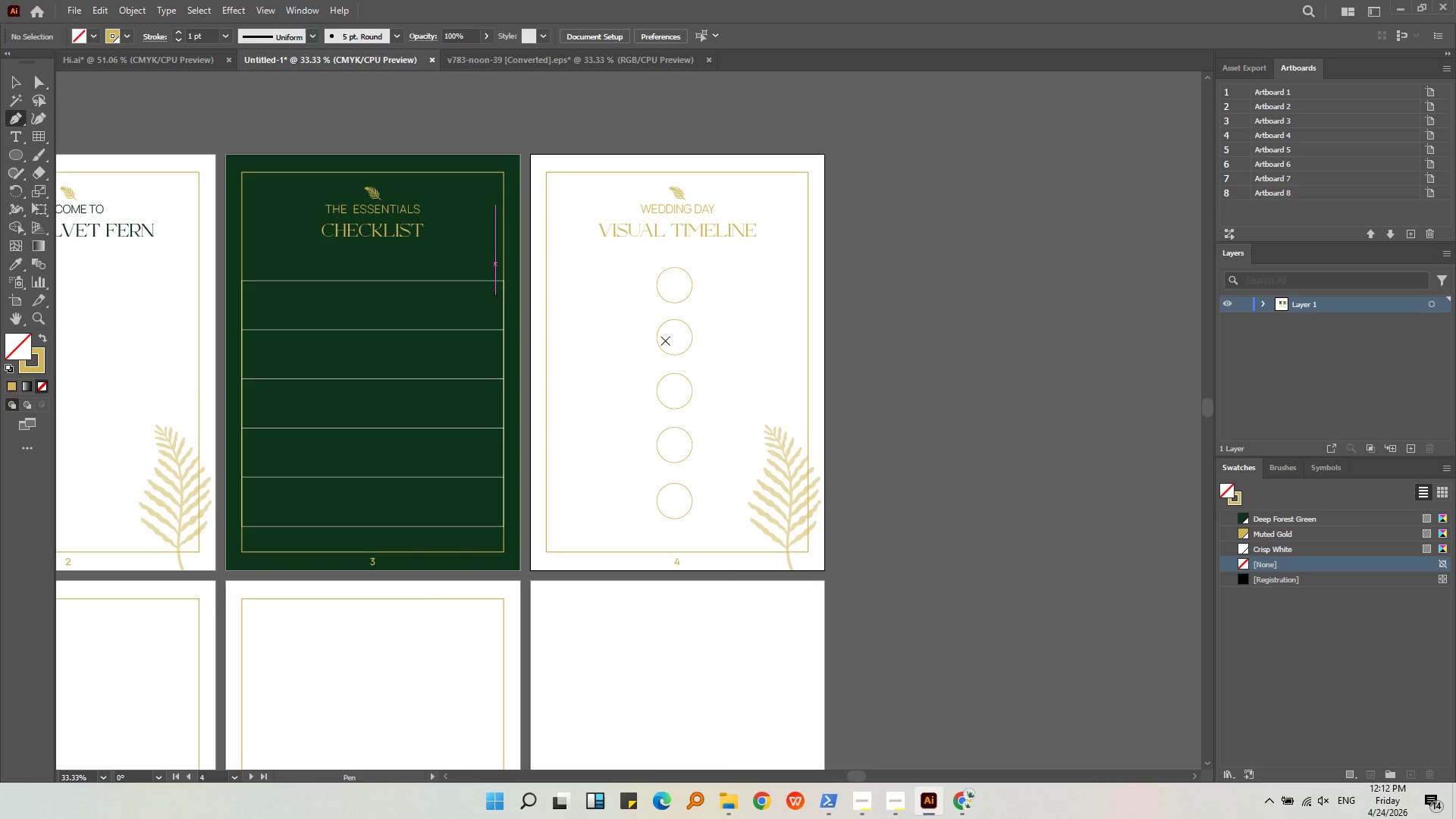 
key(Alt+AltLeft)
 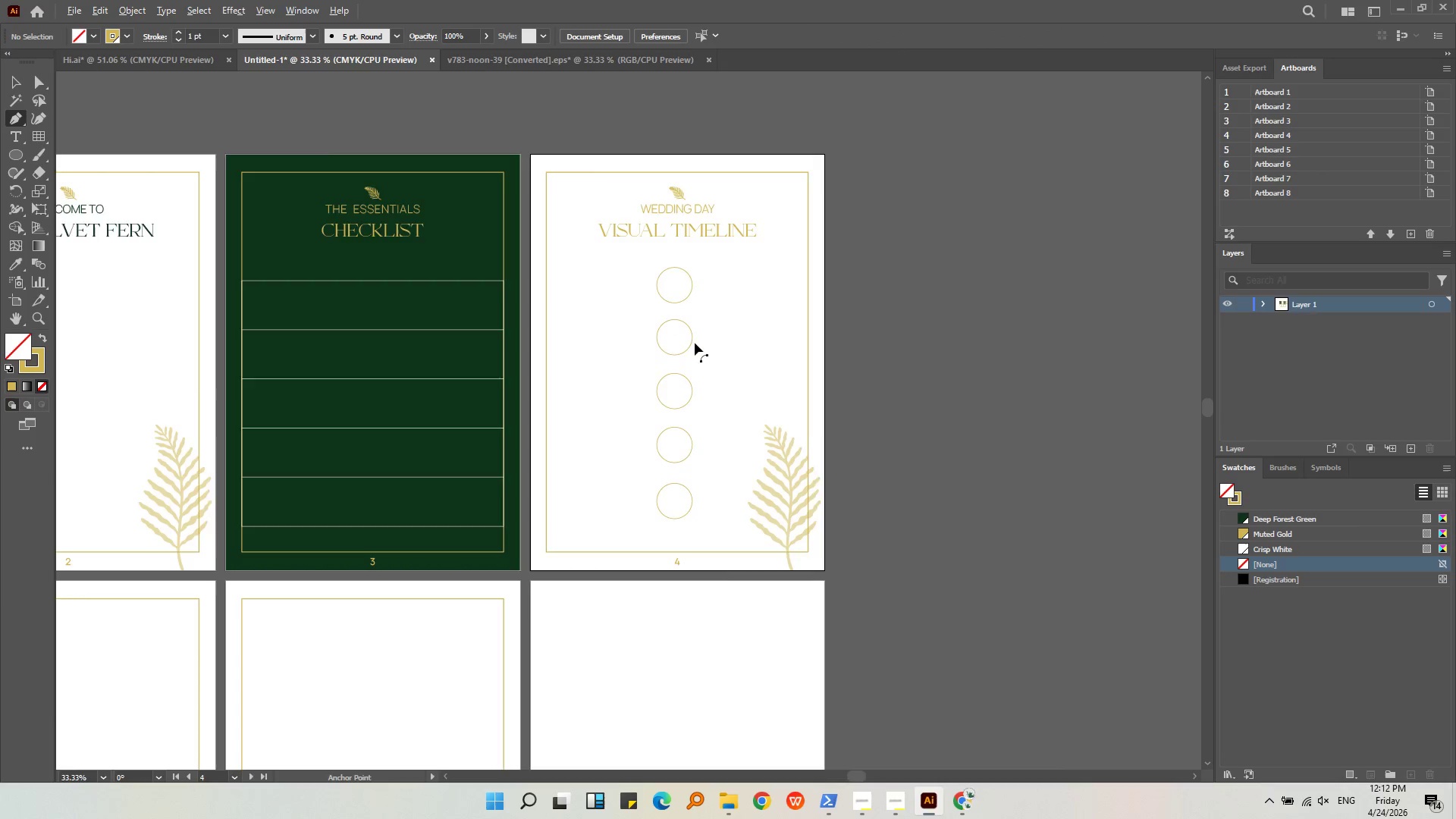 
scroll: coordinate [695, 341], scroll_direction: up, amount: 1.0
 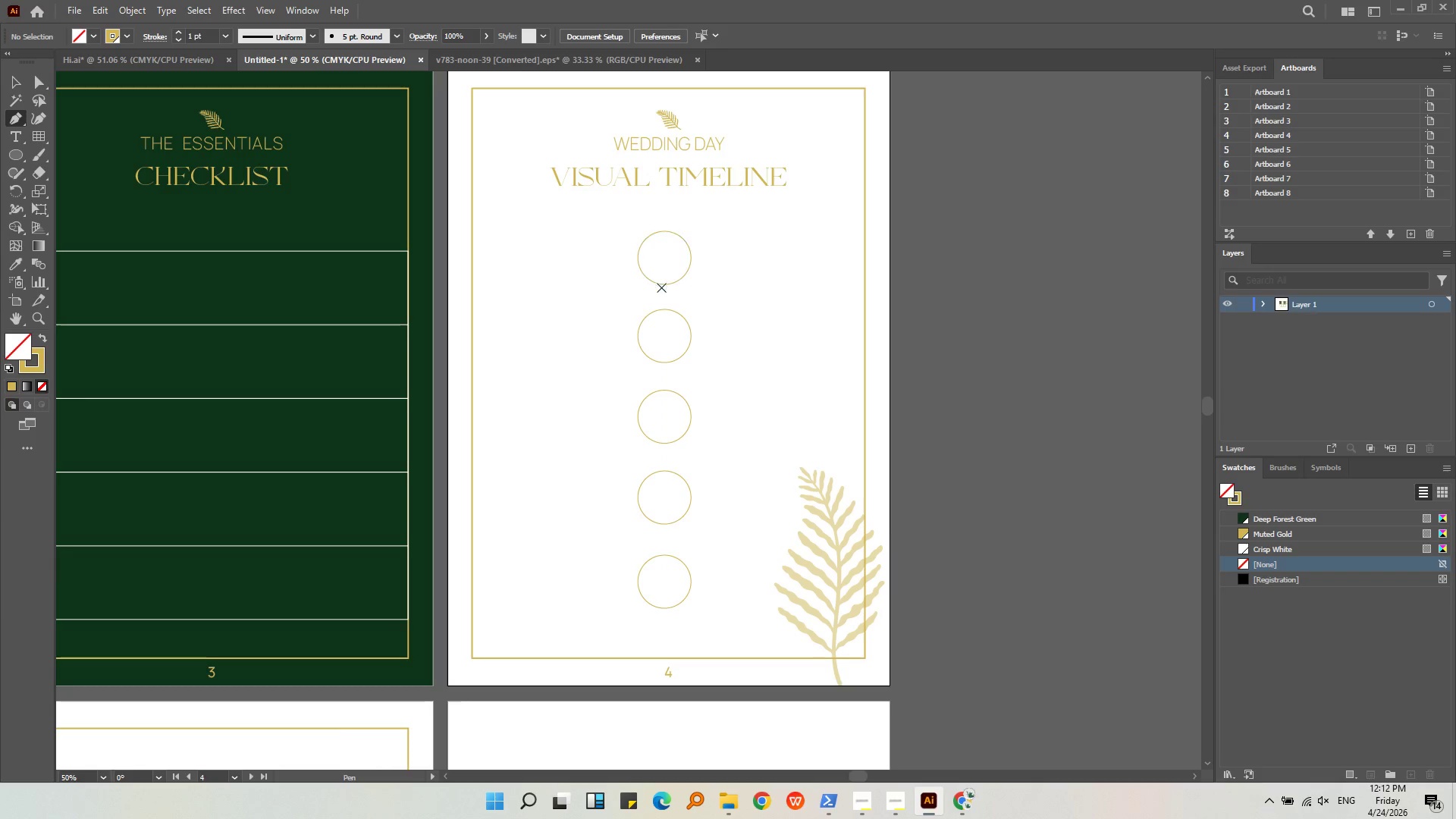 
left_click_drag(start_coordinate=[664, 284], to_coordinate=[664, 312])
 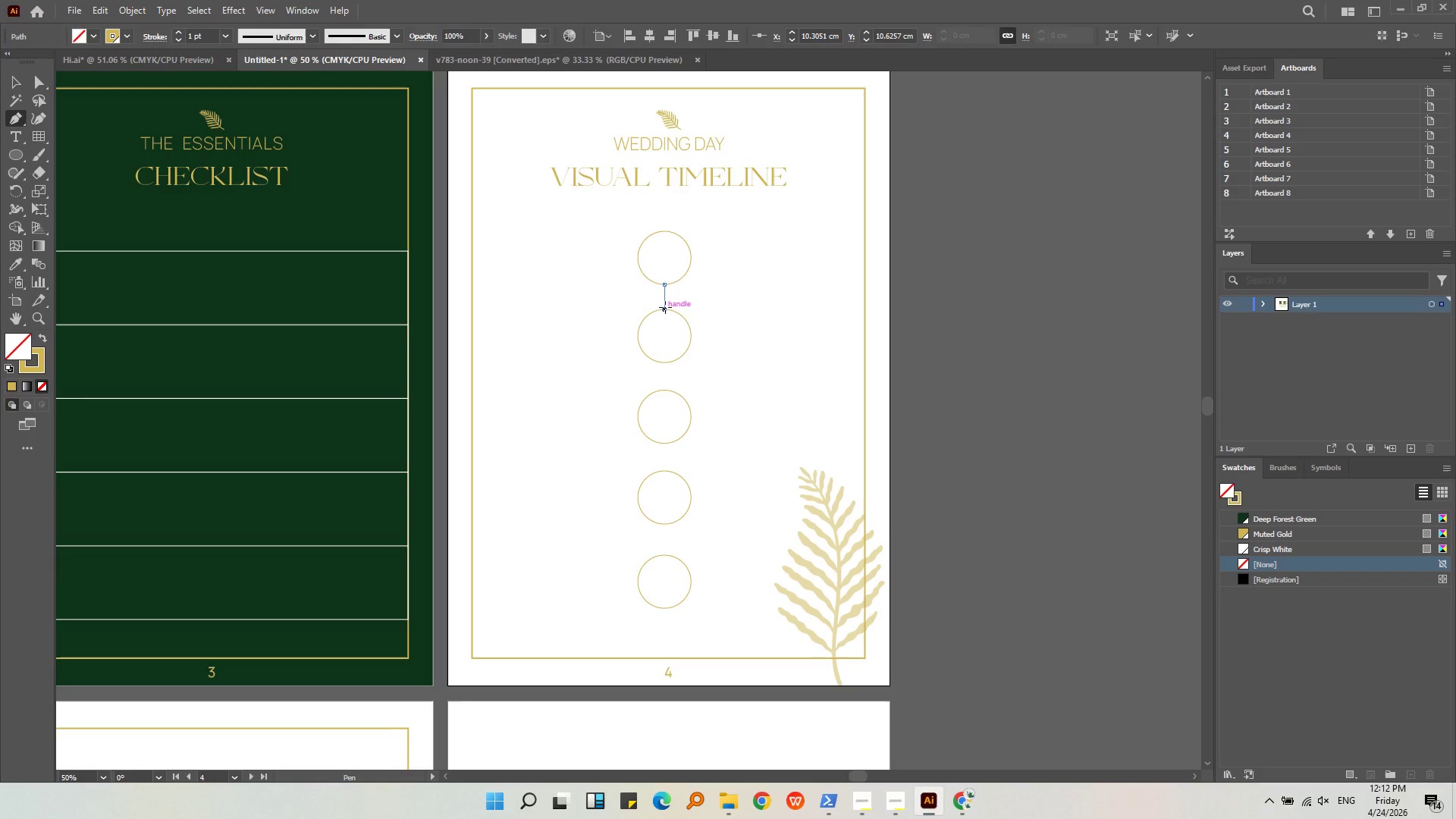 
hold_key(key=ShiftLeft, duration=0.81)
 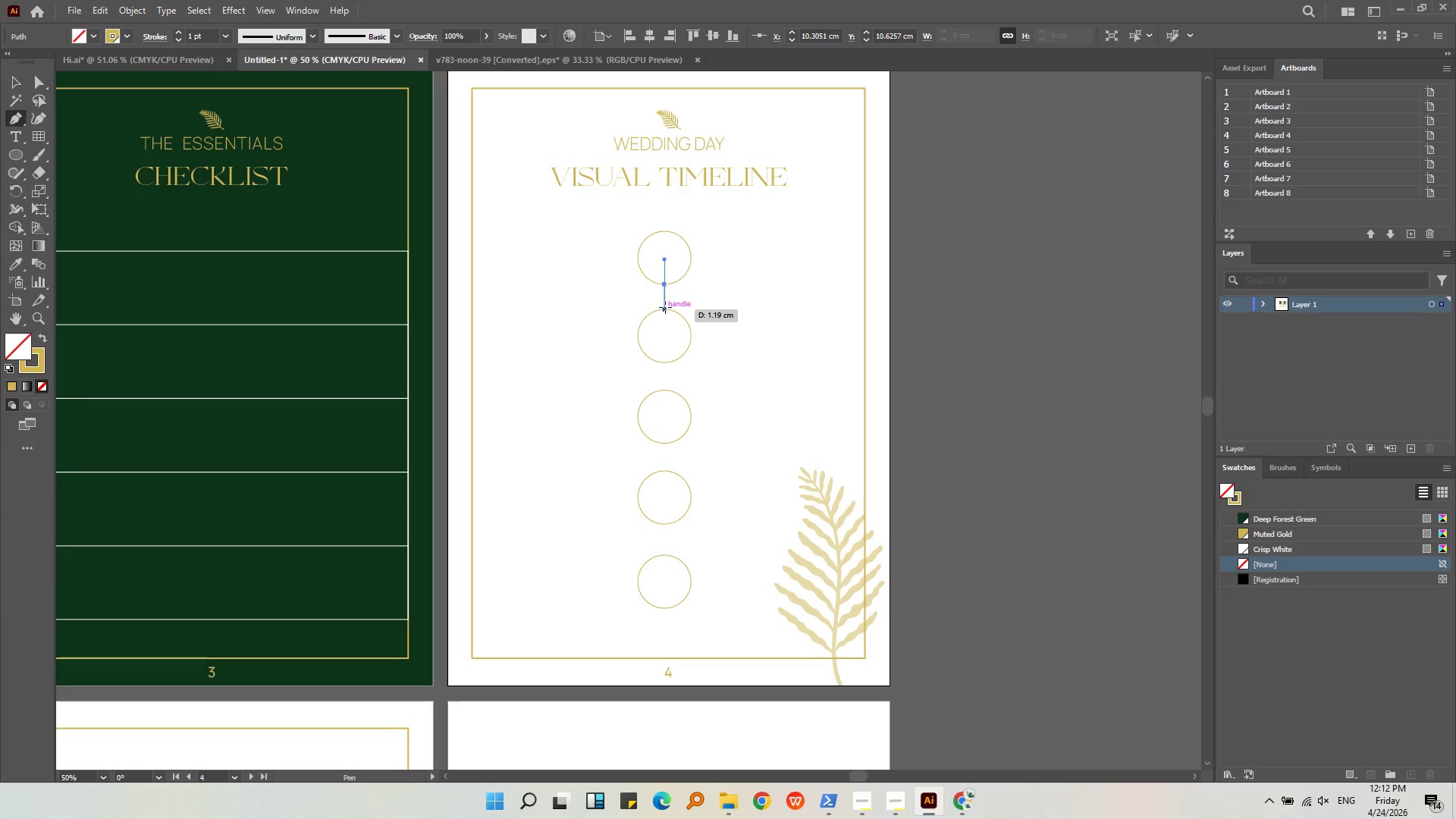 
left_click([665, 307])
 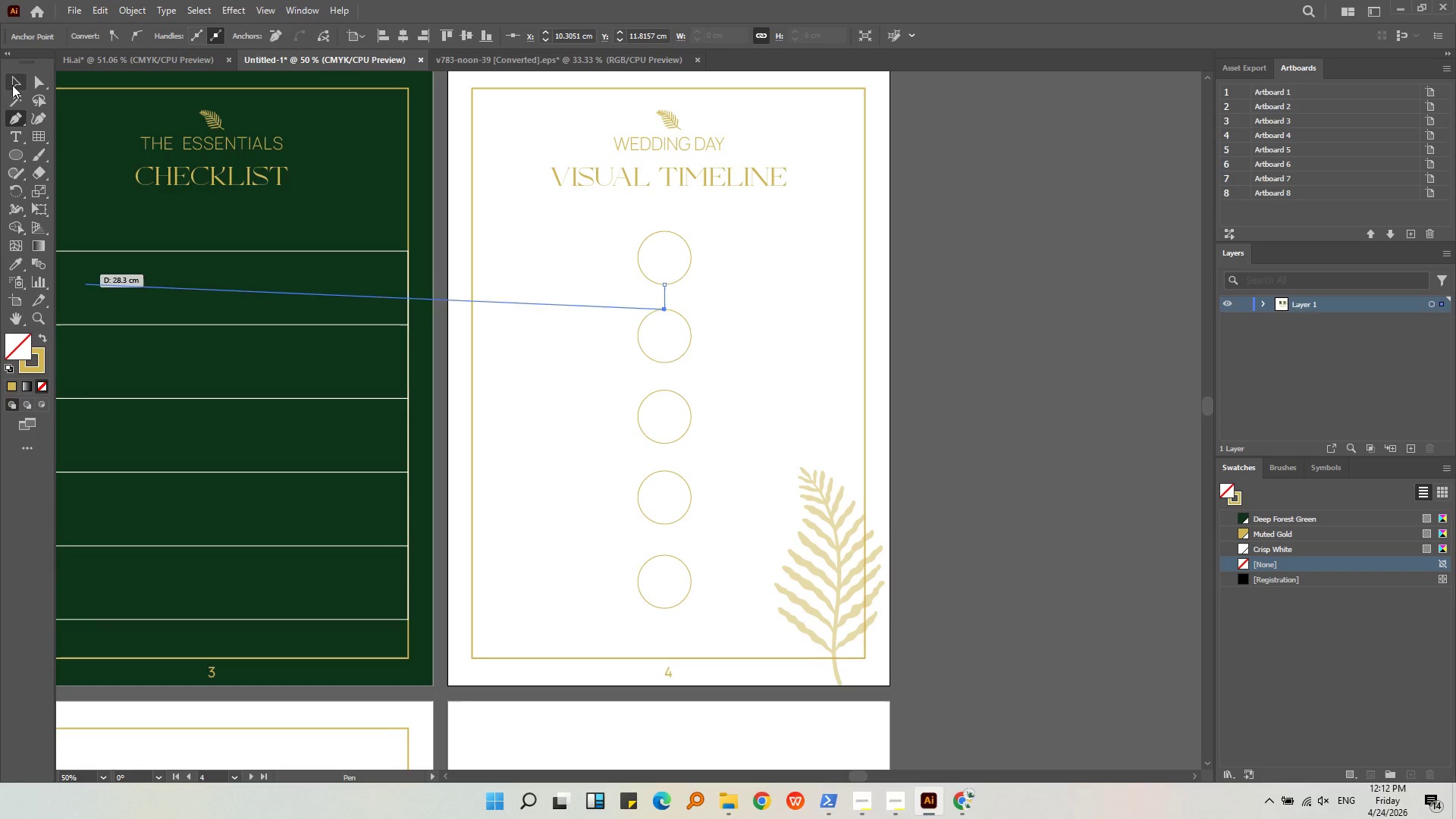 
double_click([1147, 361])
 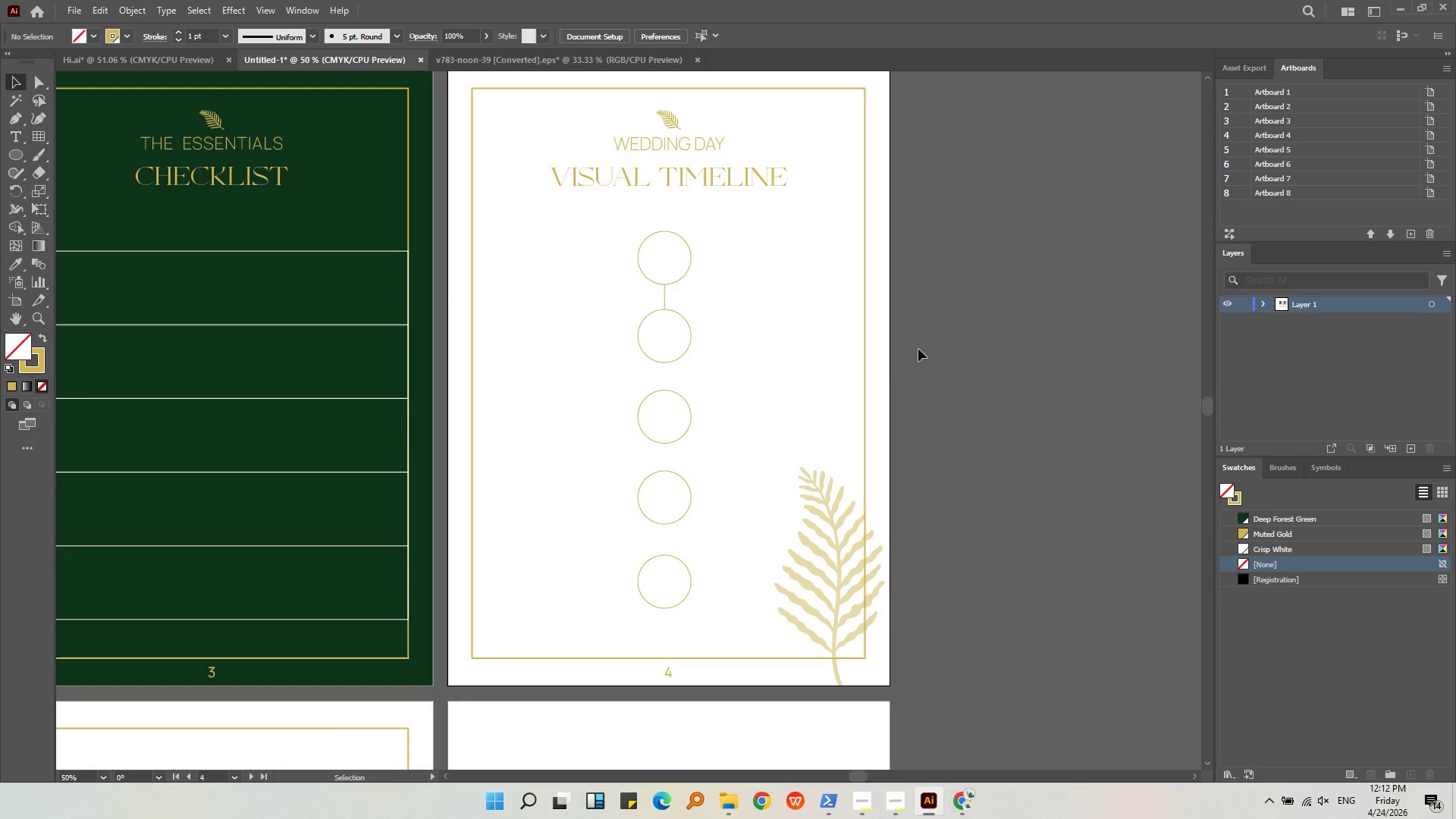 
hold_key(key=AltLeft, duration=0.36)
scroll: coordinate [758, 356], scroll_direction: up, amount: 2.0
 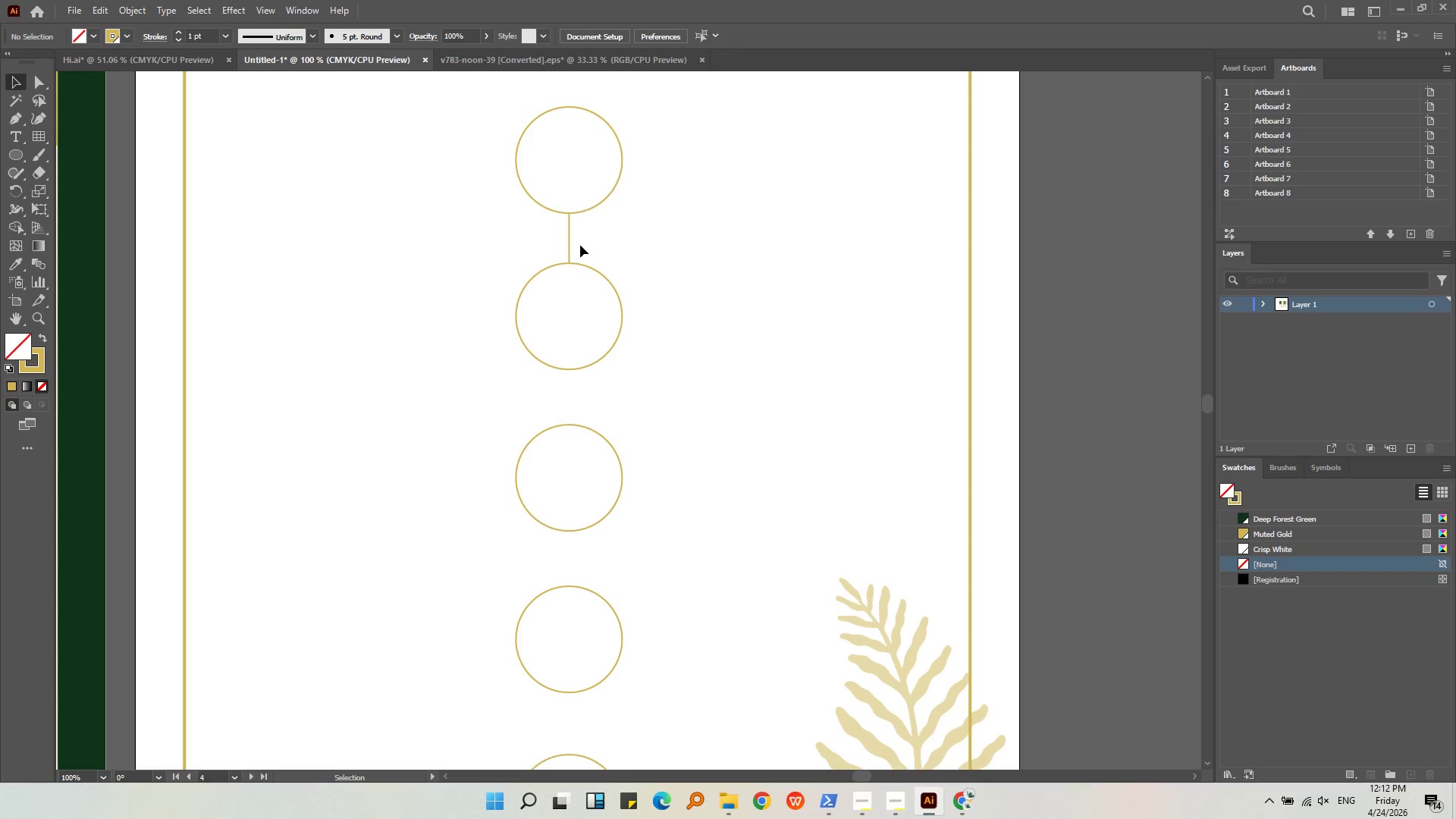 
double_click([570, 243])
 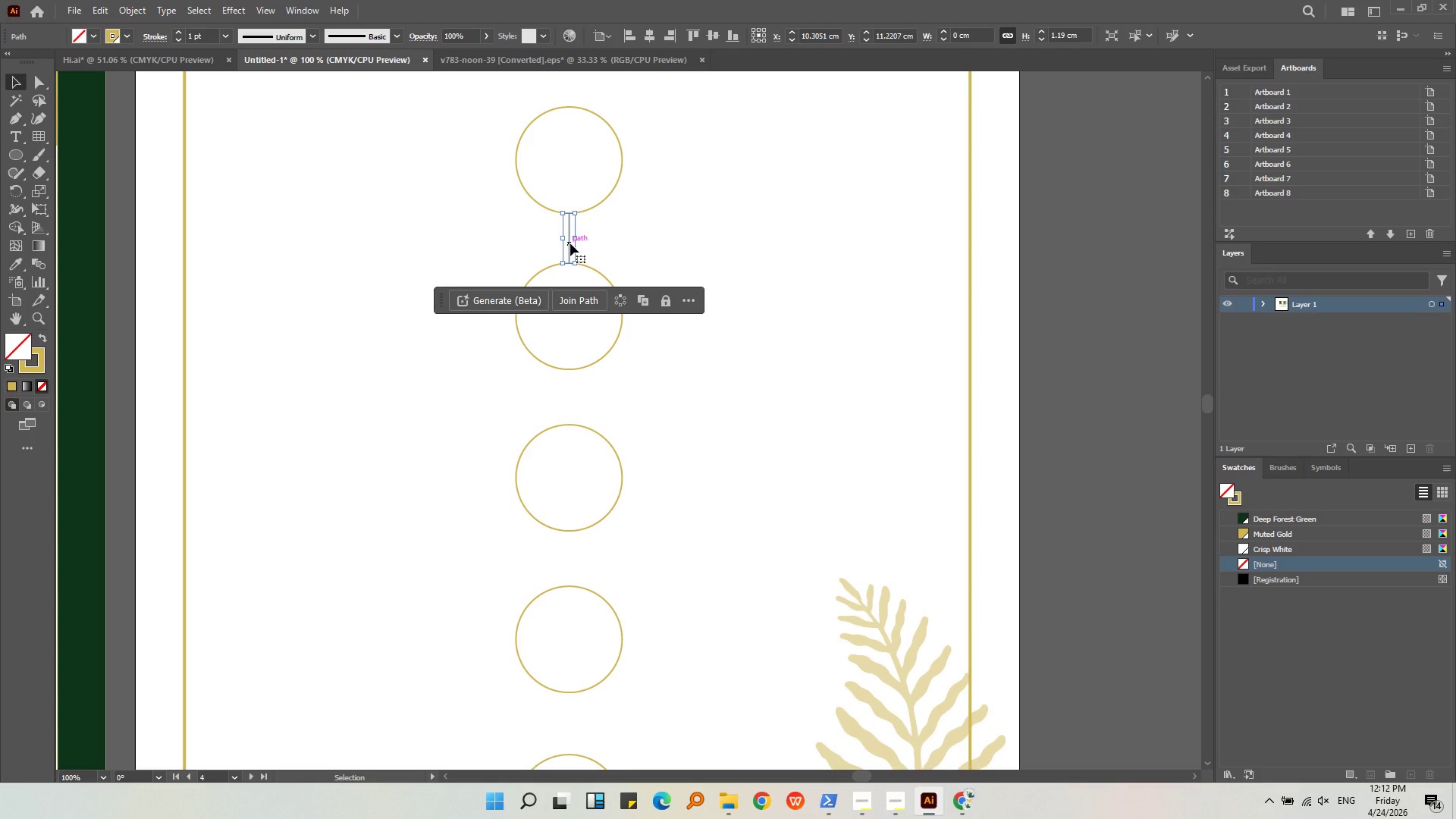 
key(Control+C)
 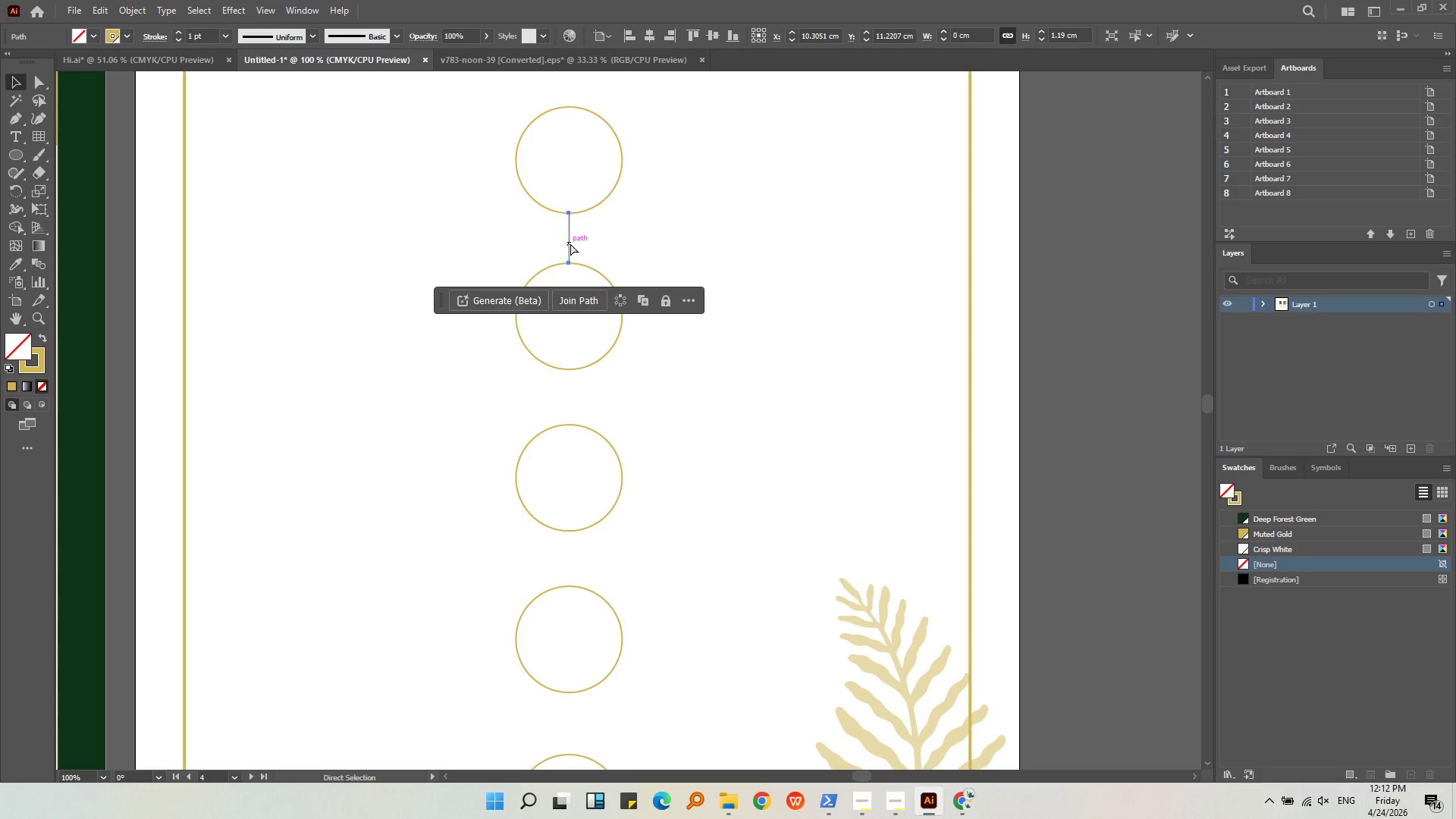 
key(Control+V)
 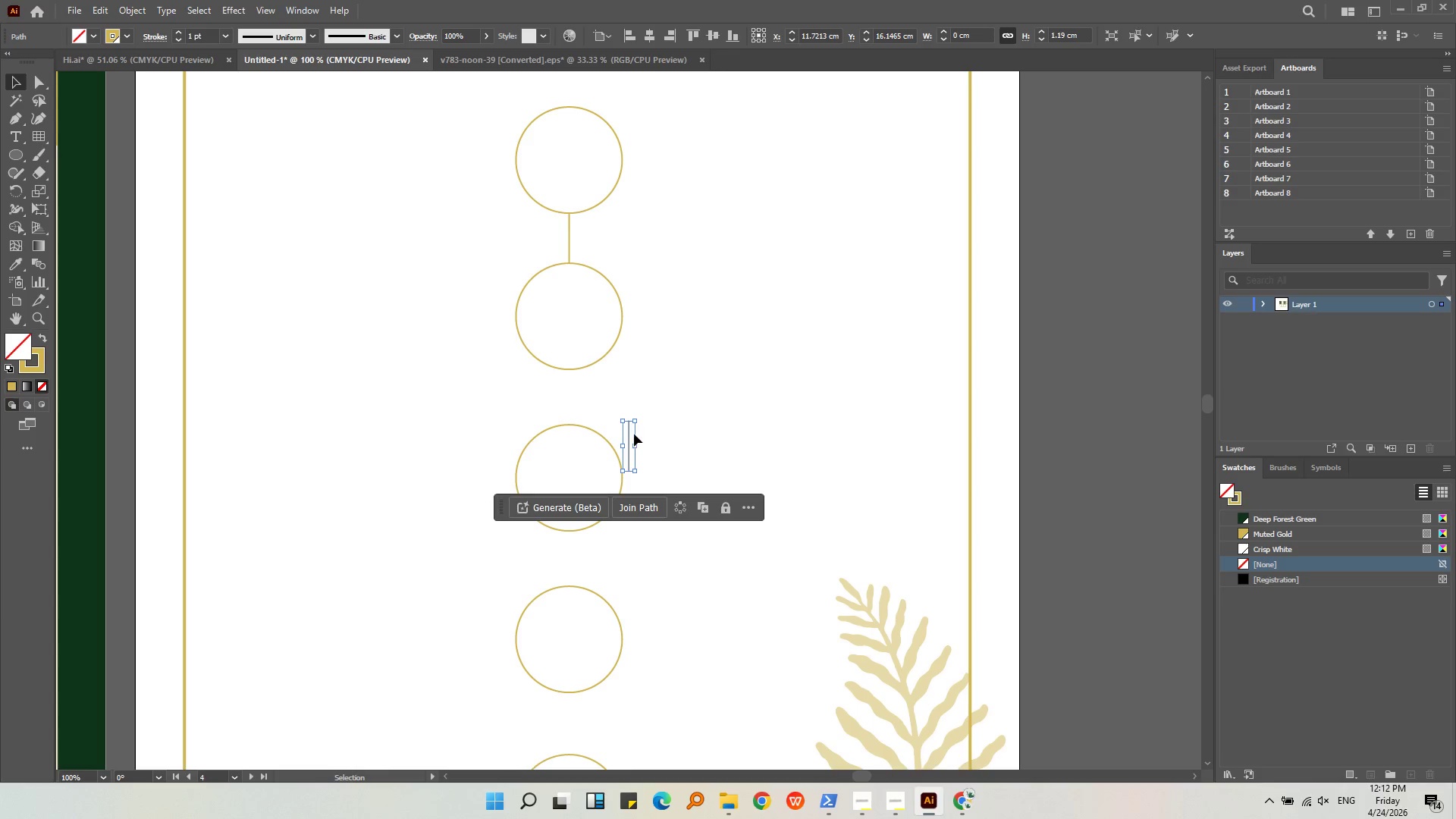 
left_click_drag(start_coordinate=[631, 434], to_coordinate=[570, 387])
 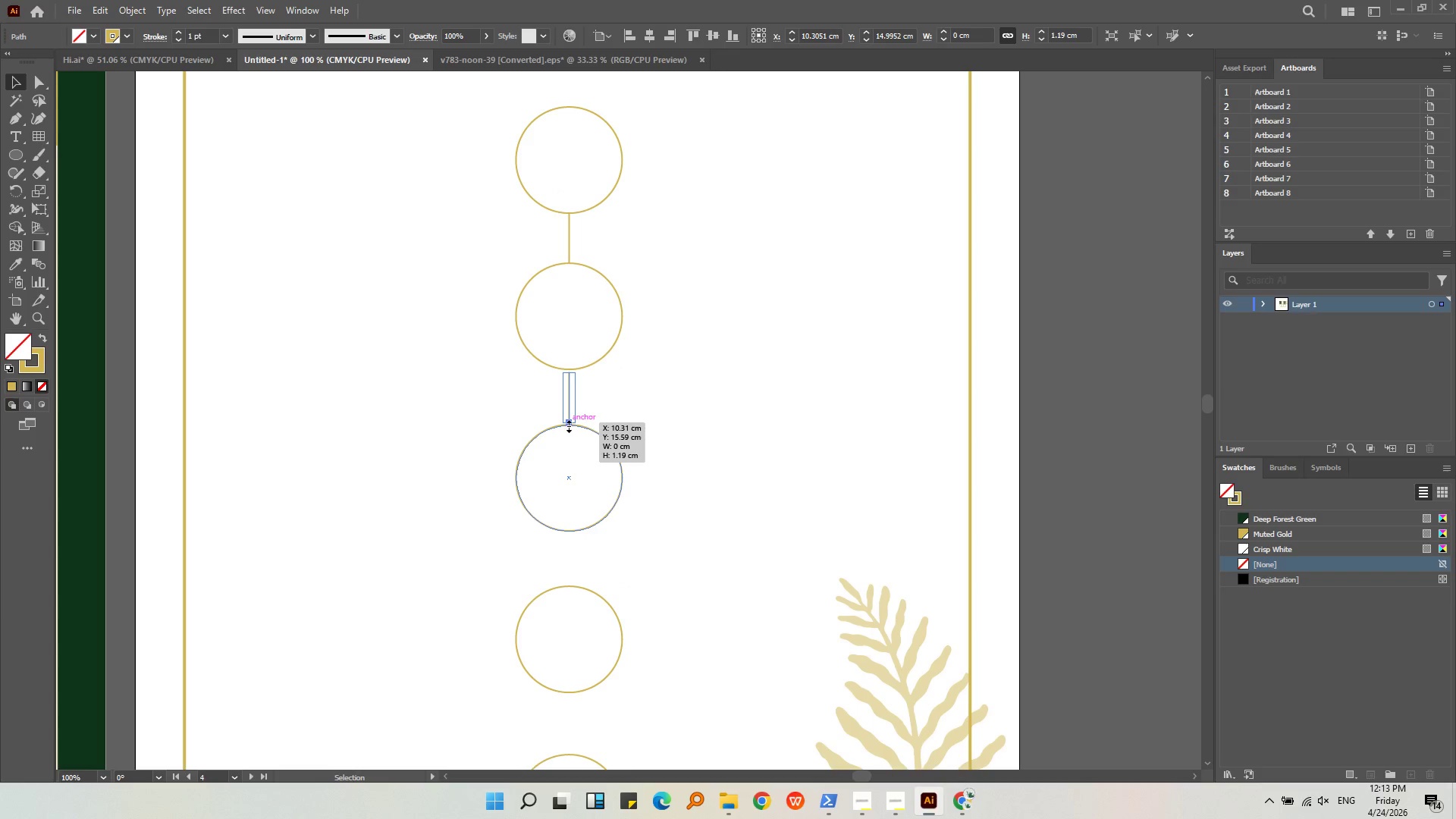 
left_click([681, 406])
 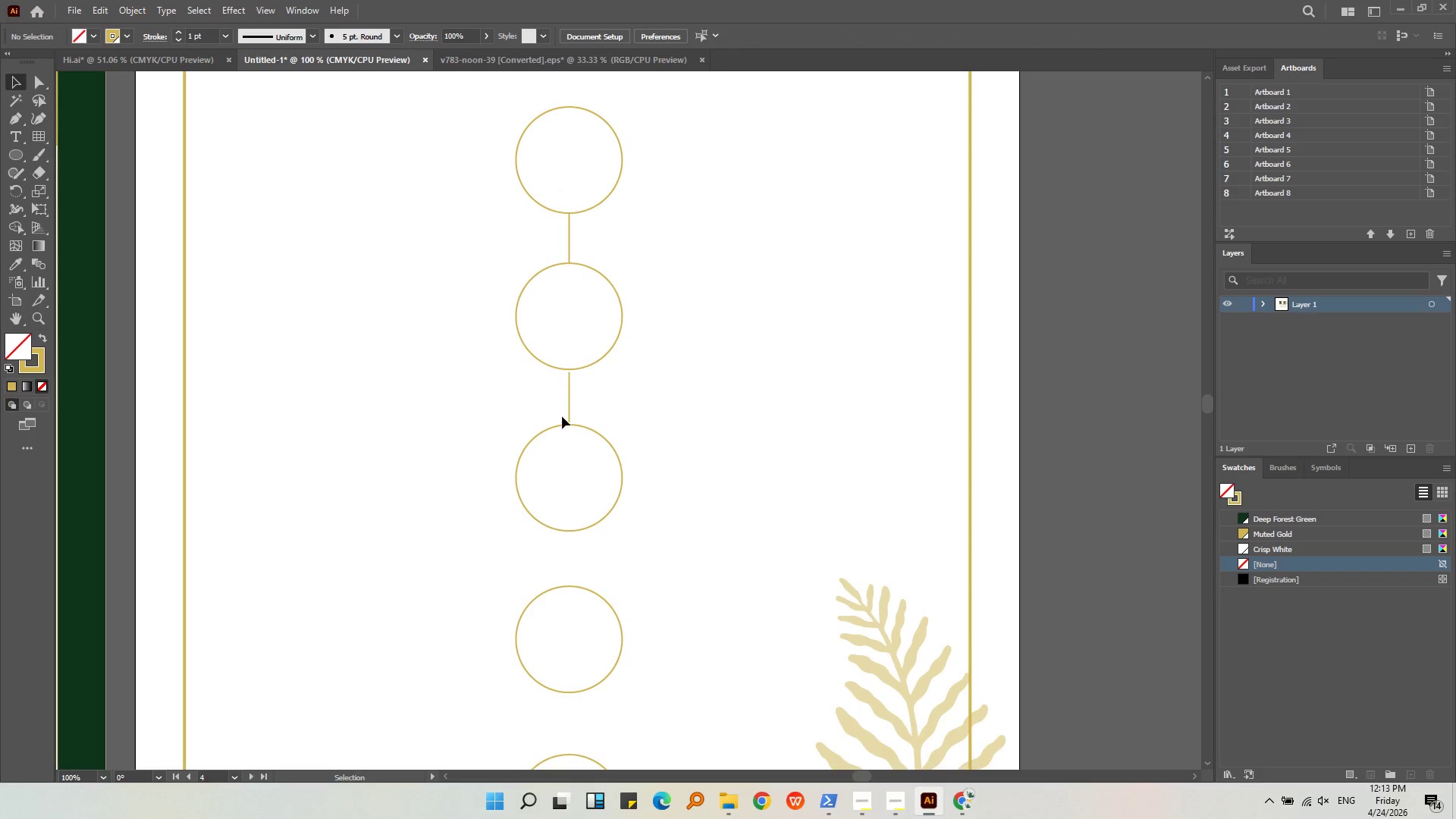 
key(Meta+MetaLeft)
 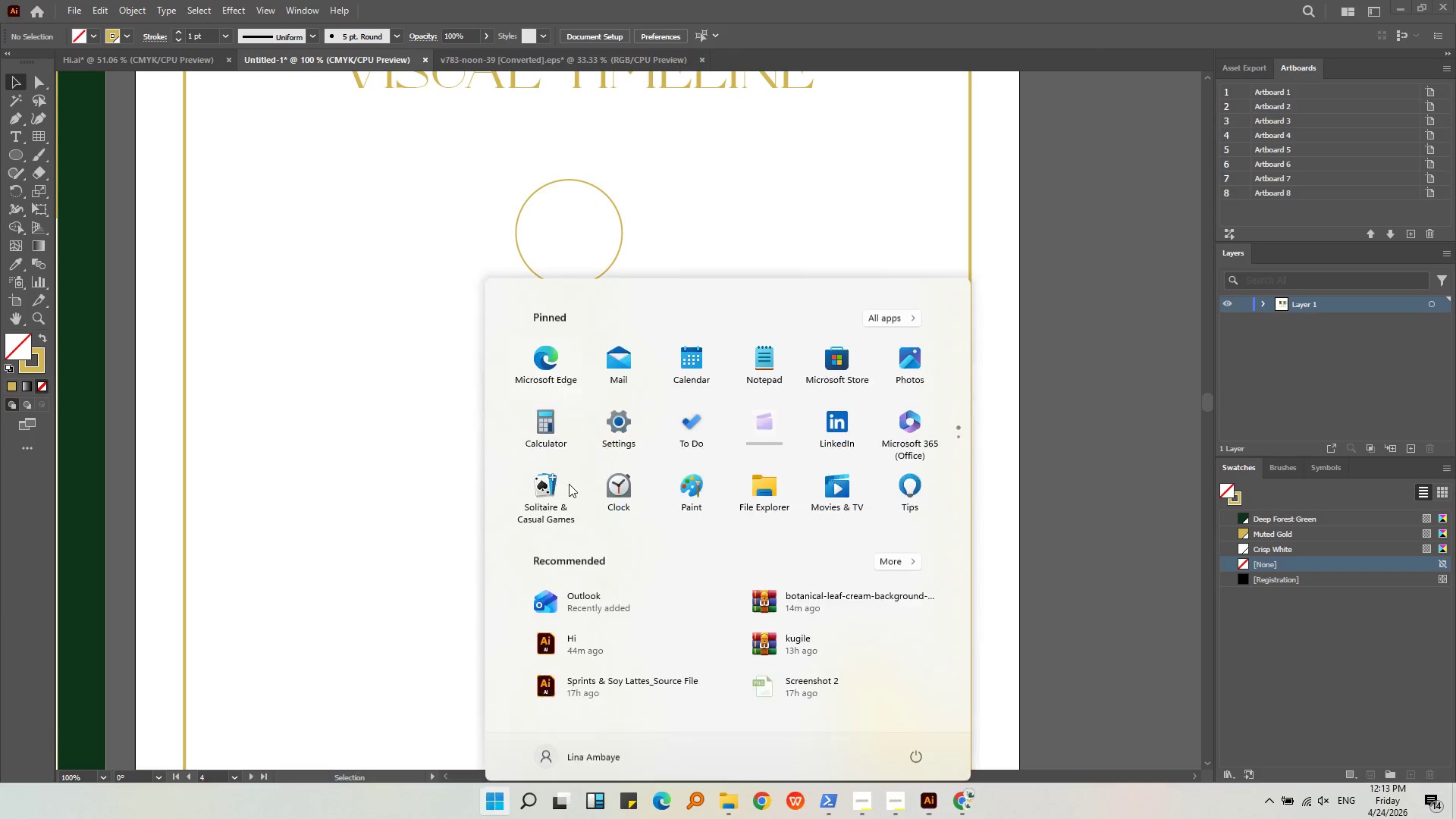 
key(Alt+AltLeft)
 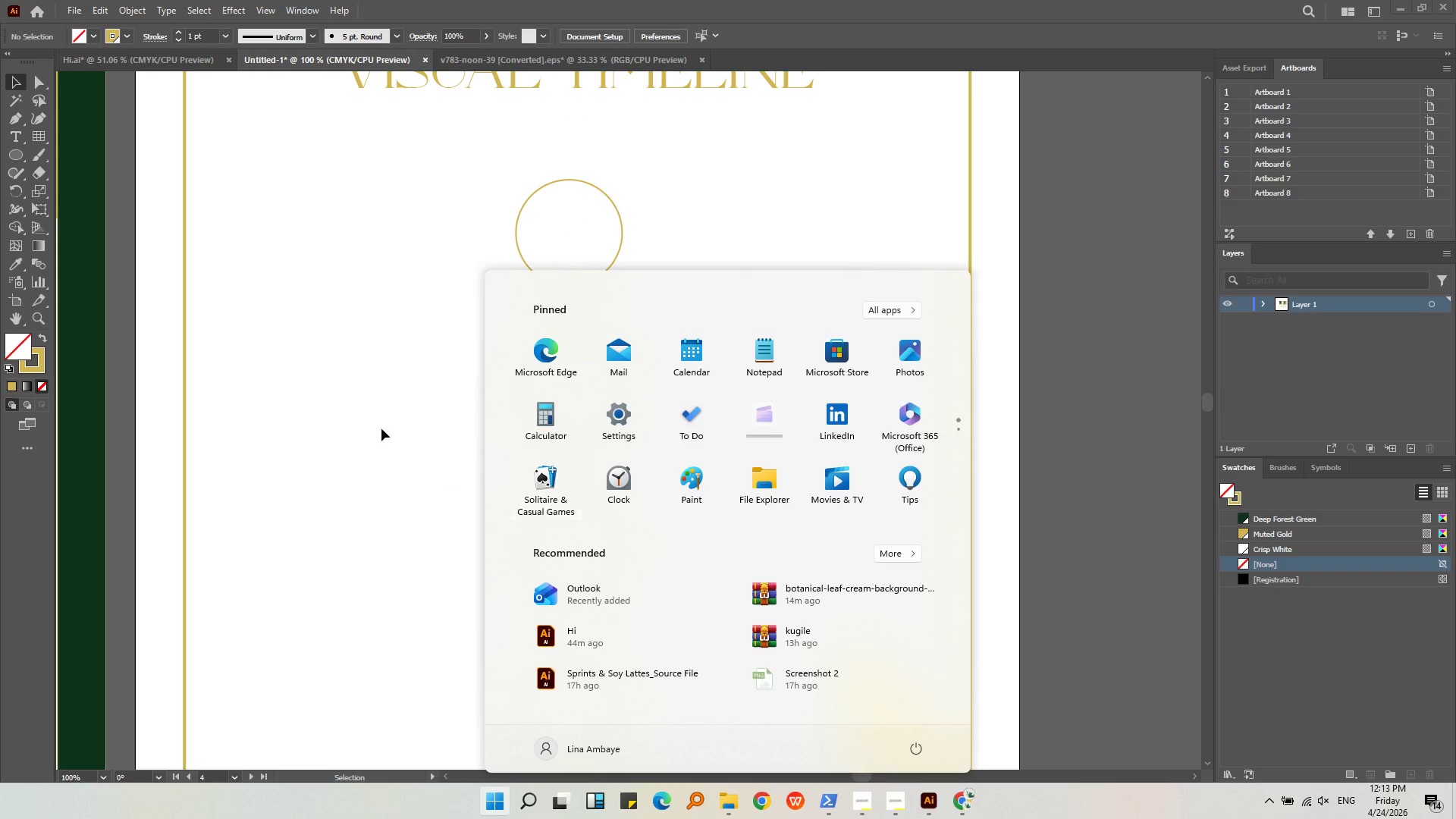 
scroll: coordinate [566, 416], scroll_direction: up, amount: 4.0
 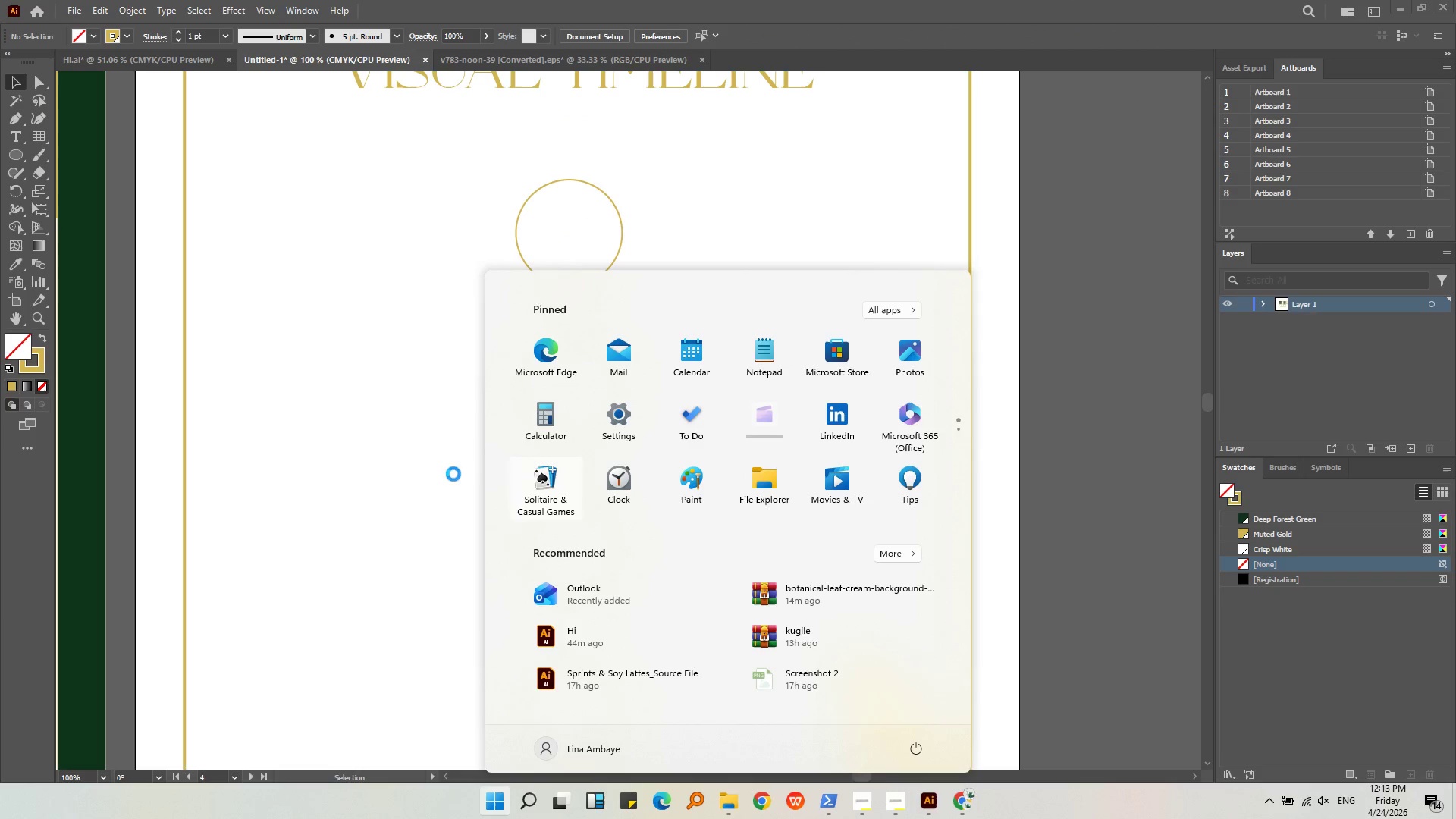 
left_click([381, 426])
 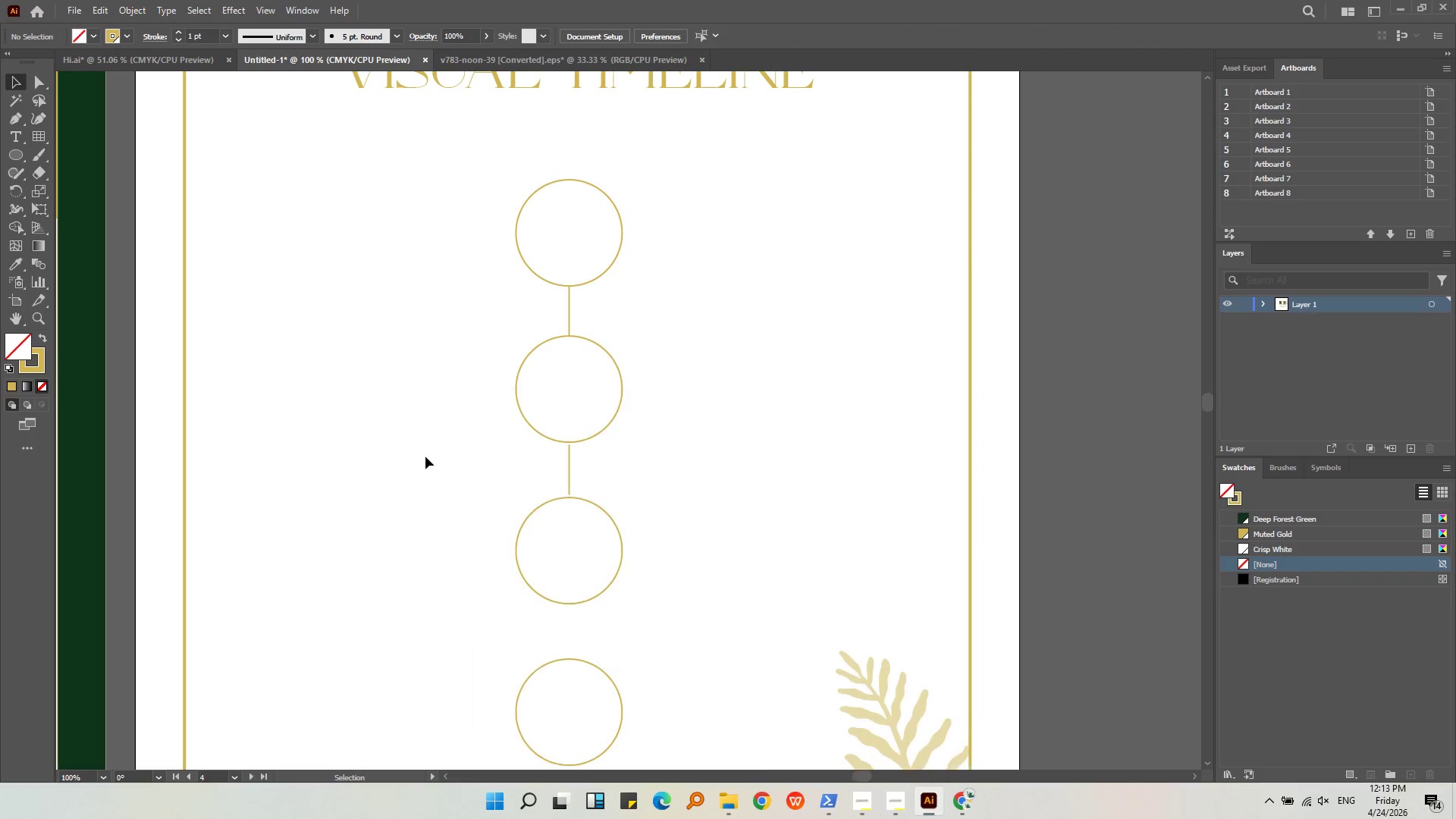 
hold_key(key=AltLeft, duration=0.34)
scroll: coordinate [547, 483], scroll_direction: up, amount: 3.0
 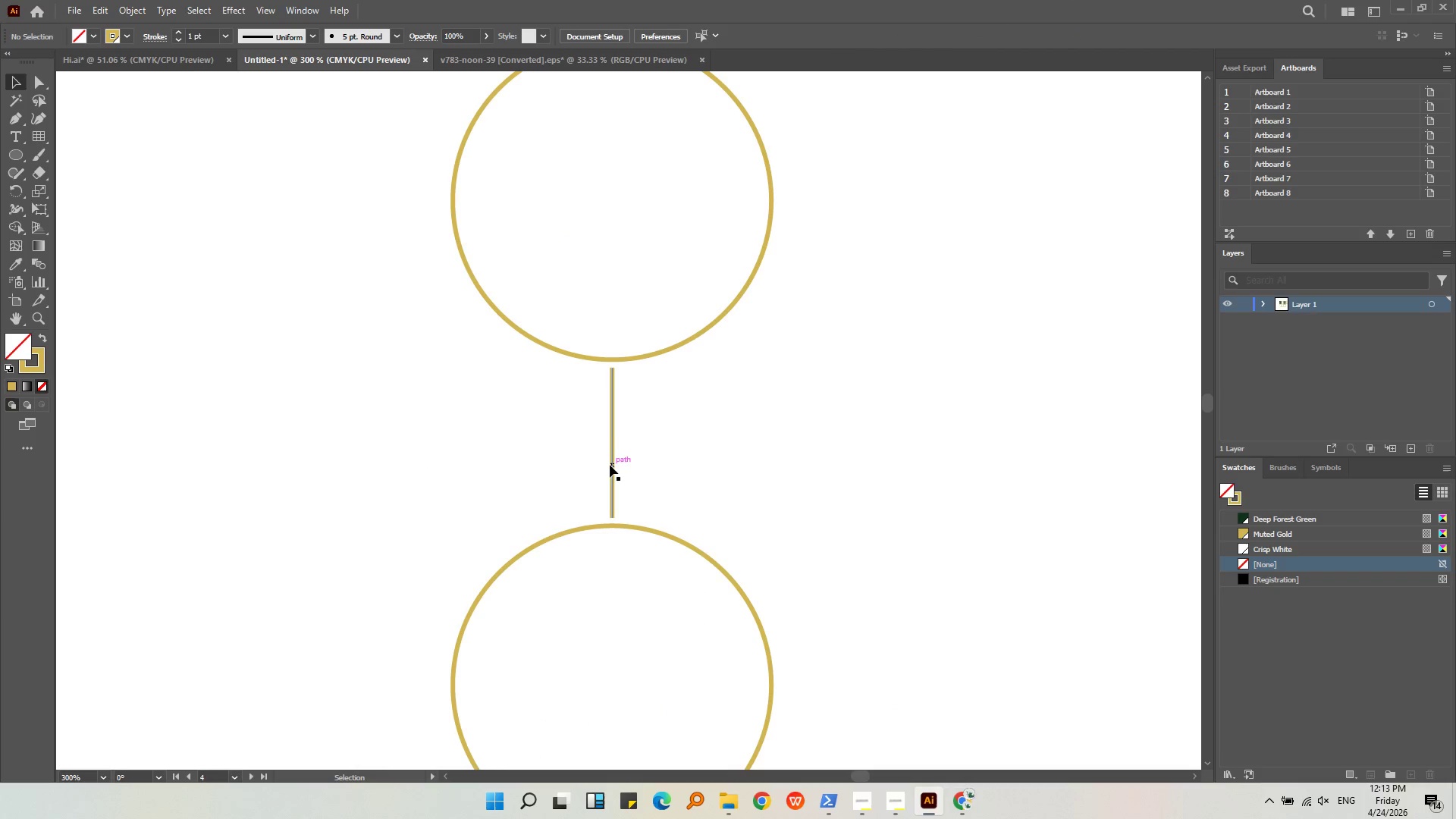 
left_click_drag(start_coordinate=[612, 467], to_coordinate=[612, 460])
 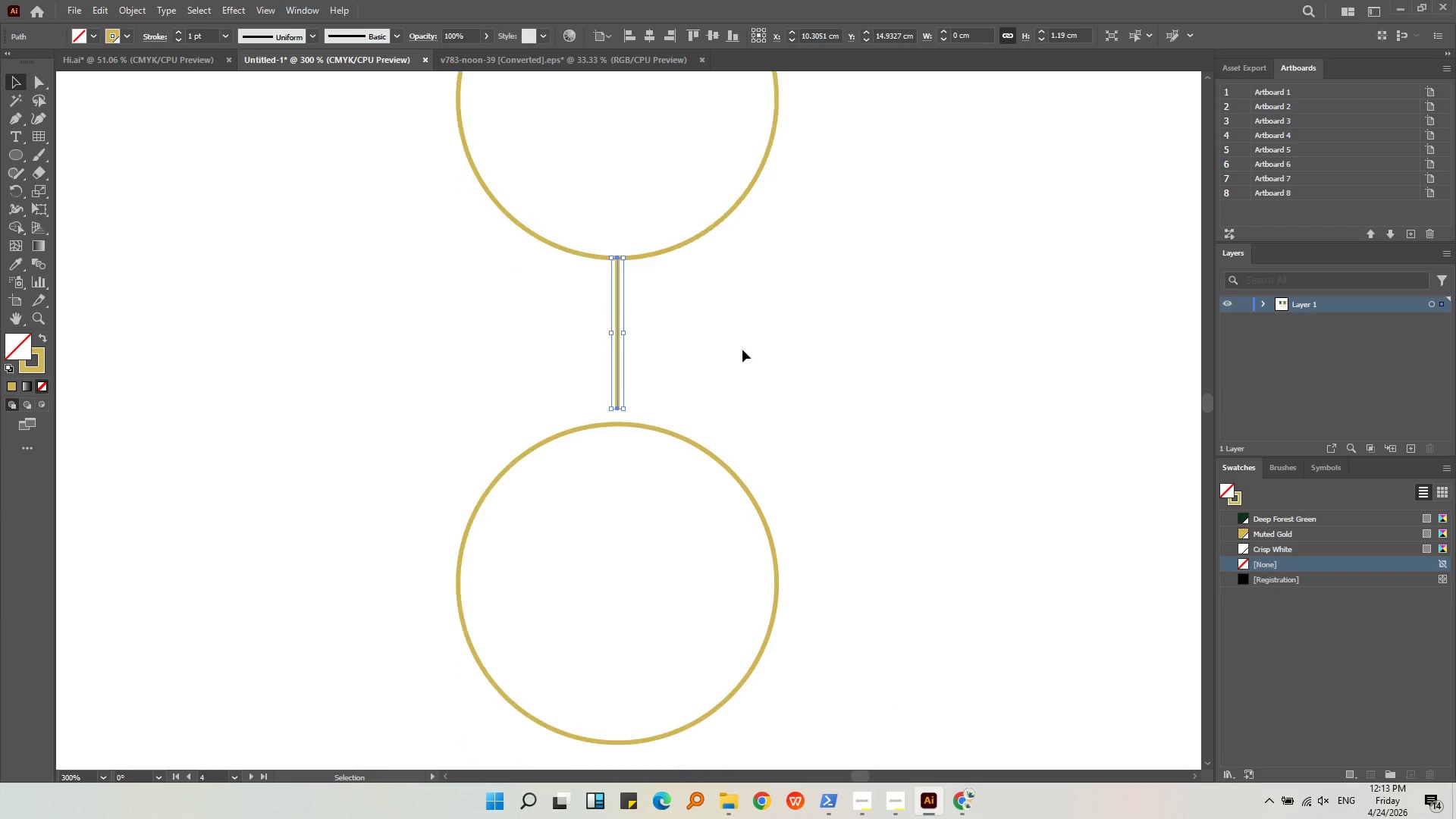 
hold_key(key=ShiftLeft, duration=0.44)
 